 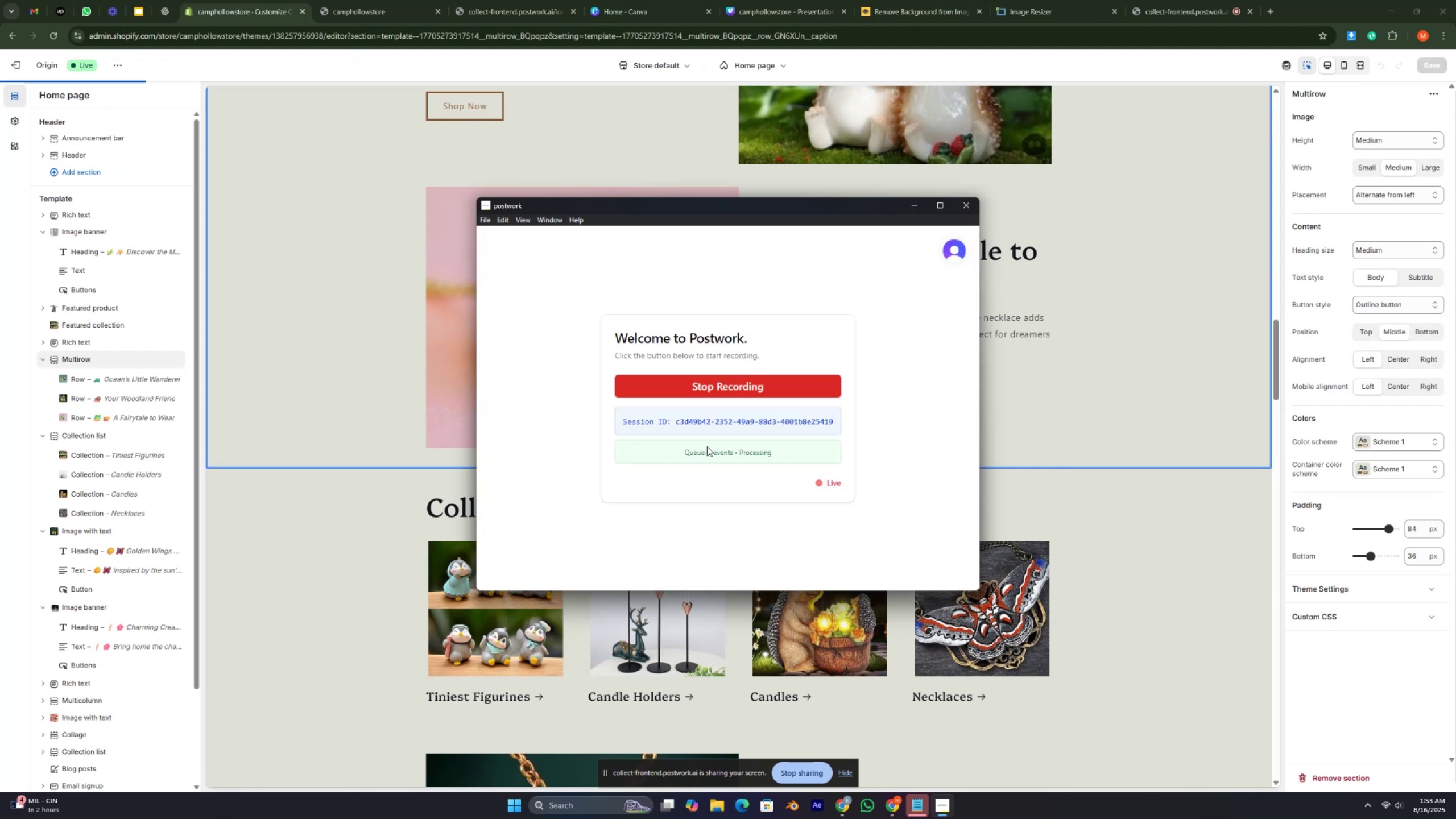 
left_click([917, 208])
 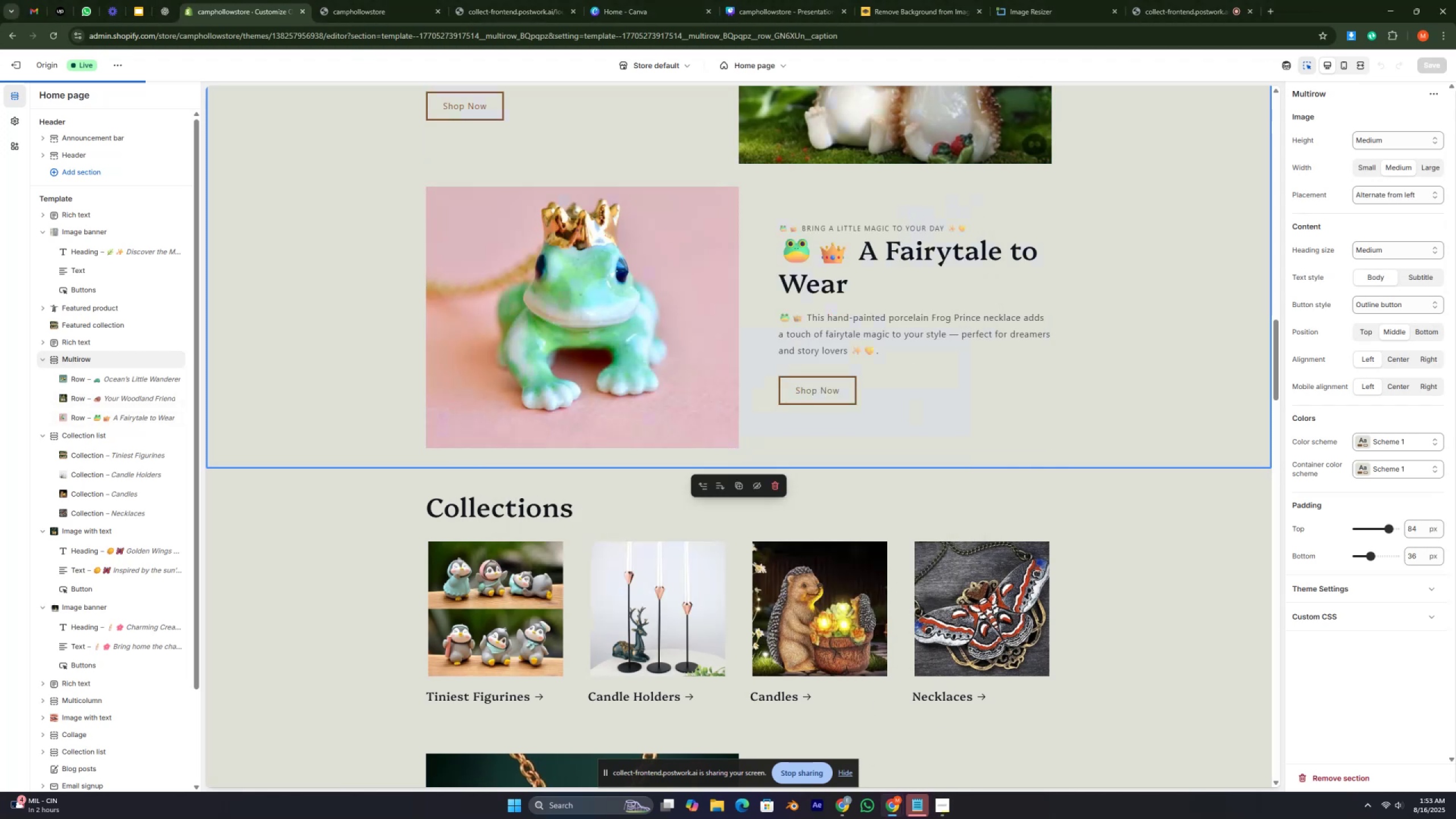 
wait(6.52)
 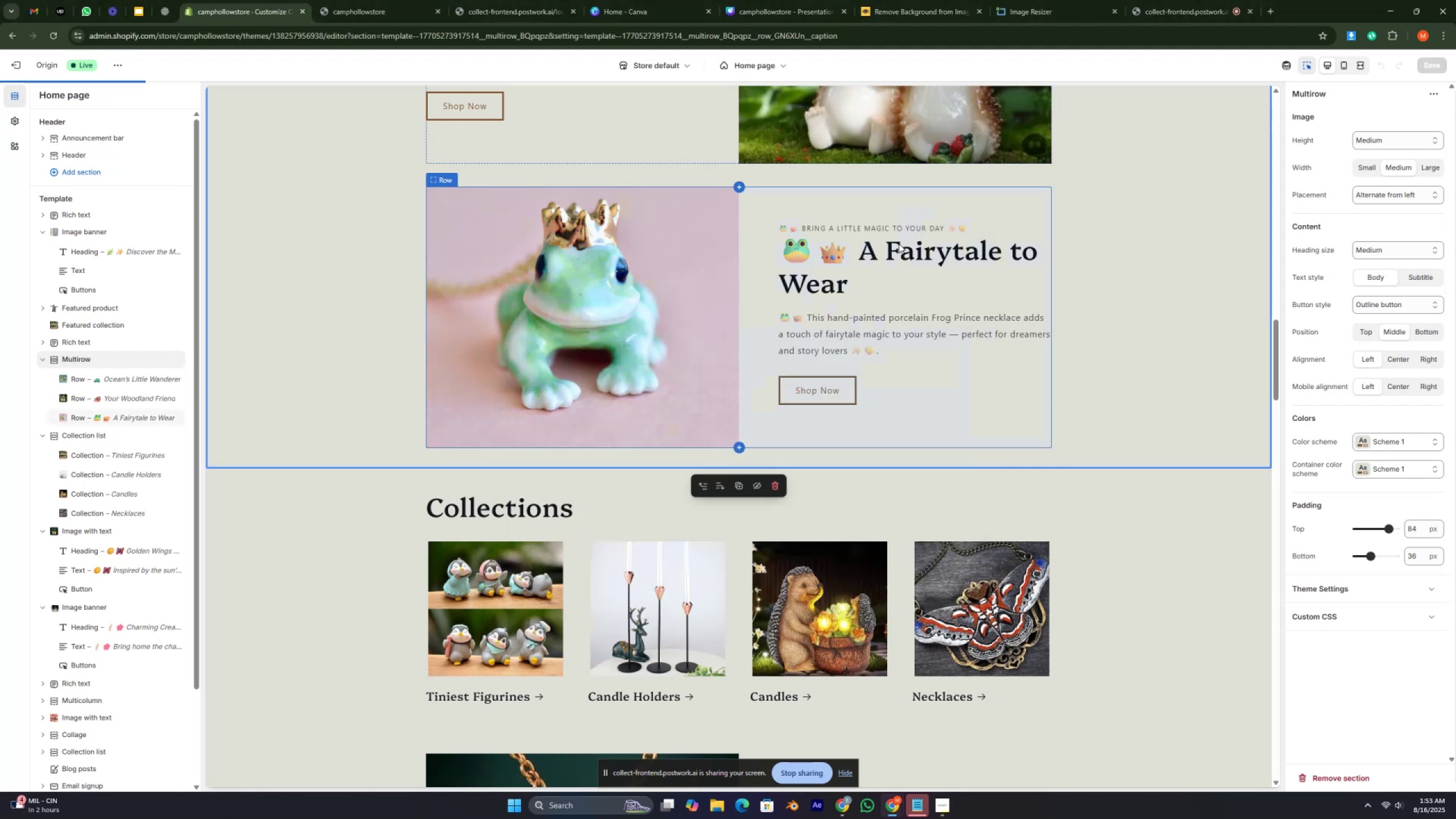 
left_click([941, 806])
 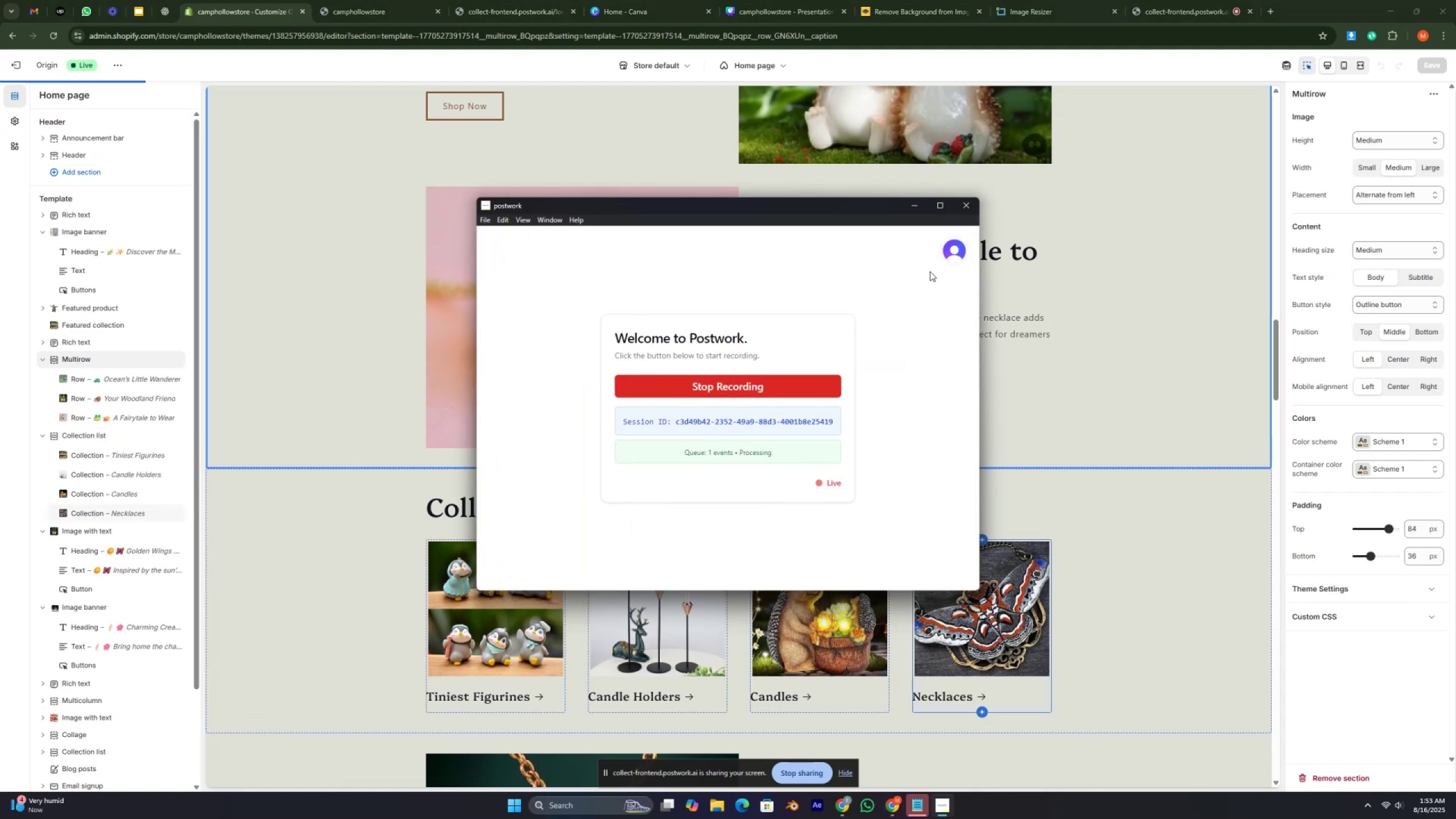 
wait(5.06)
 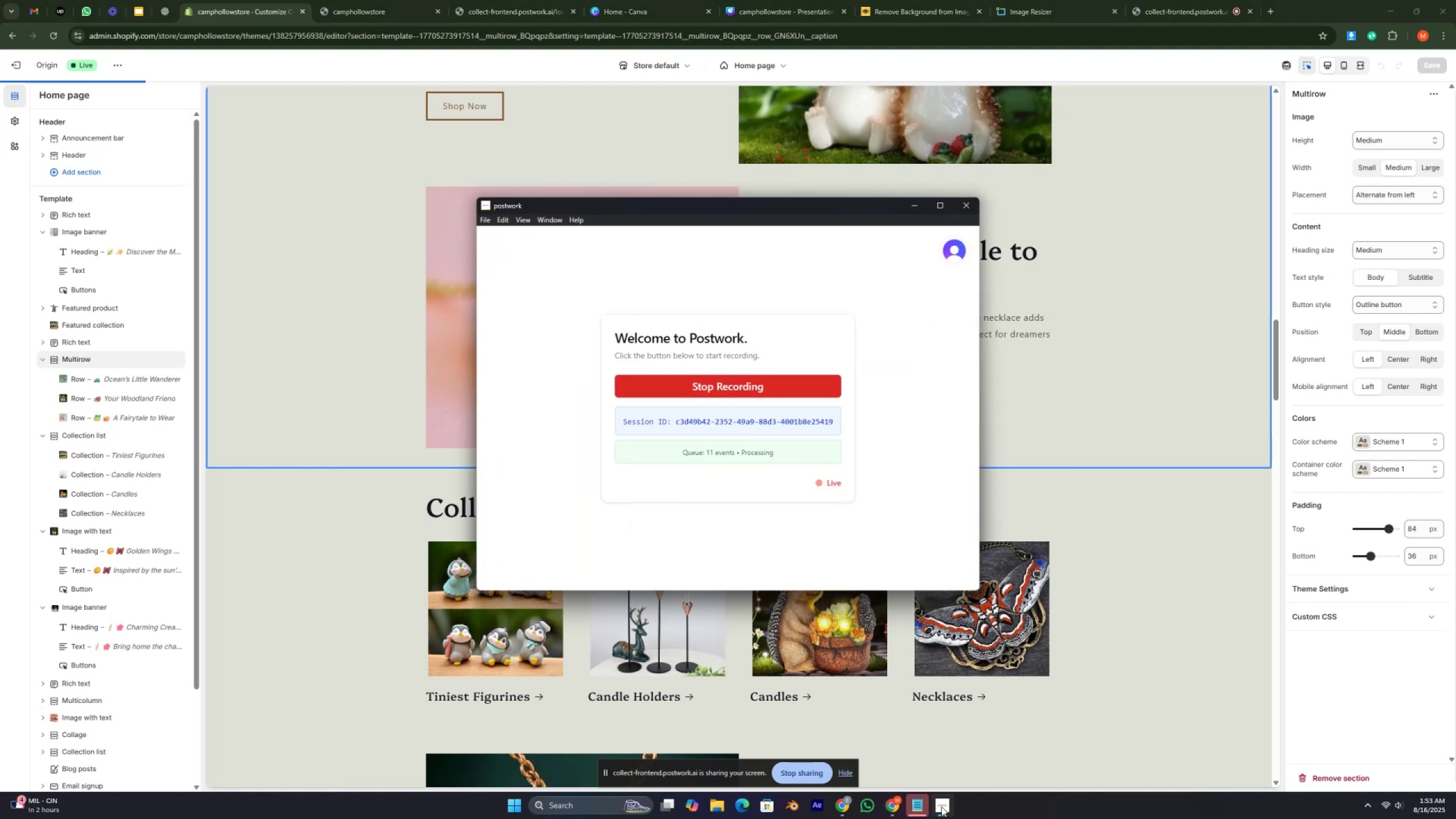 
left_click([915, 201])
 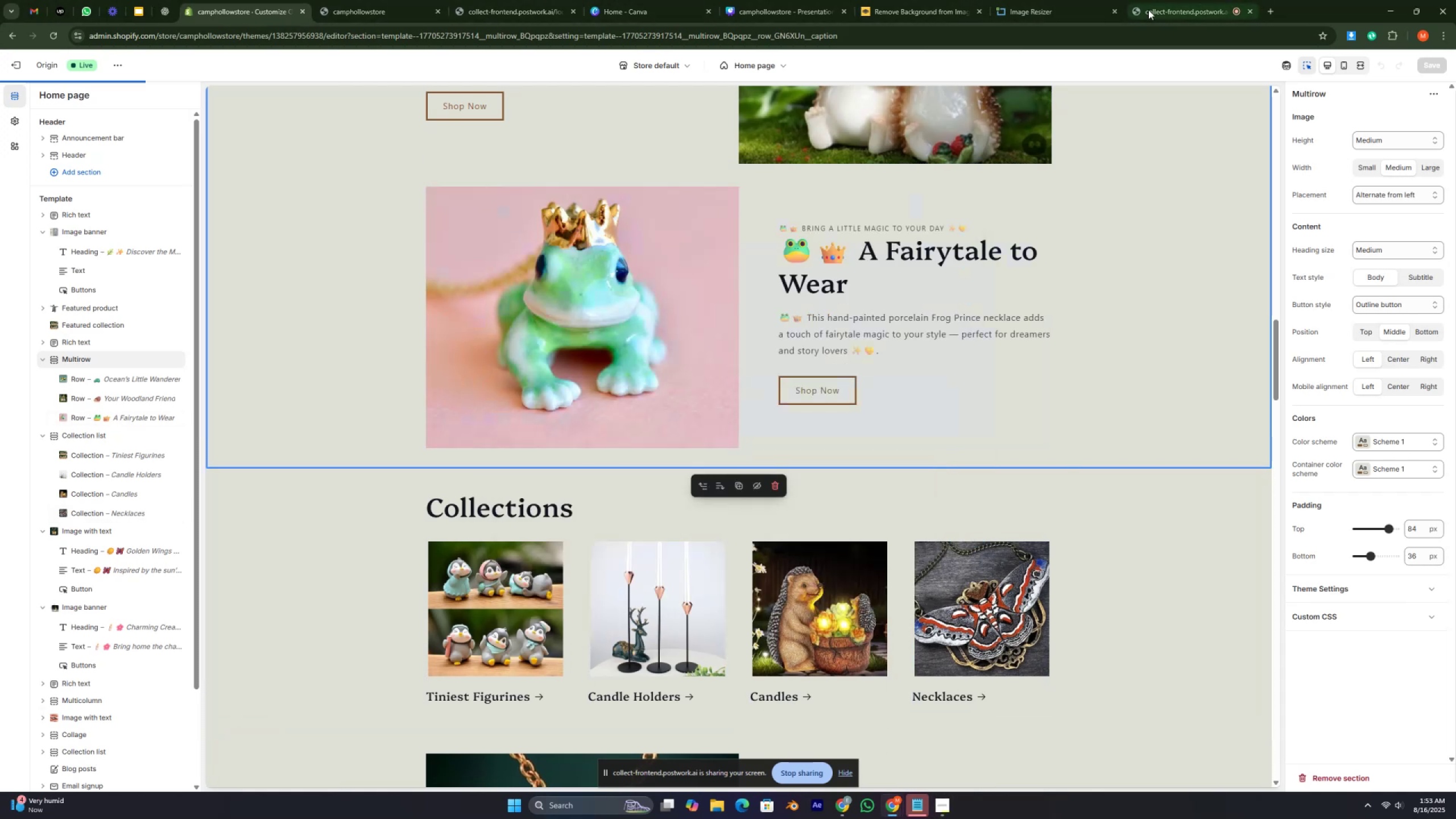 
left_click([1151, 6])
 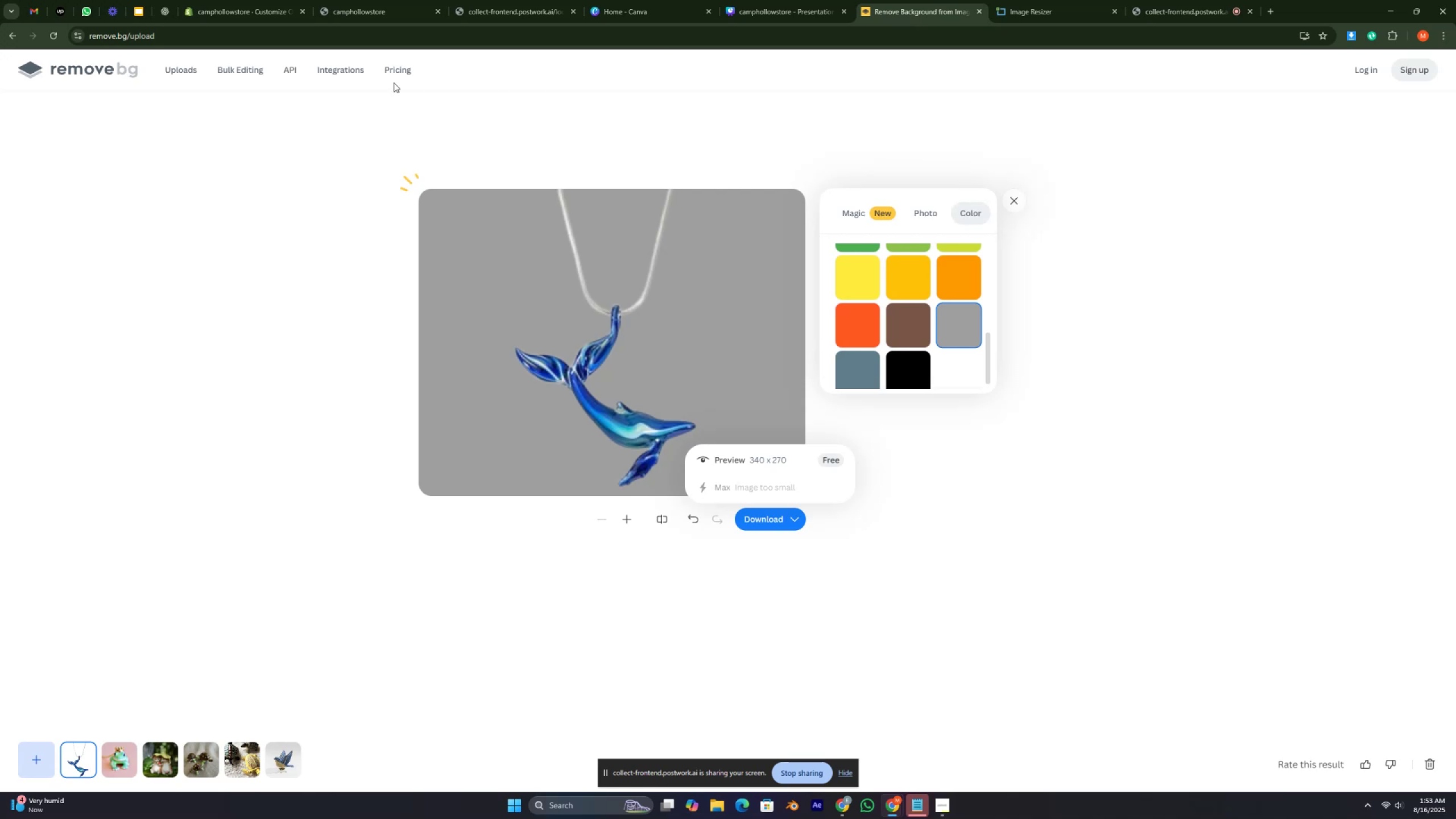 
left_click([243, 9])
 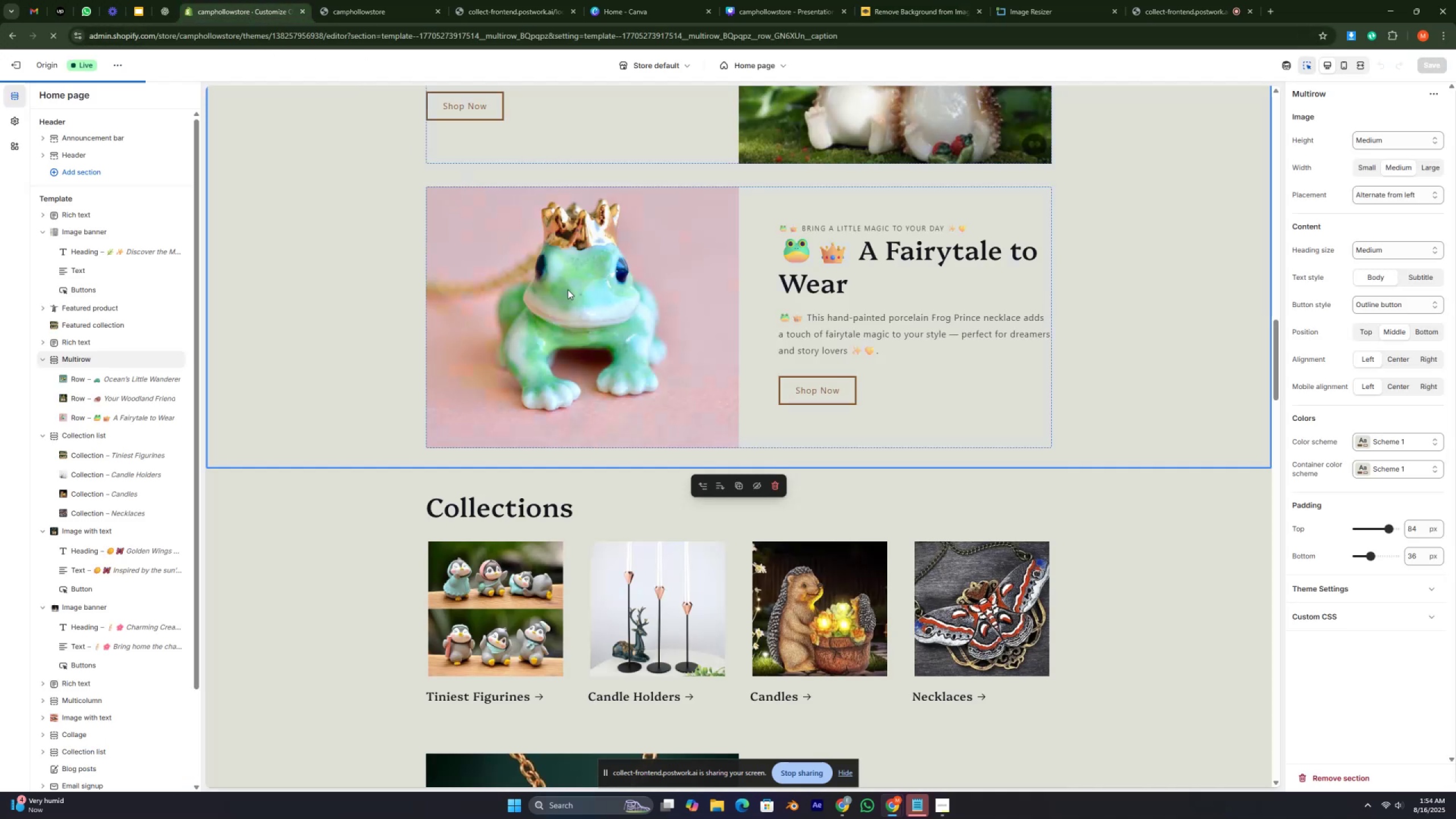 
scroll: coordinate [646, 338], scroll_direction: down, amount: 39.0
 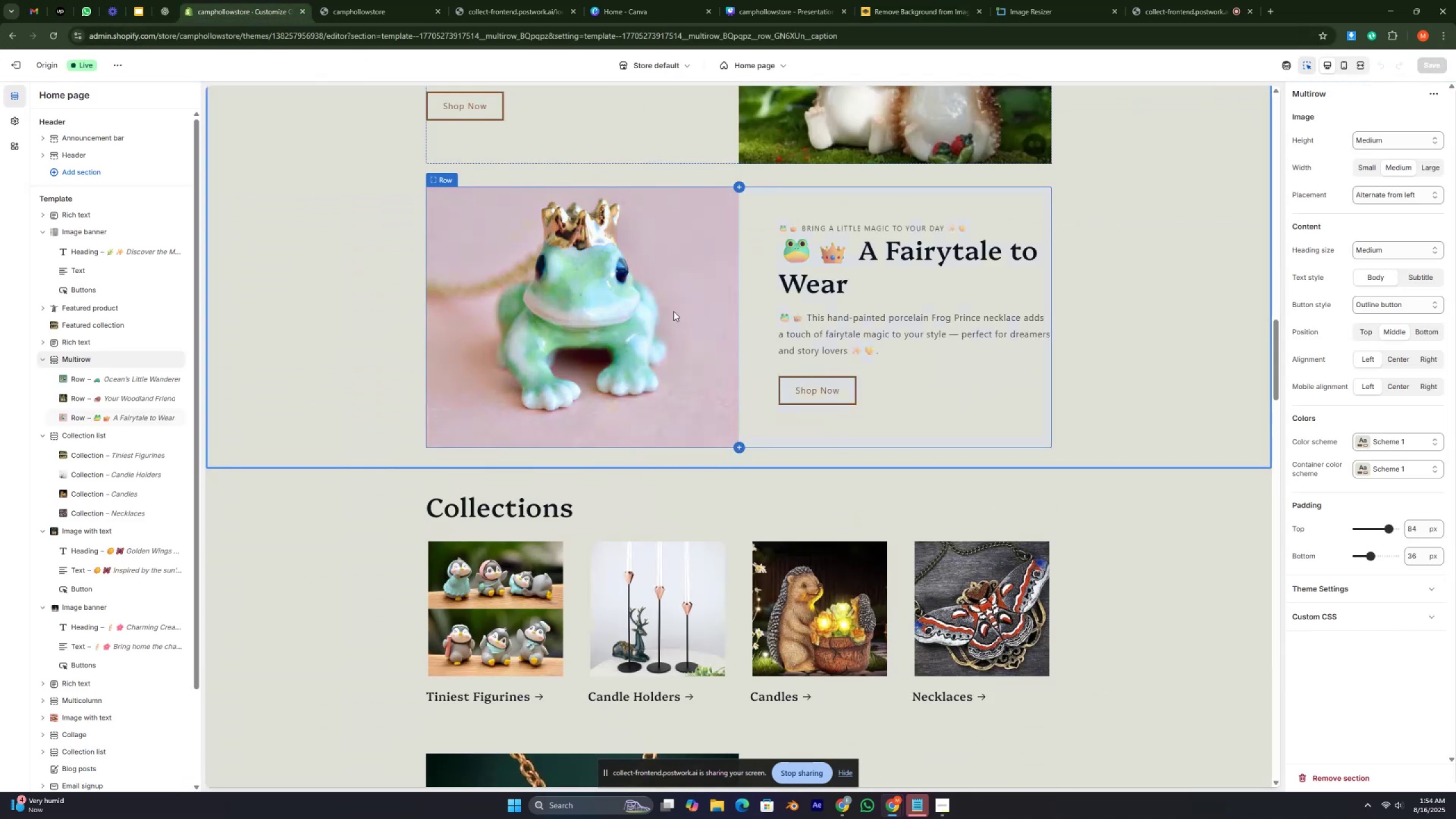 
scroll: coordinate [673, 311], scroll_direction: up, amount: 35.0
 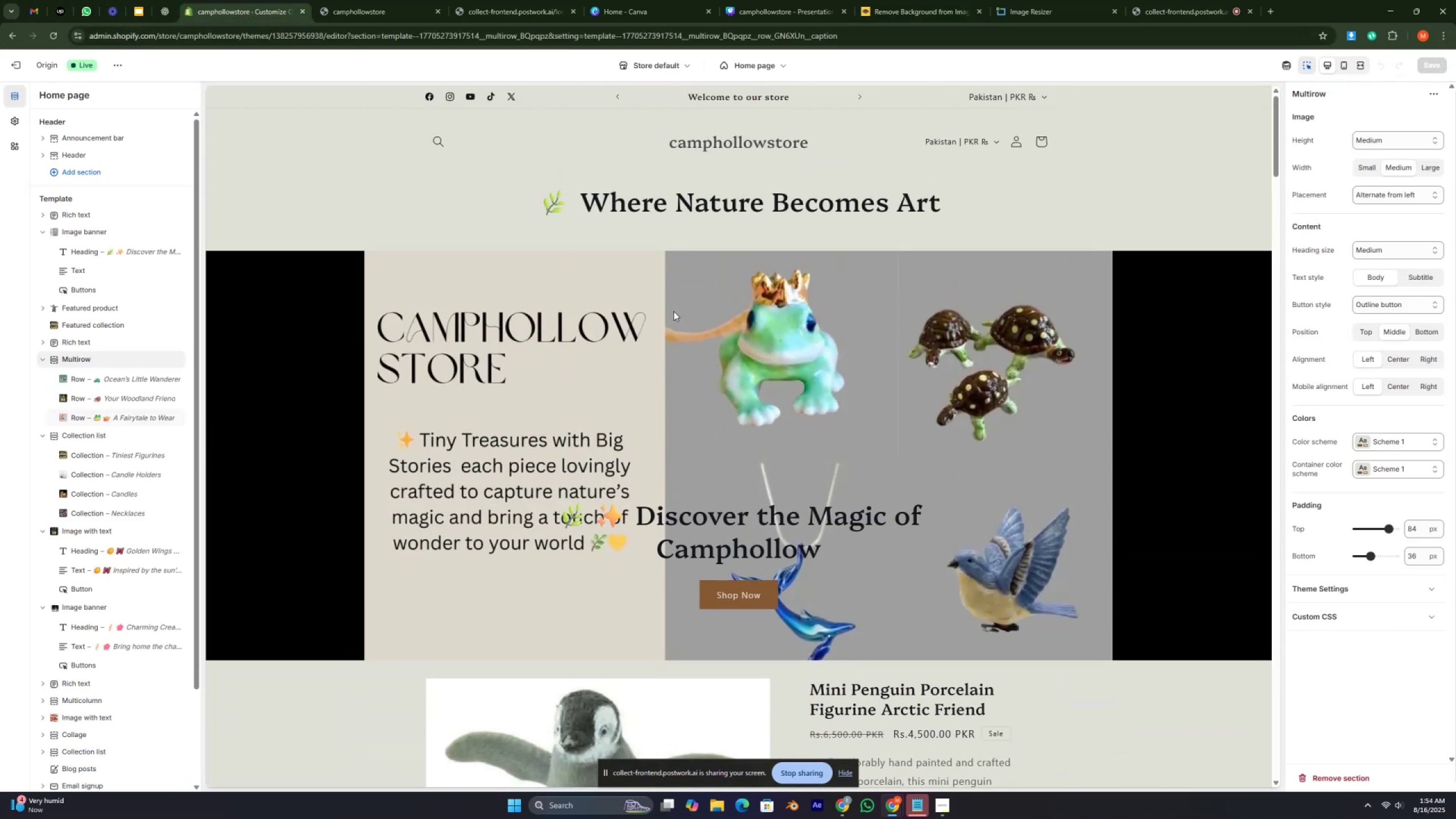 
scroll: coordinate [673, 311], scroll_direction: down, amount: 6.0
 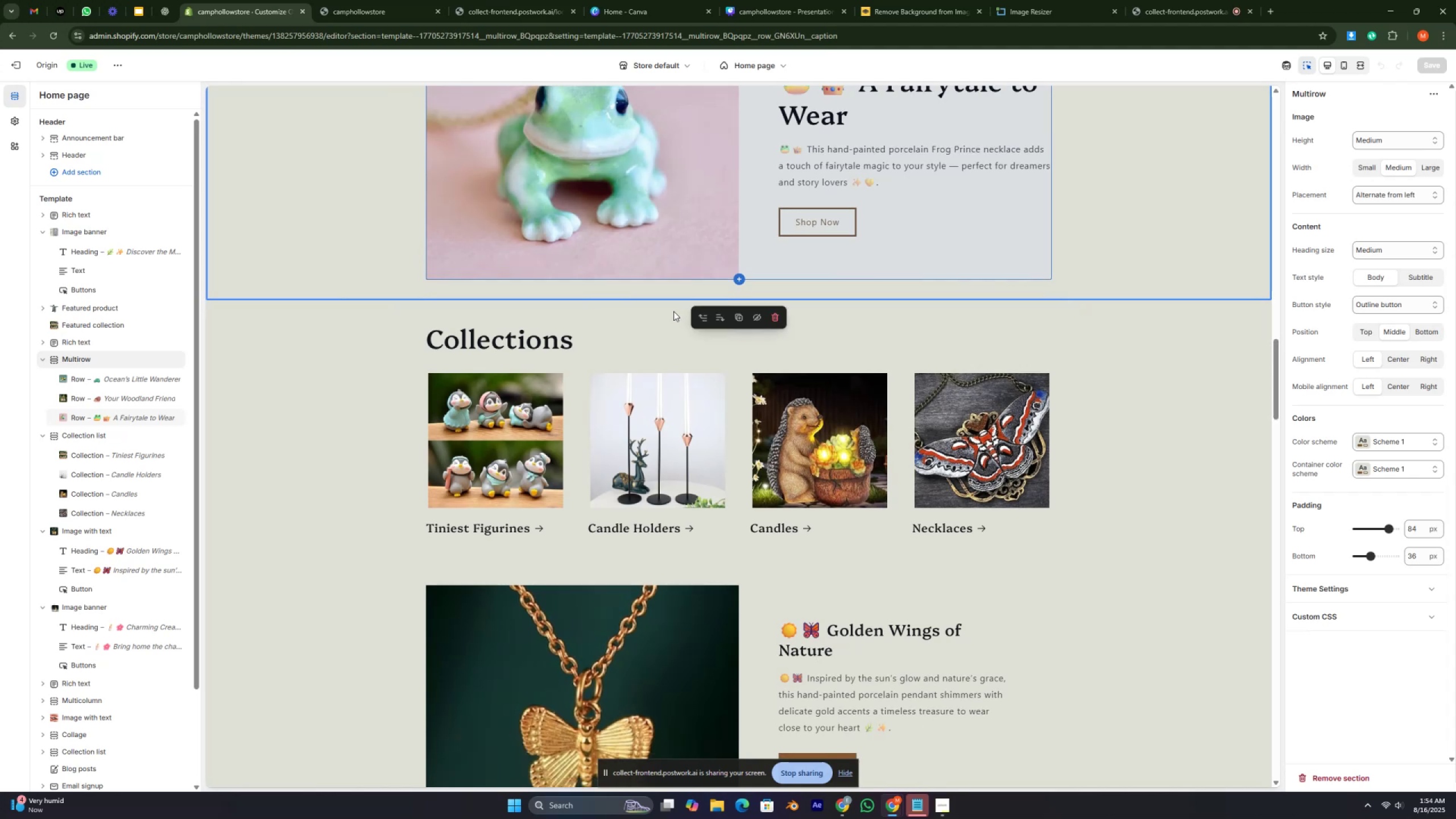 
scroll: coordinate [673, 311], scroll_direction: up, amount: 2.0
 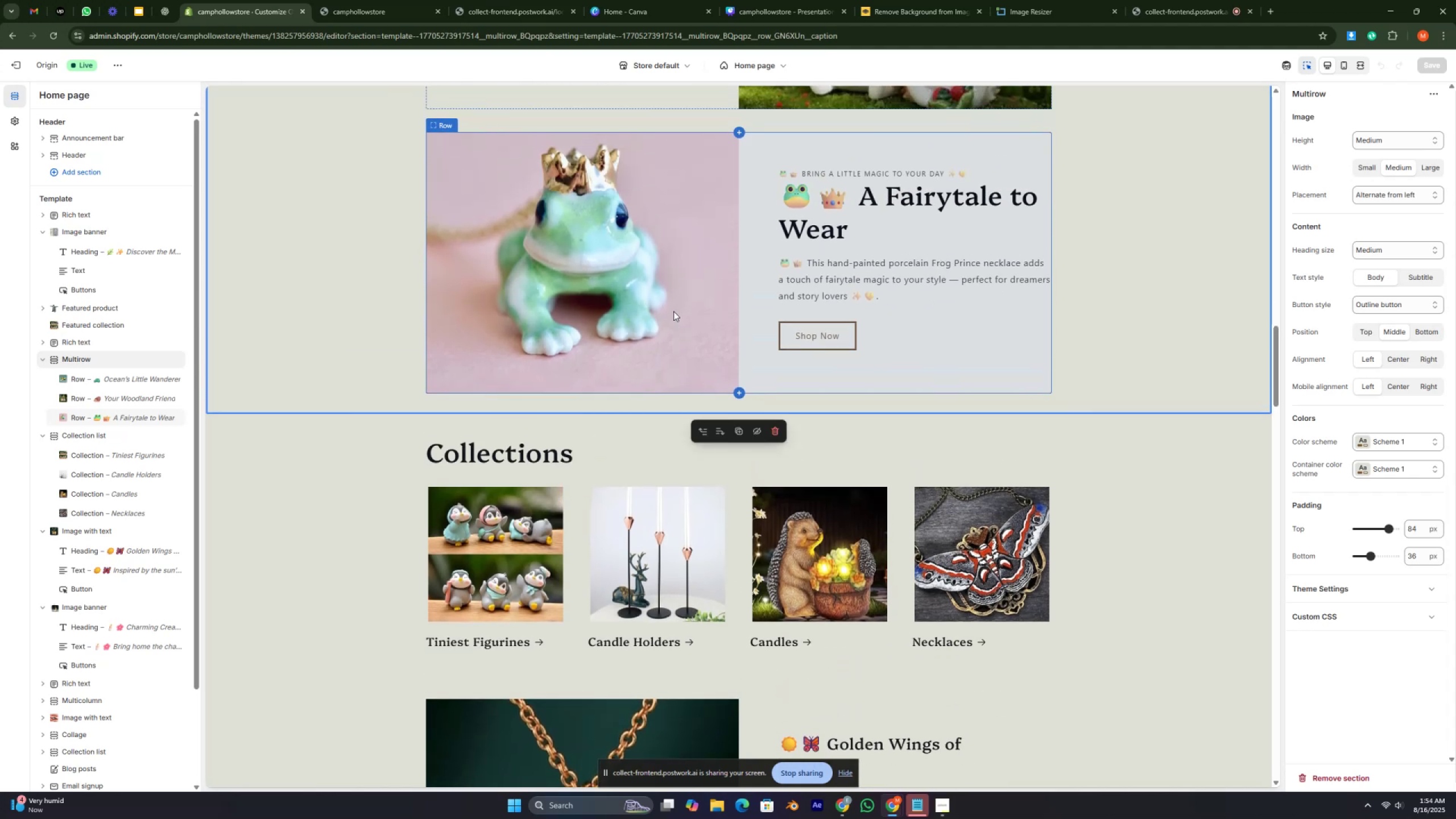 
scroll: coordinate [673, 311], scroll_direction: down, amount: 1.0
 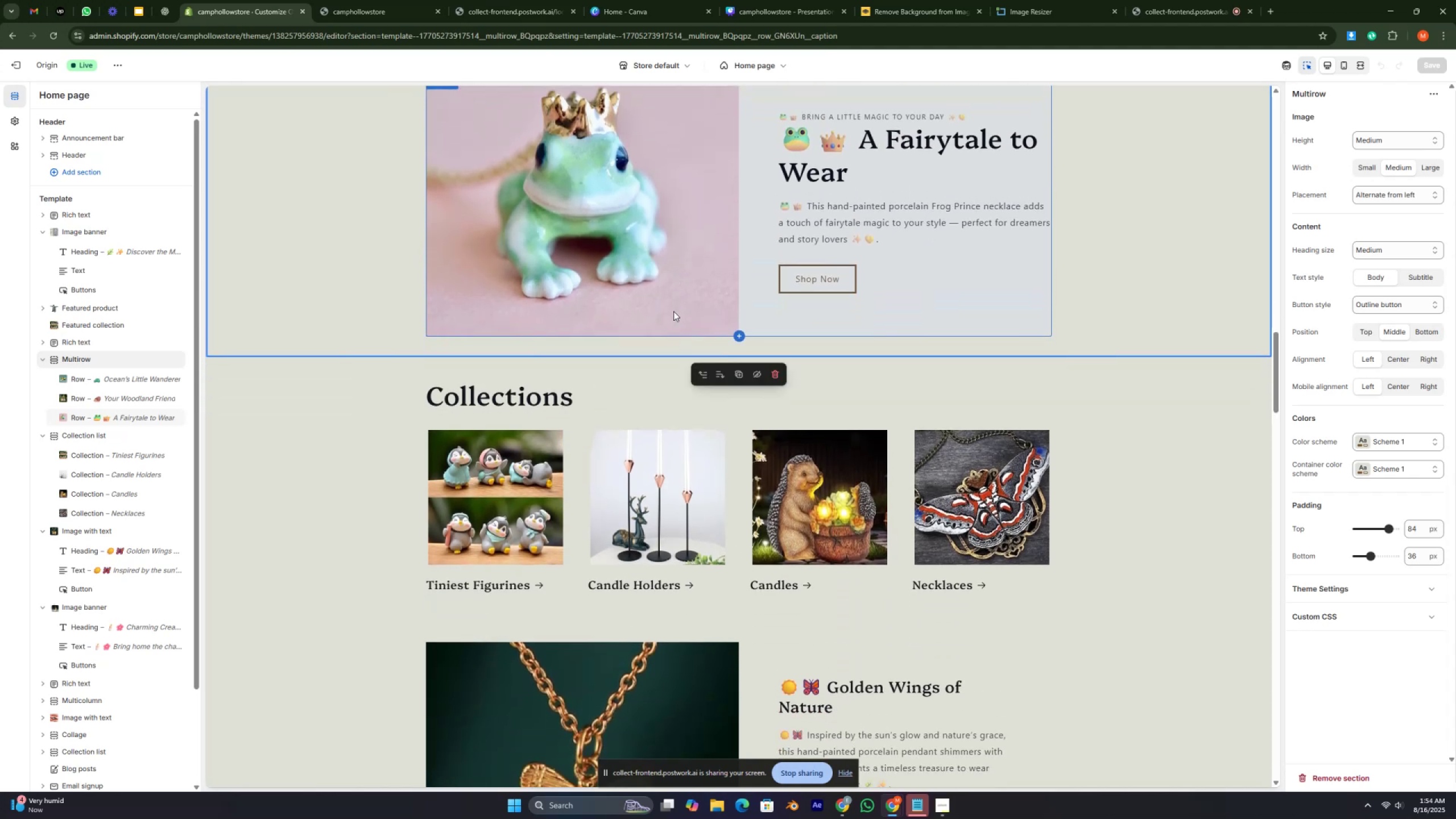 
scroll: coordinate [673, 311], scroll_direction: up, amount: 36.0
 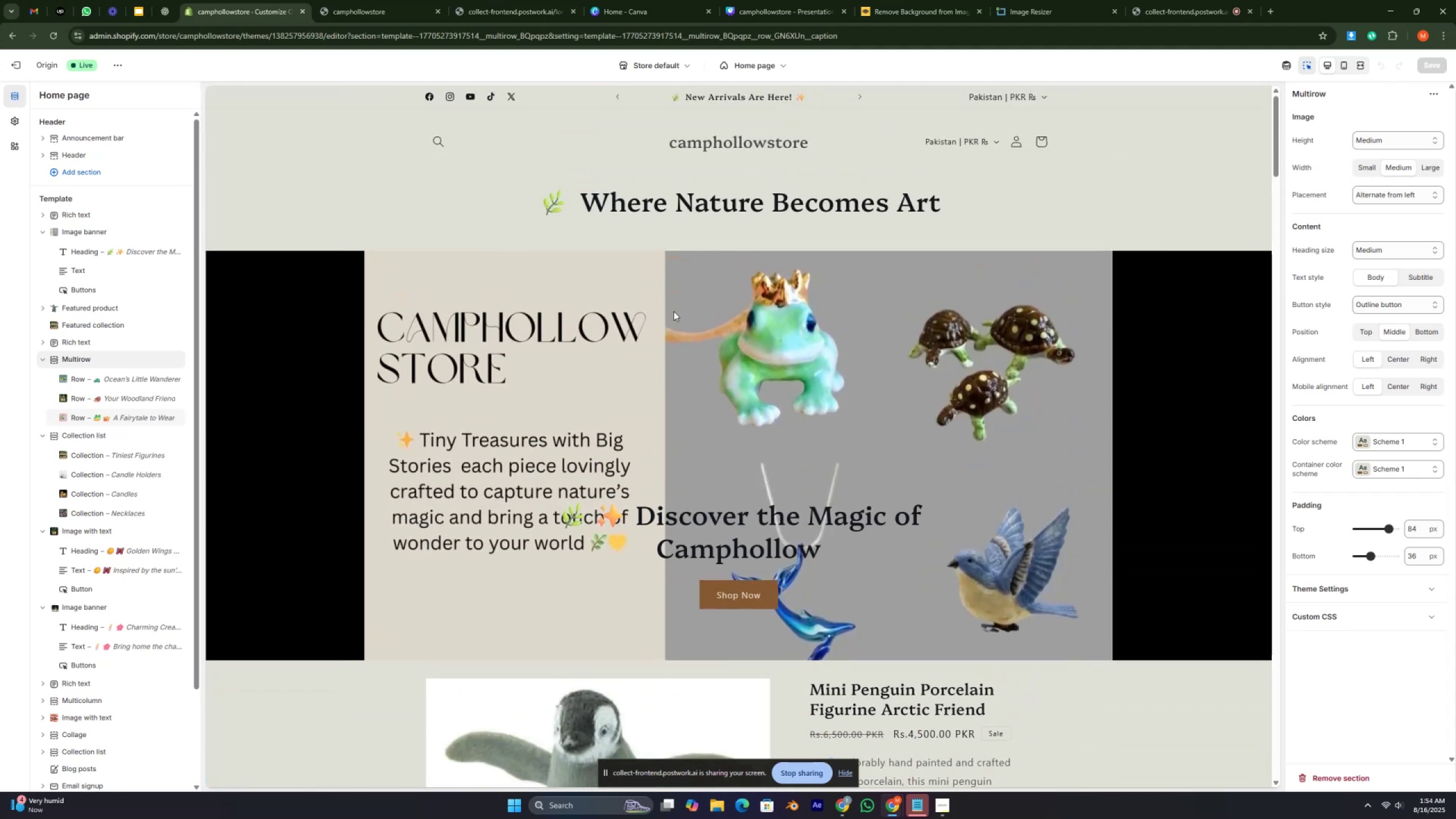 
scroll: coordinate [674, 315], scroll_direction: down, amount: 24.0
 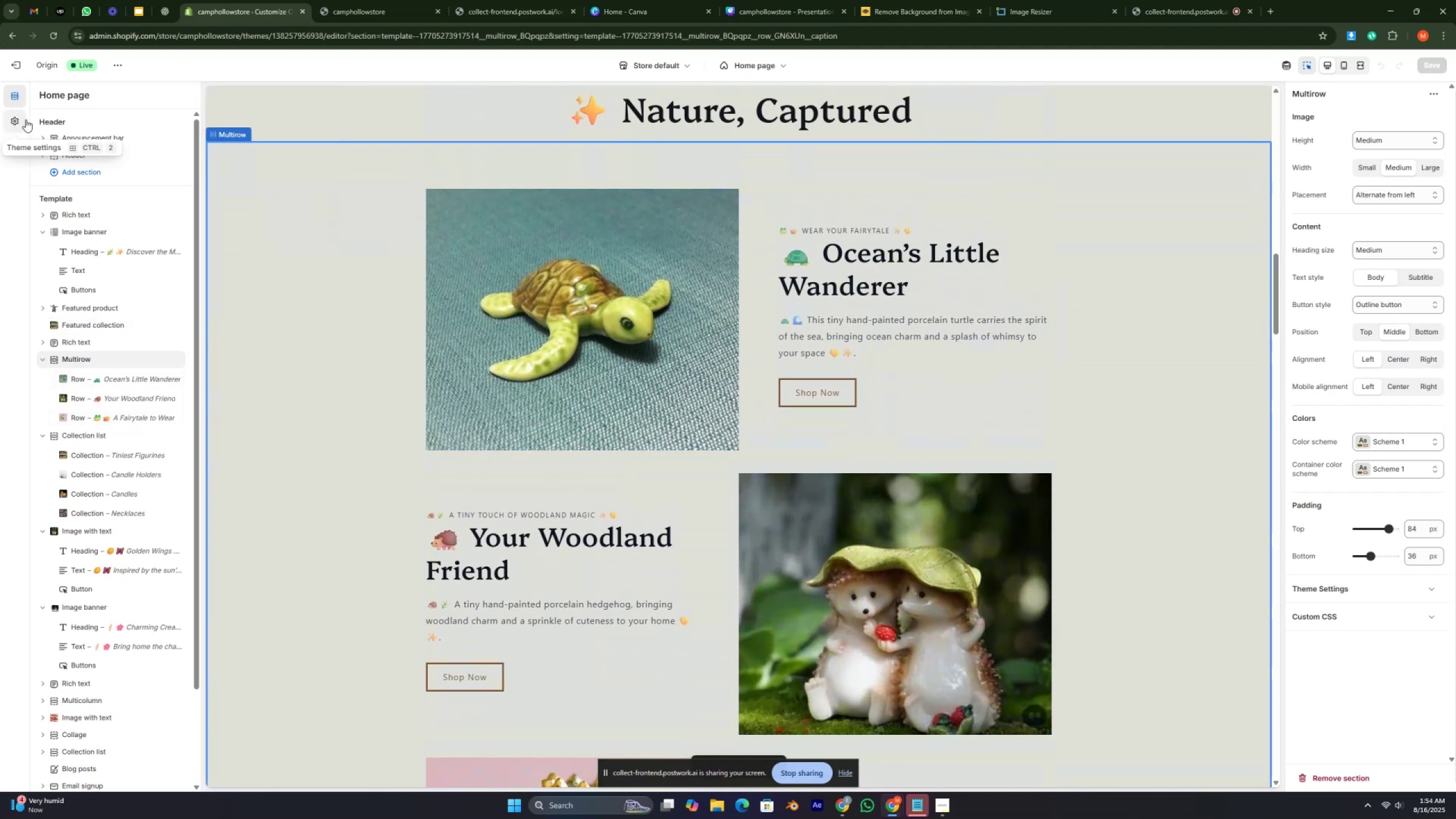 
left_click([26, 120])
 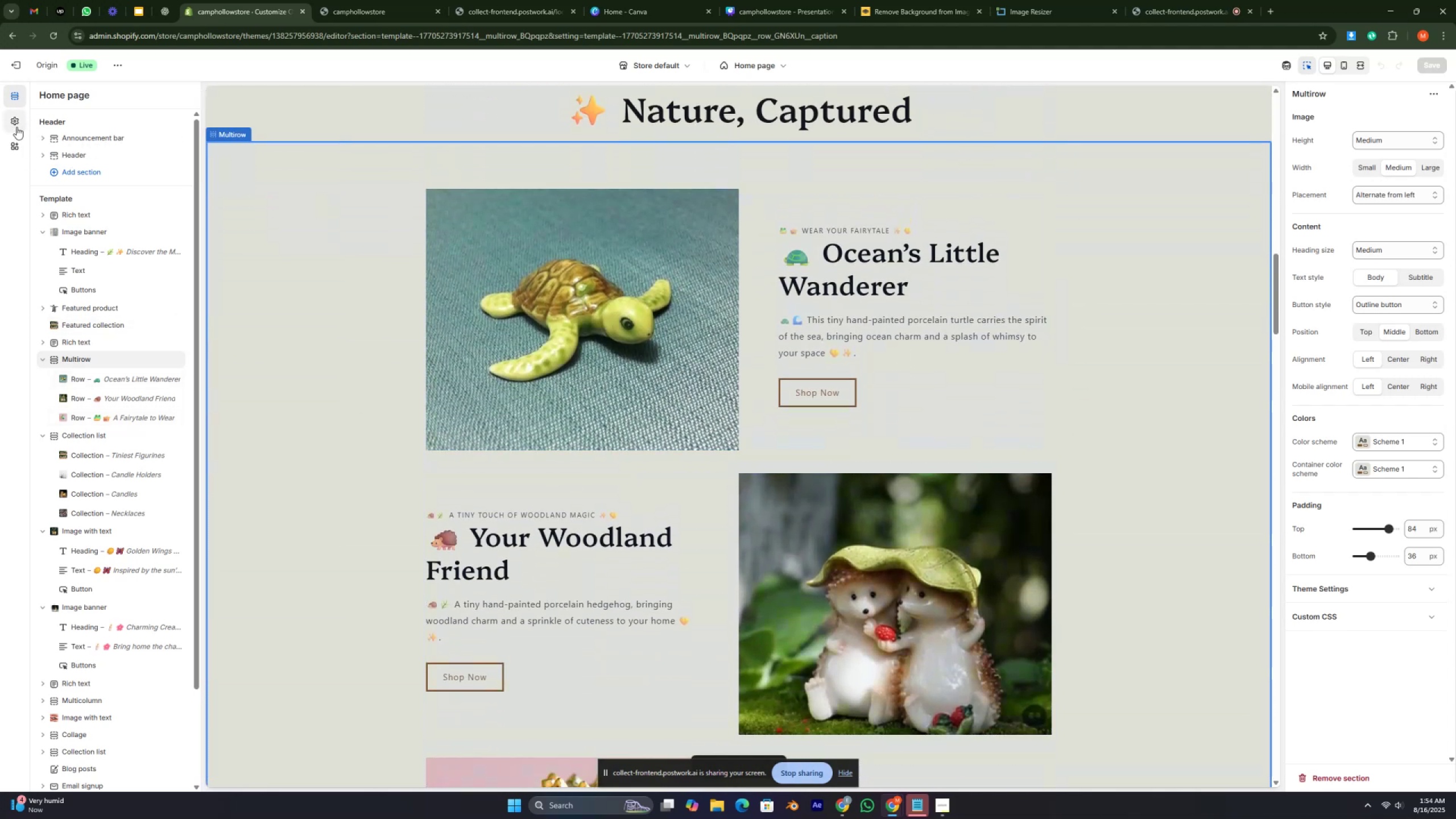 
left_click([14, 128])
 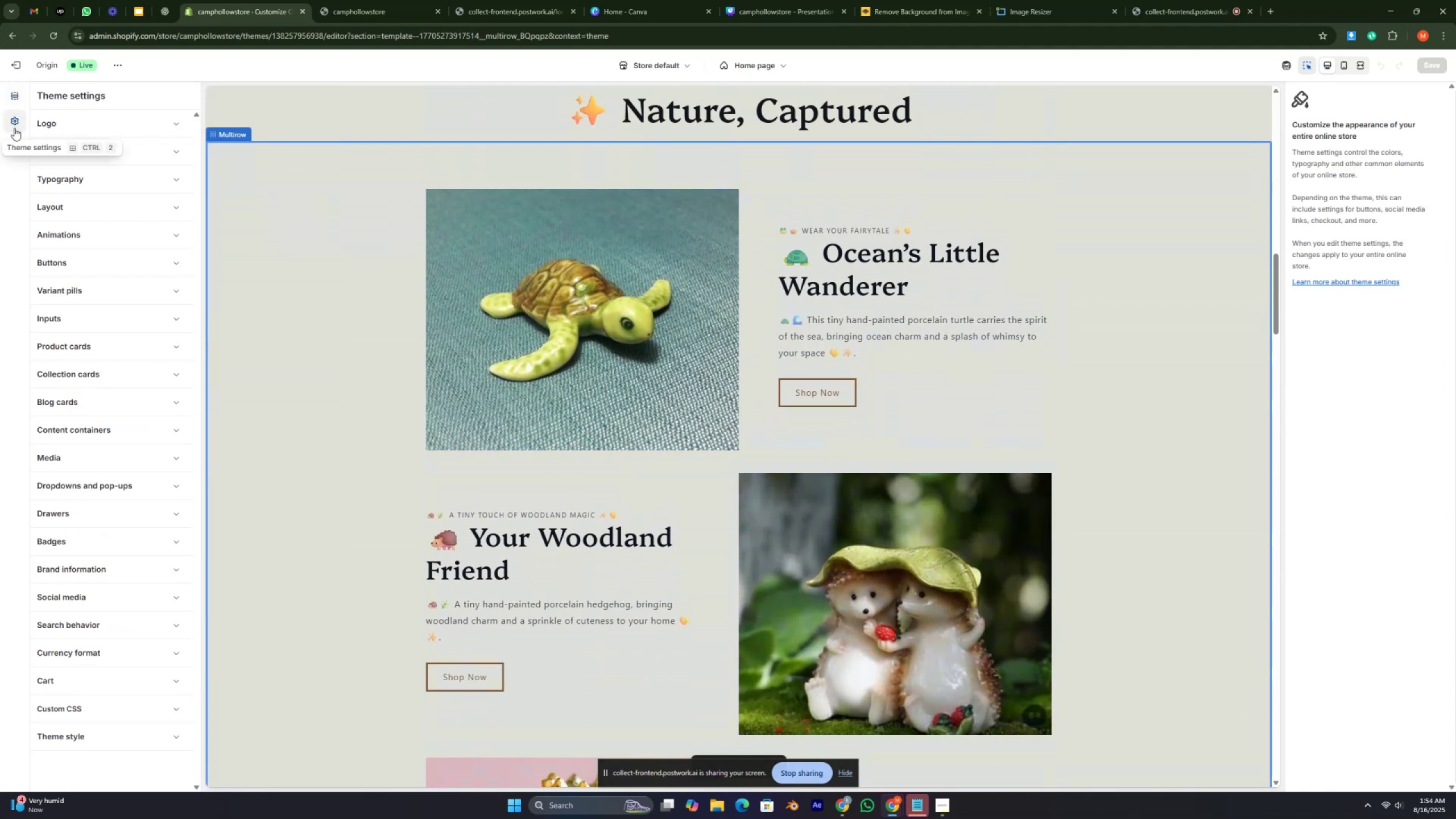 
left_click([14, 128])
 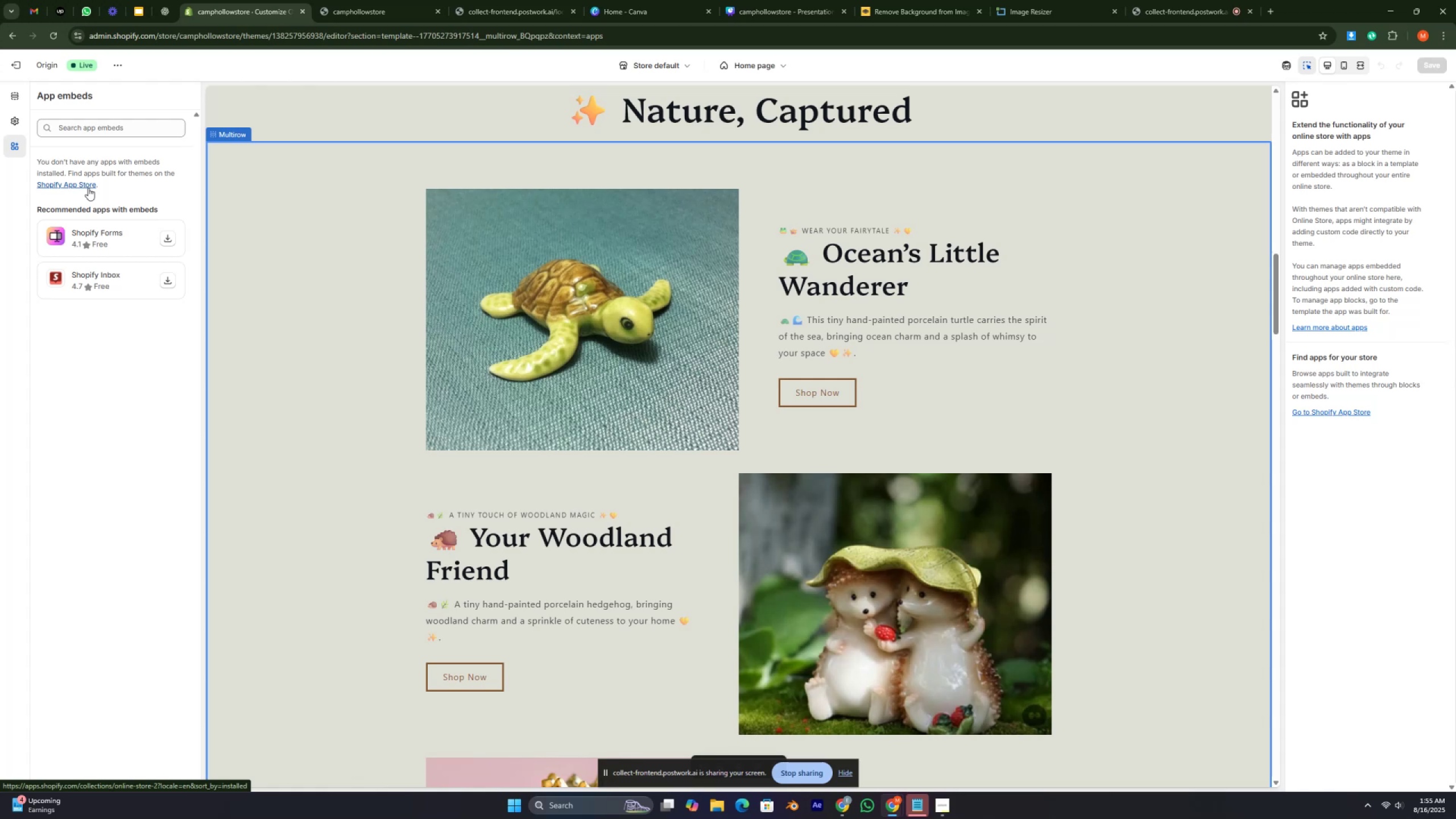 
wait(40.54)
 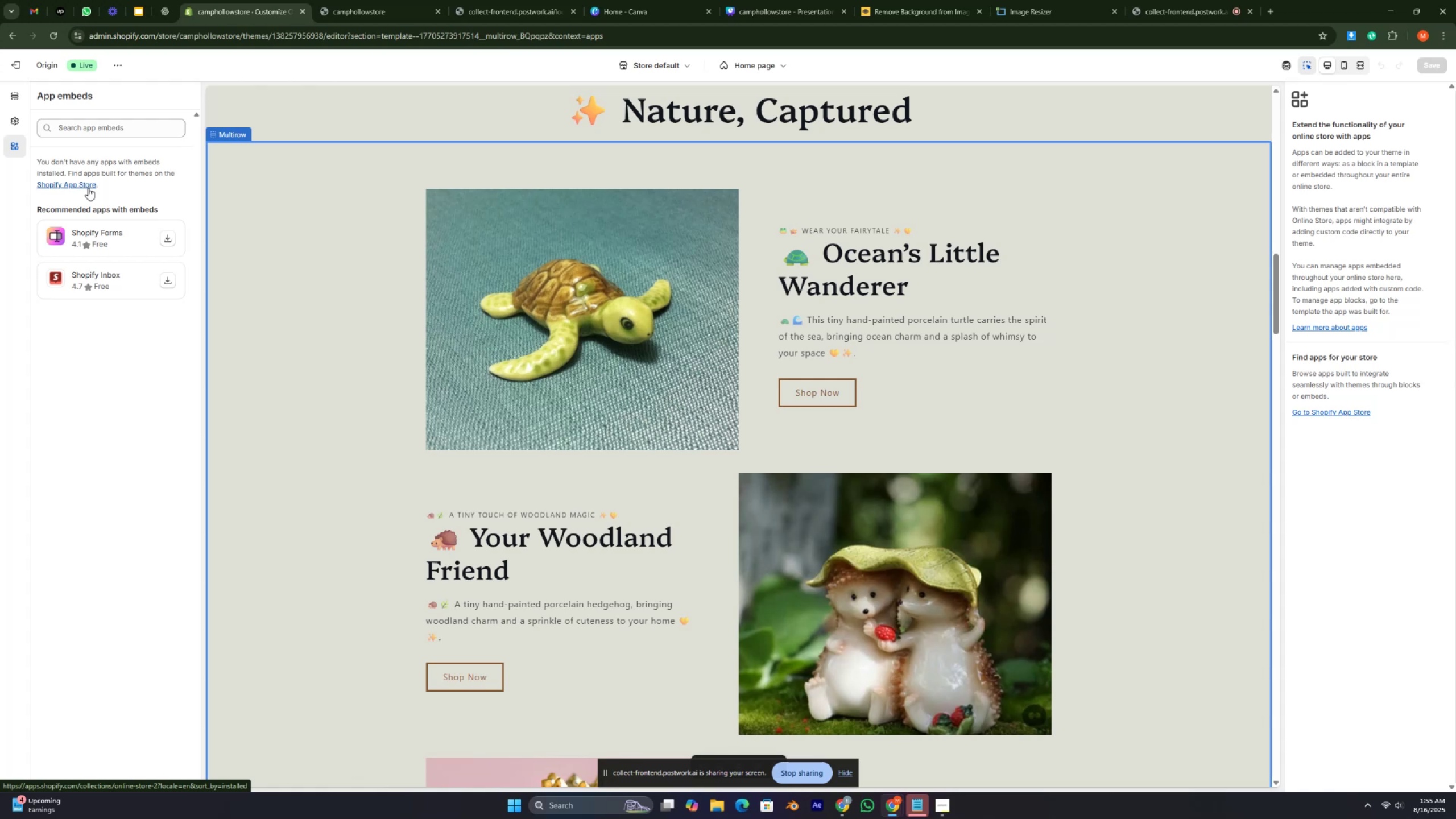 
left_click([87, 188])
 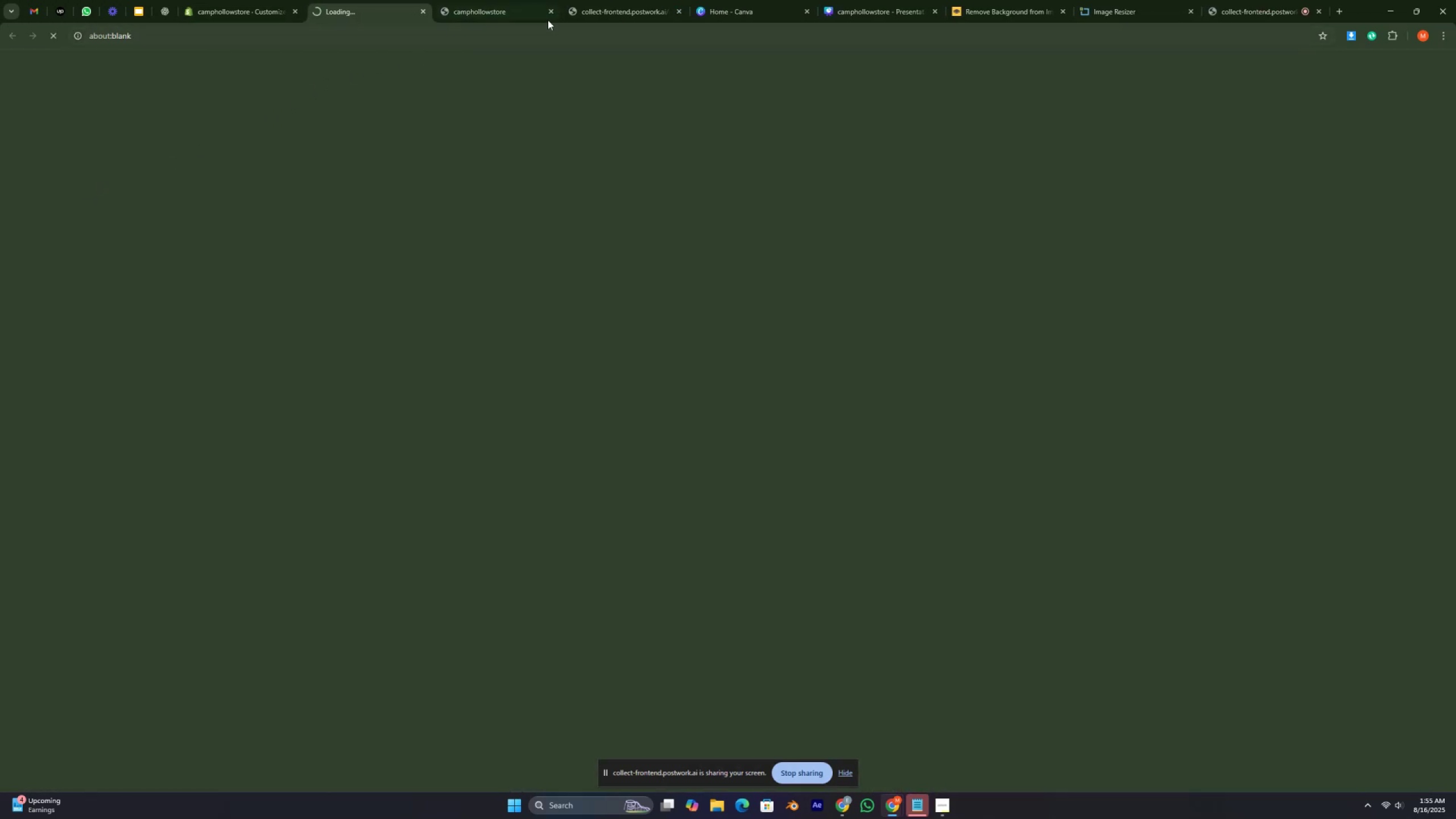 
left_click([551, 13])
 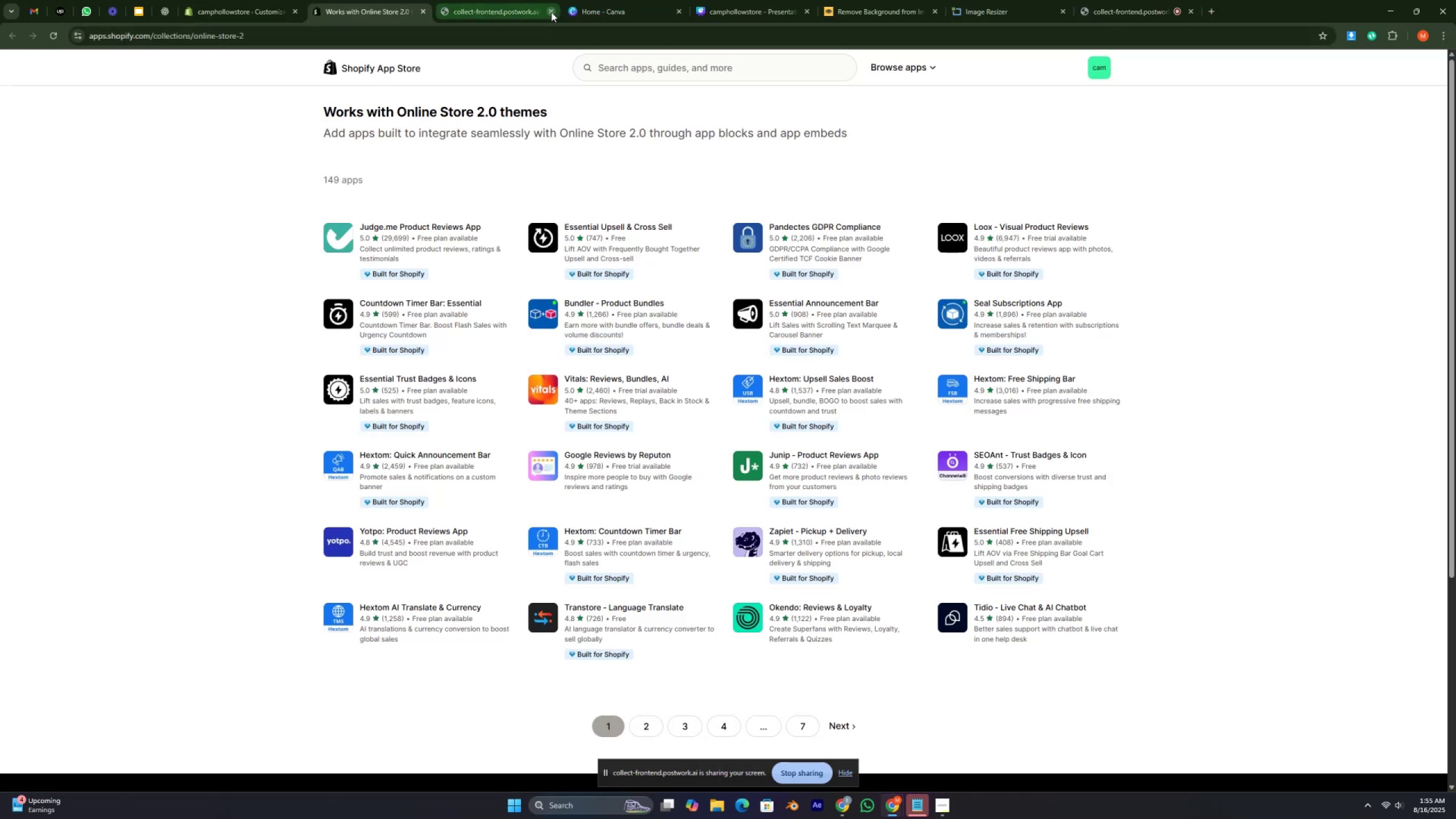 
left_click([551, 11])
 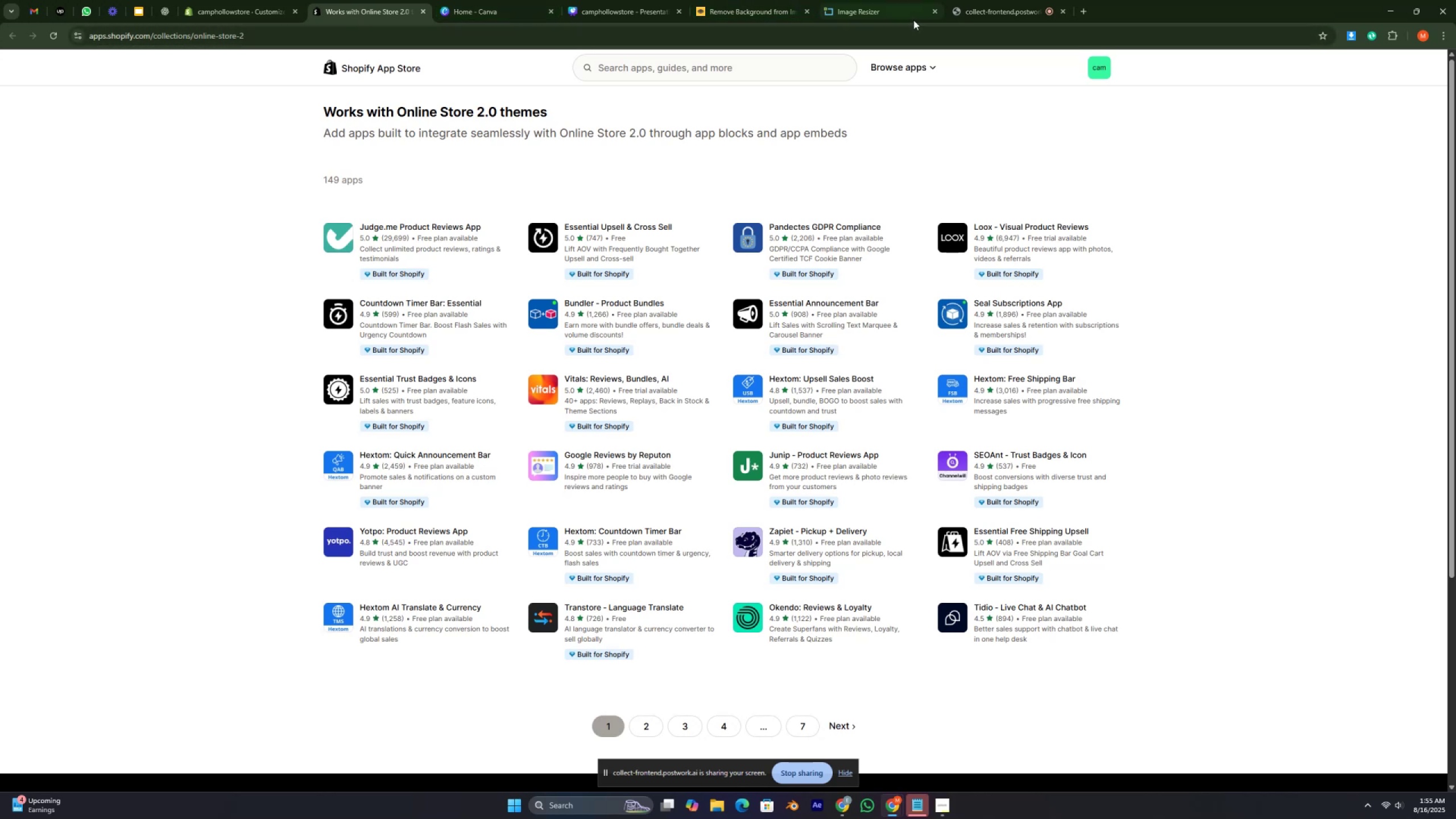 
left_click([933, 11])
 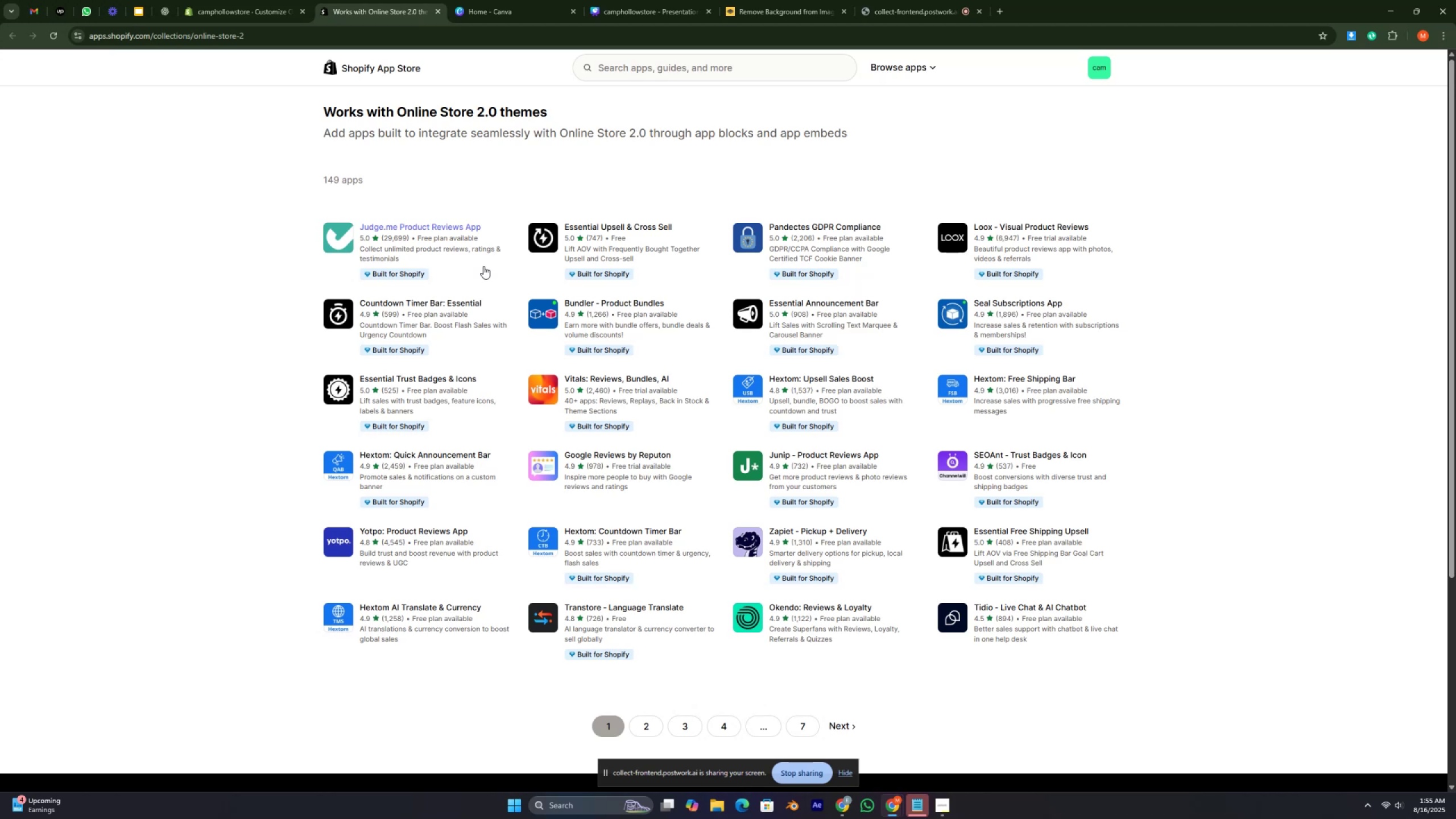 
wait(25.86)
 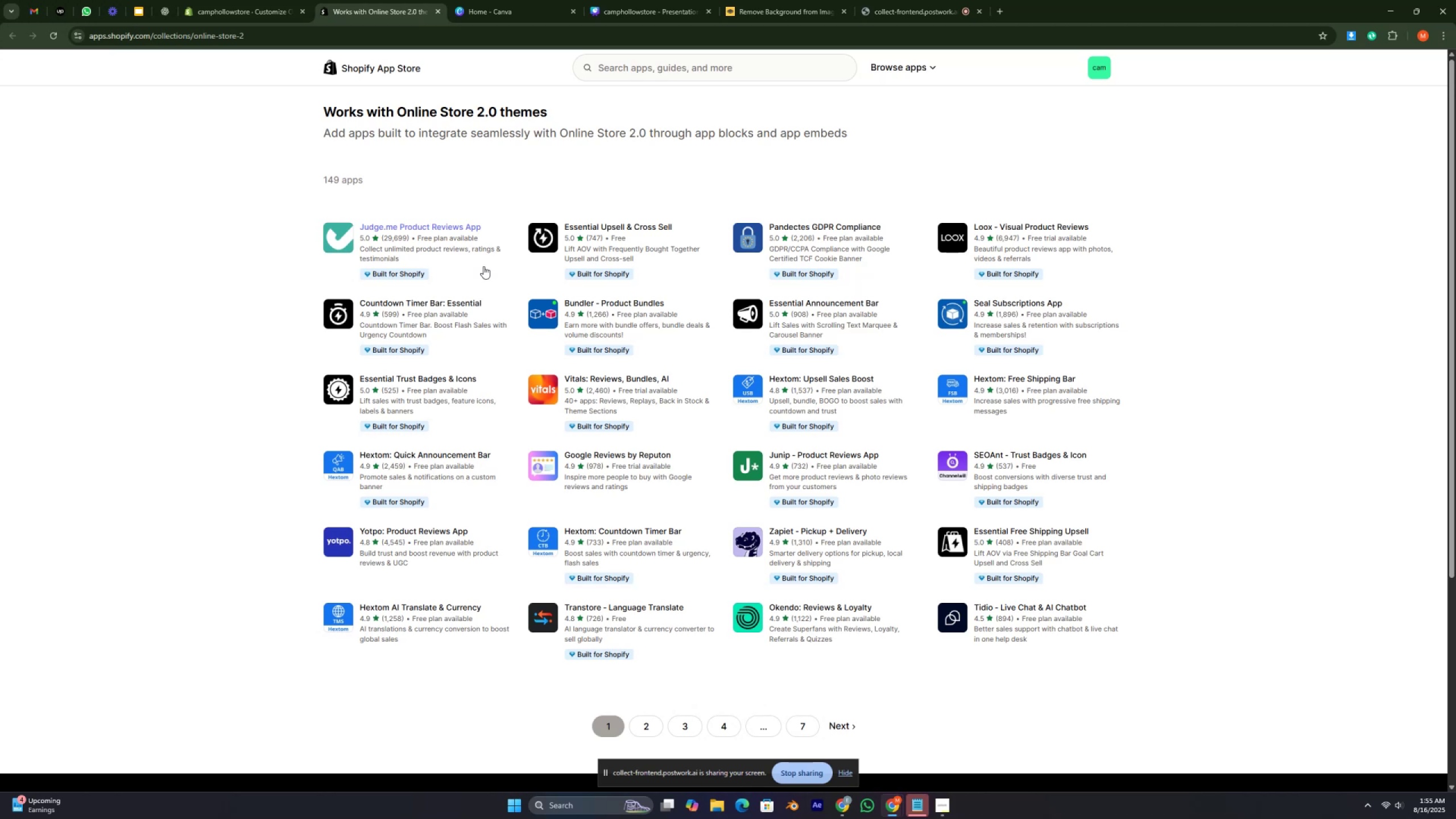 
scroll: coordinate [458, 319], scroll_direction: up, amount: 5.0
 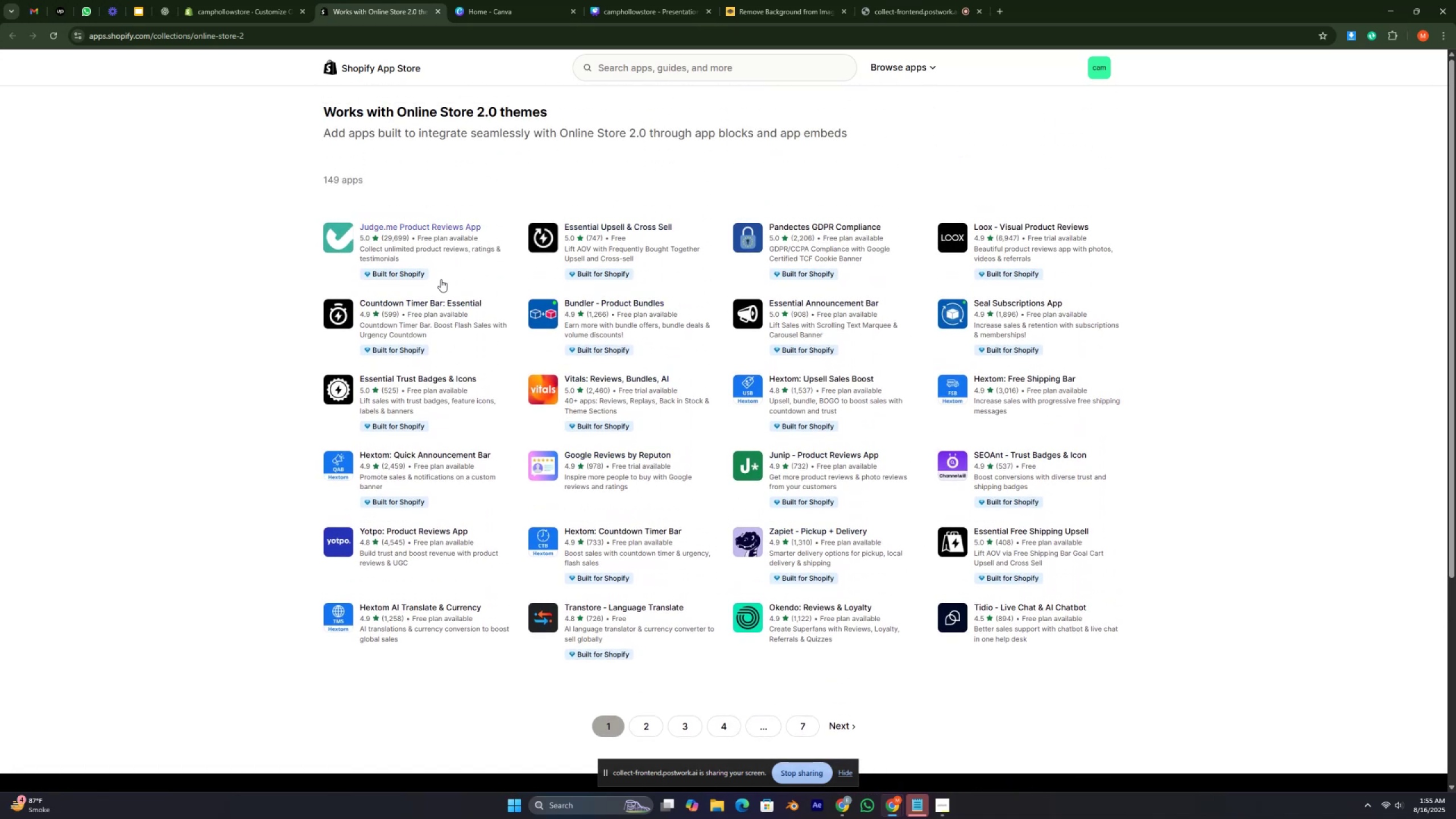 
wait(5.14)
 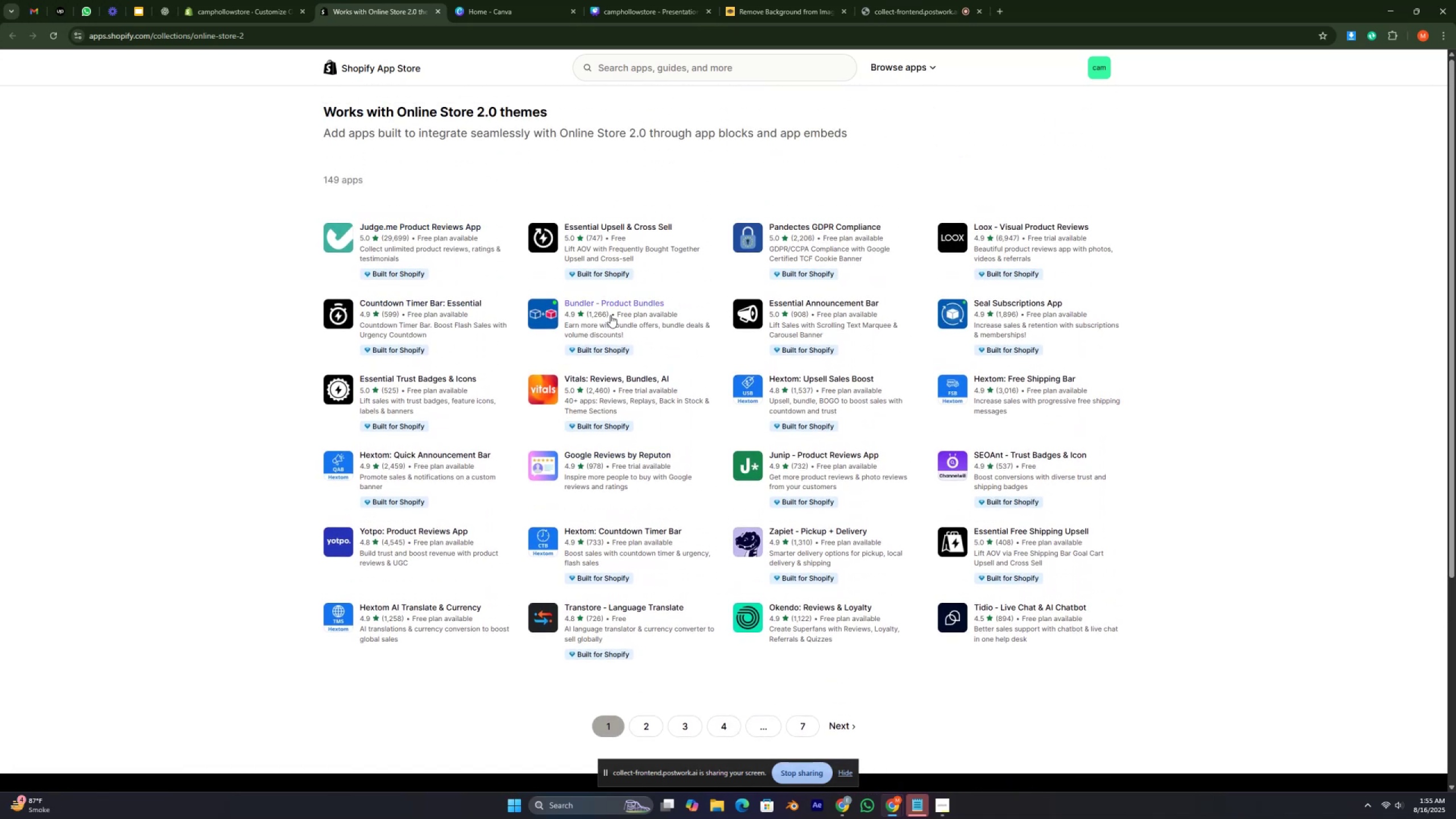 
left_click([611, 64])
 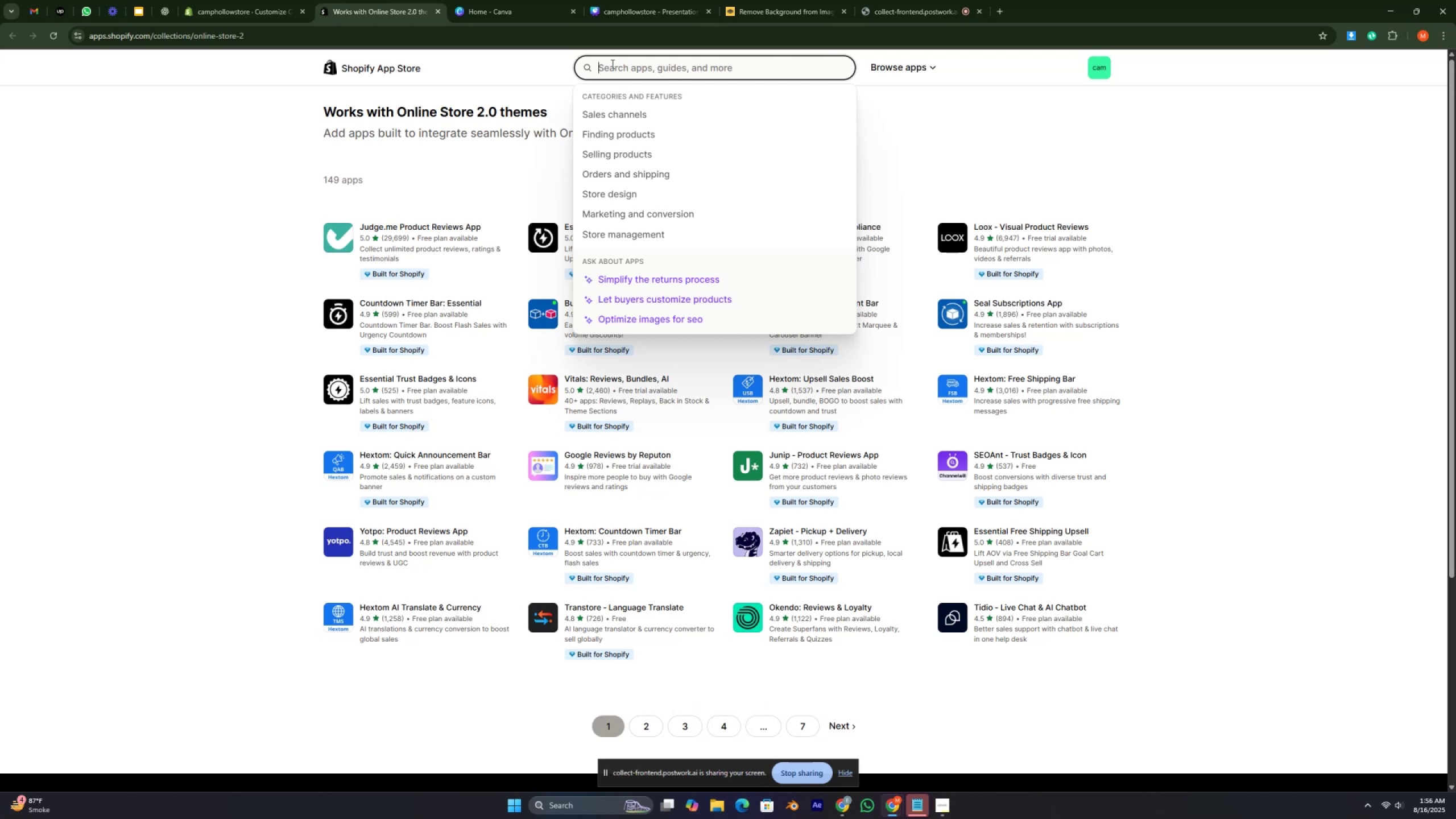 
type(alvad)
 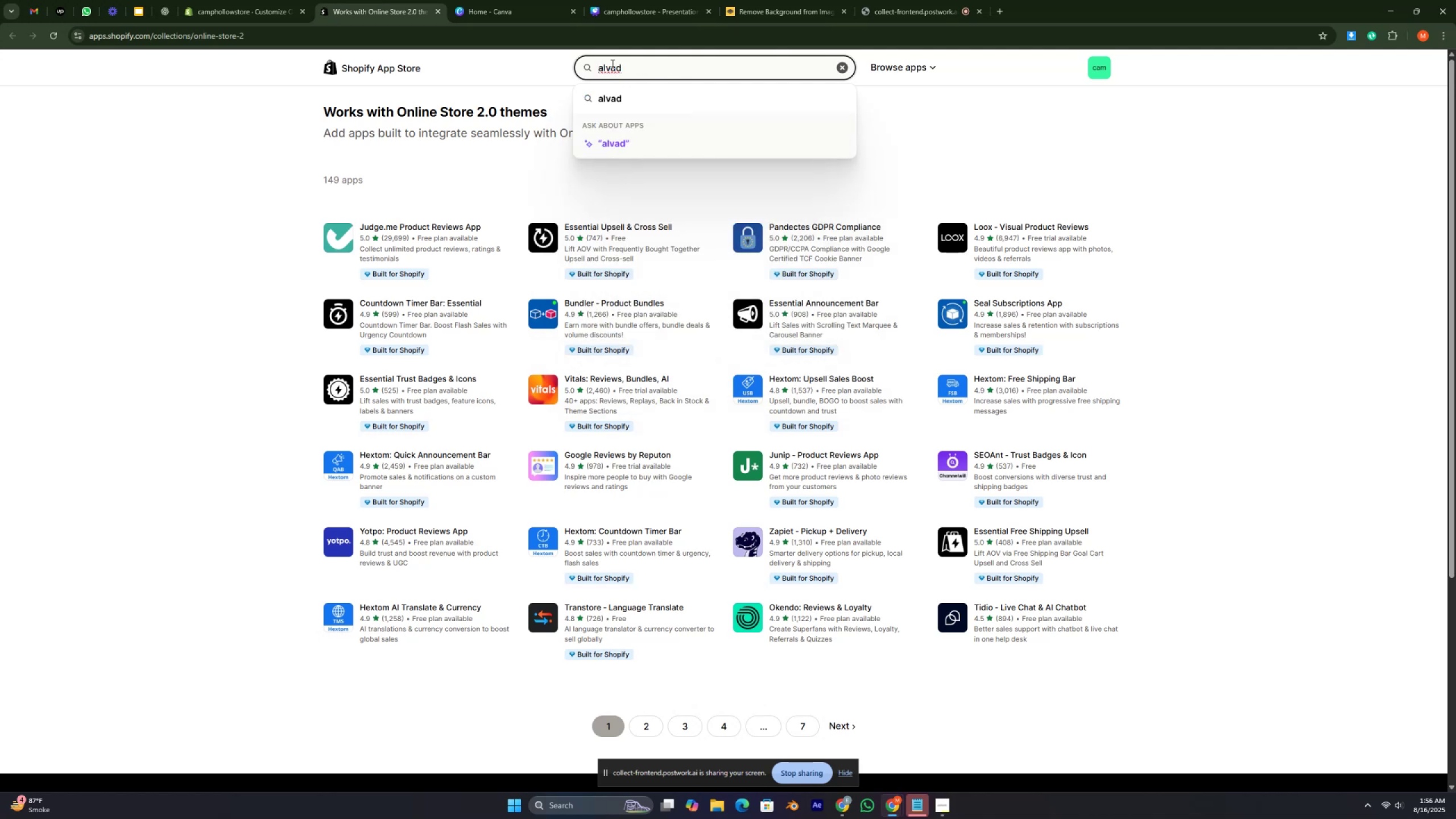 
key(Backspace)
key(Backspace)
key(Backspace)
key(Backspace)
key(Backspace)
type(sal)
 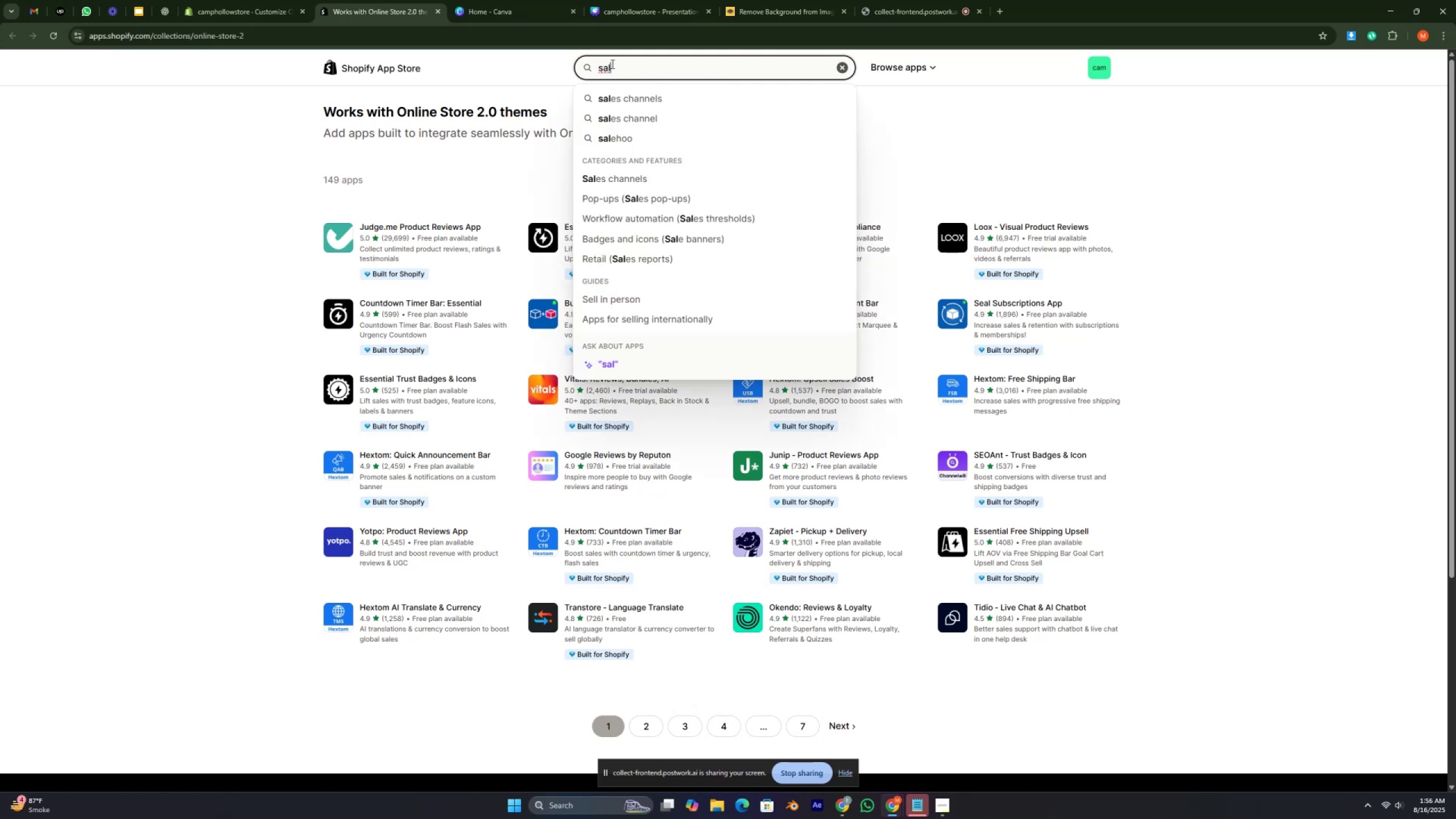 
type(es p)
 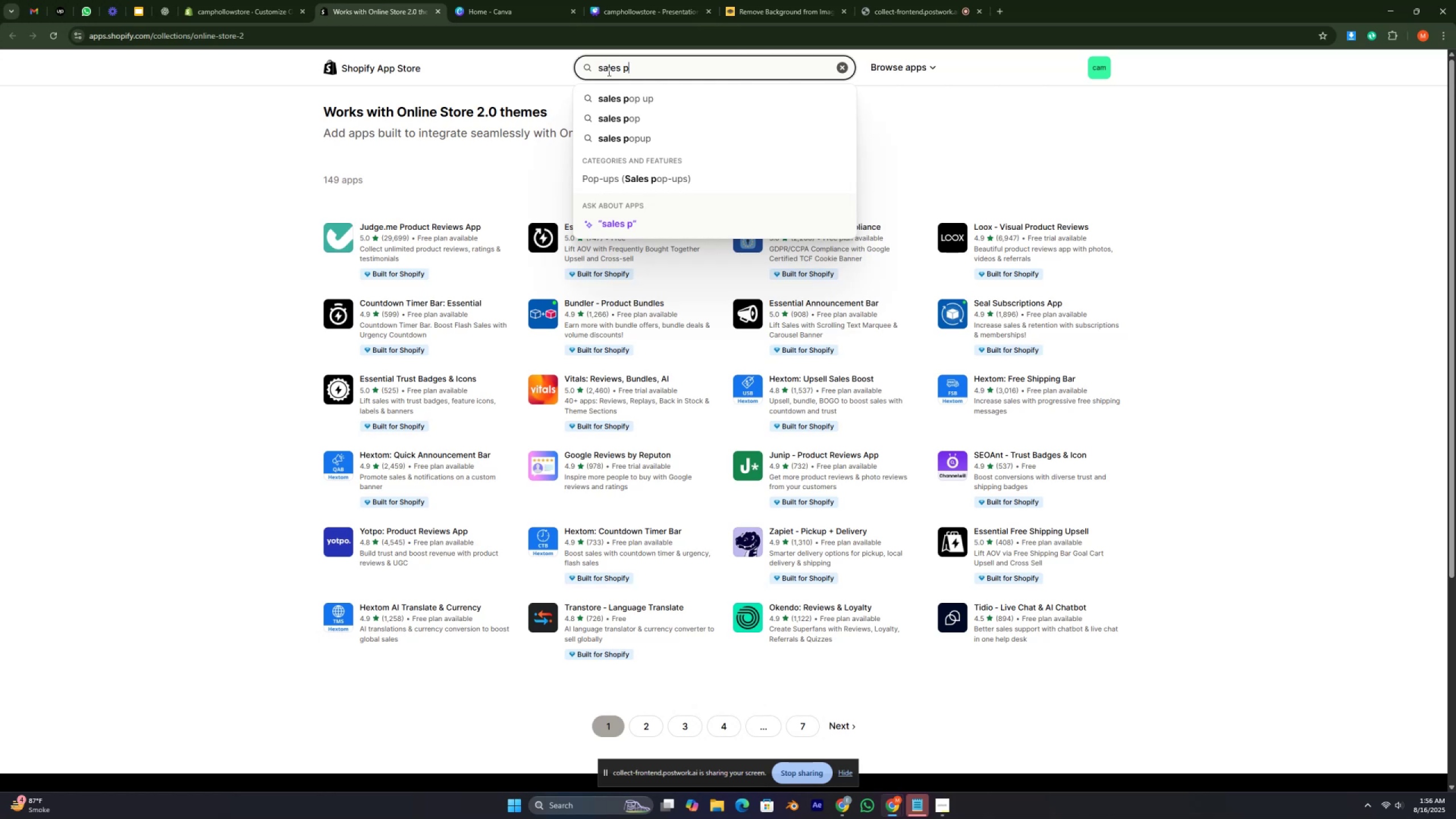 
left_click([635, 141])
 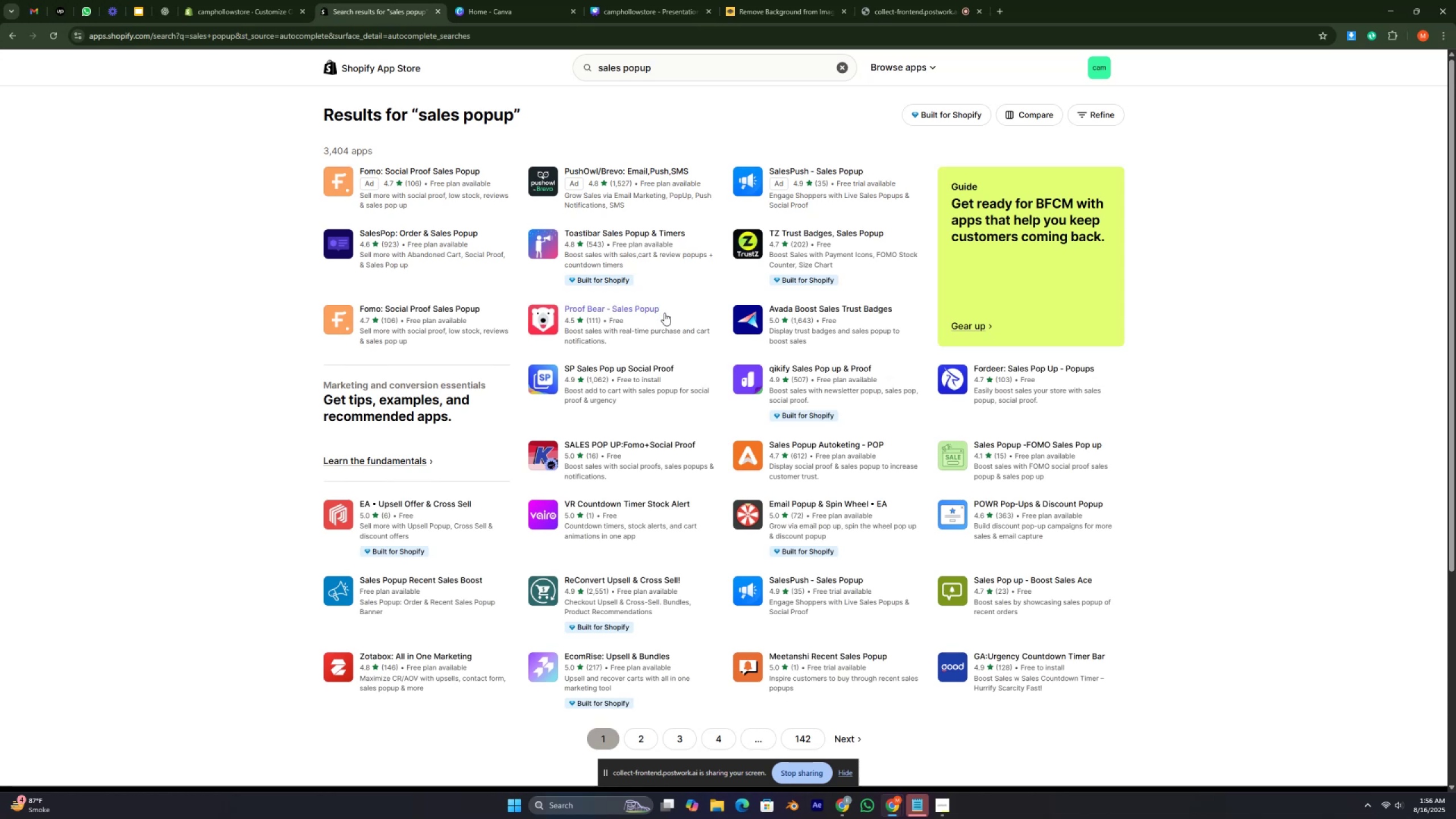 
wait(13.87)
 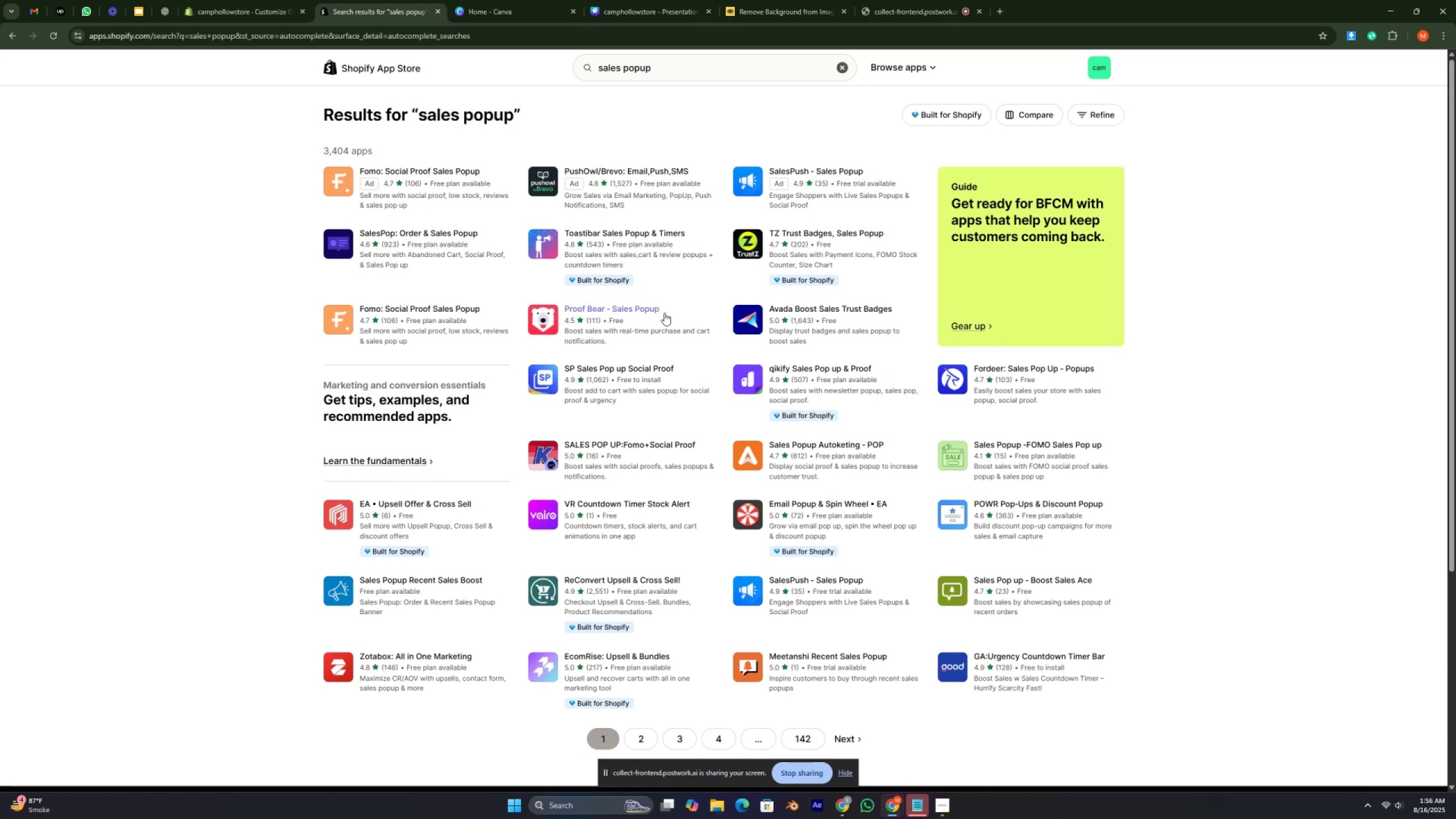 
left_click([592, 323])
 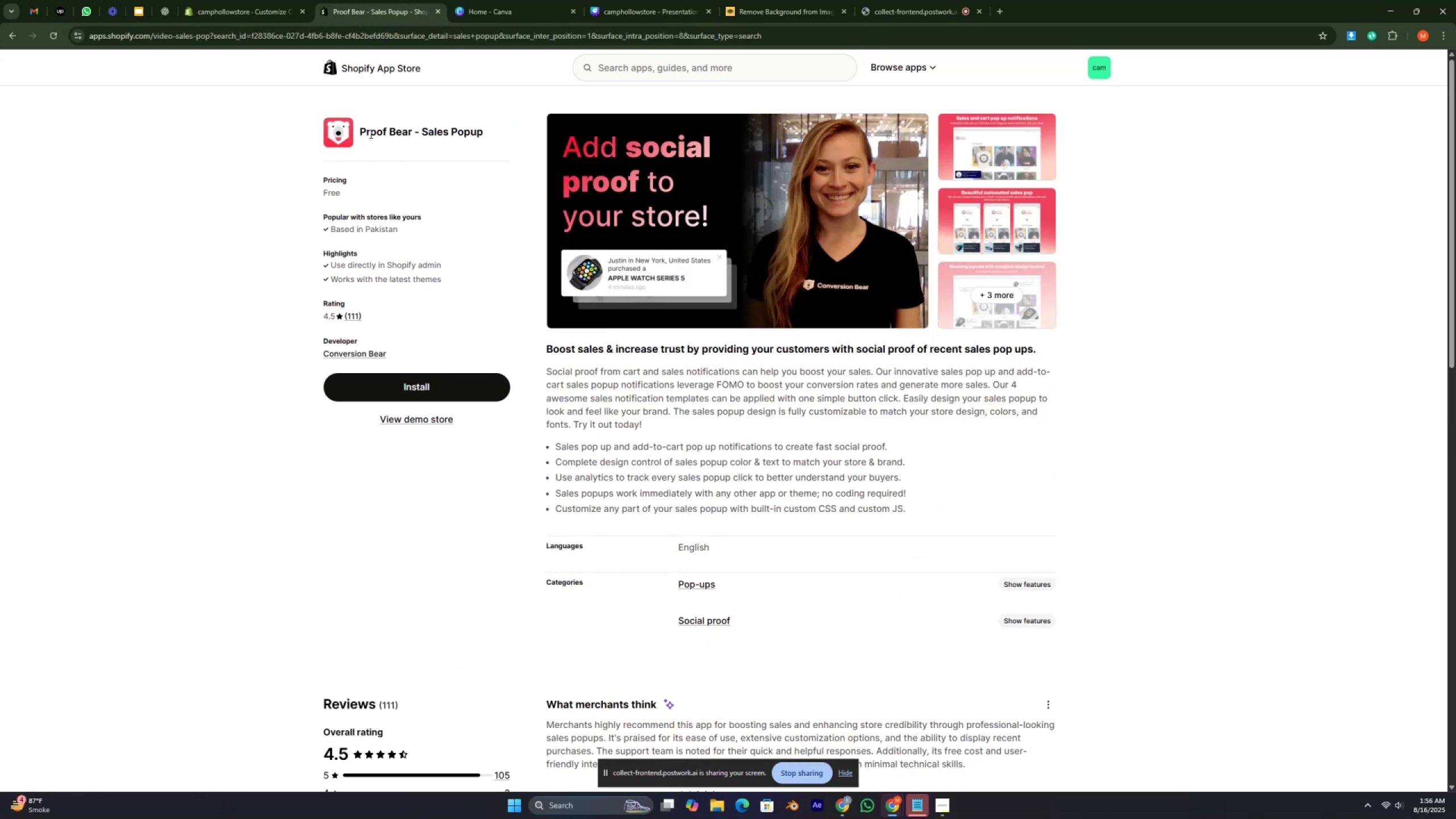 
scroll: coordinate [801, 321], scroll_direction: down, amount: 2.0
 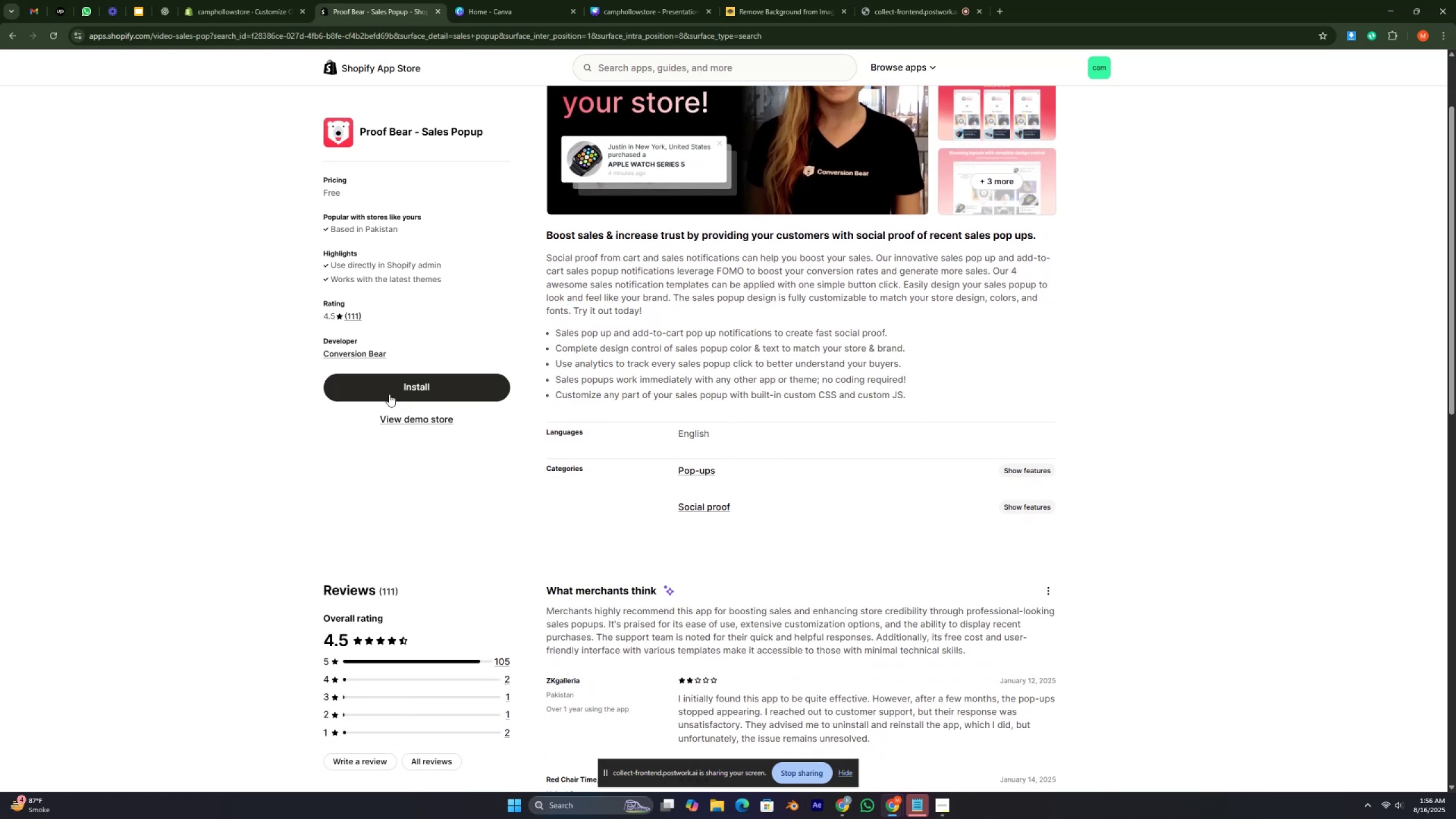 
left_click([389, 394])
 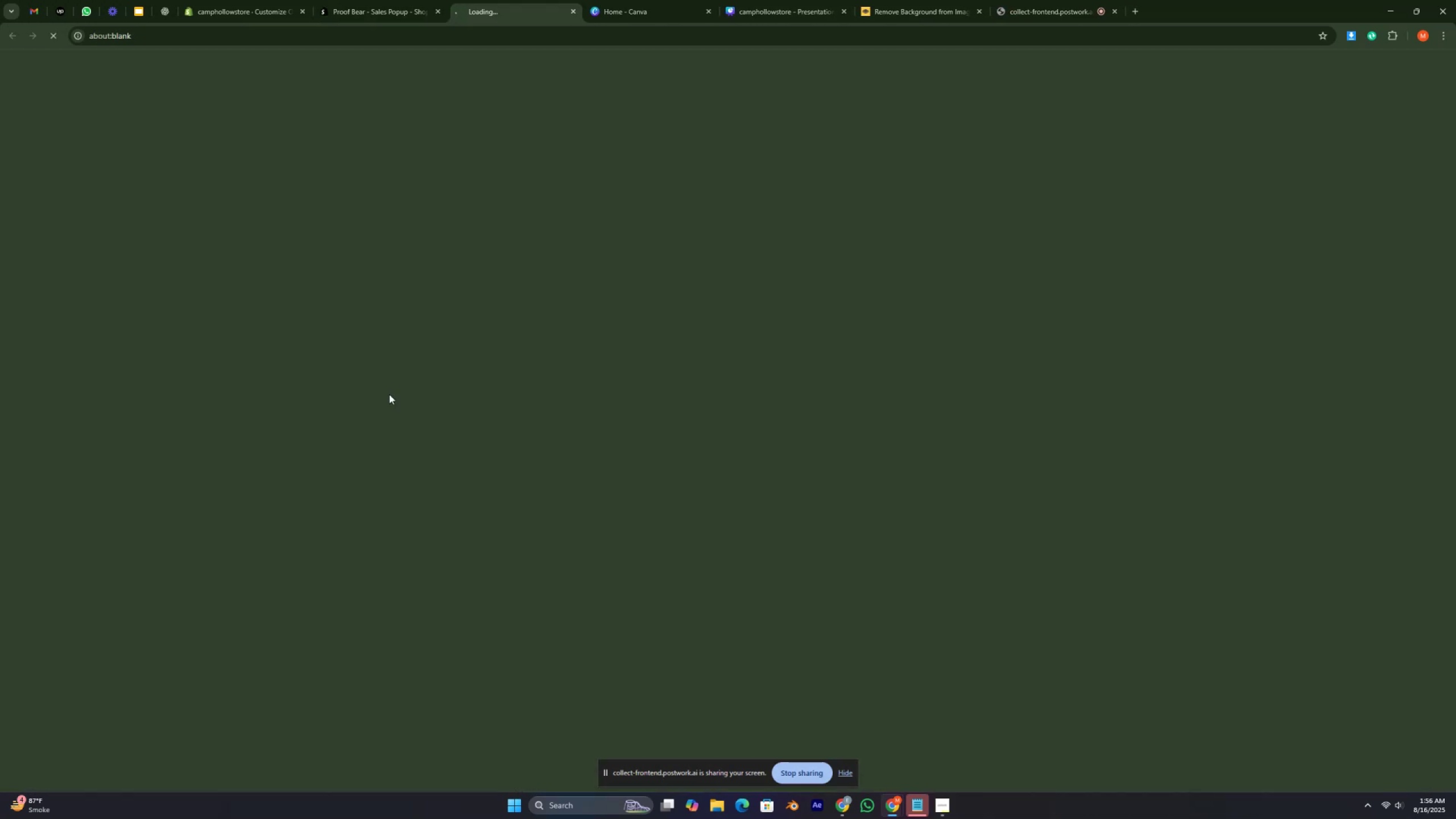 
key(Control+ControlRight)
 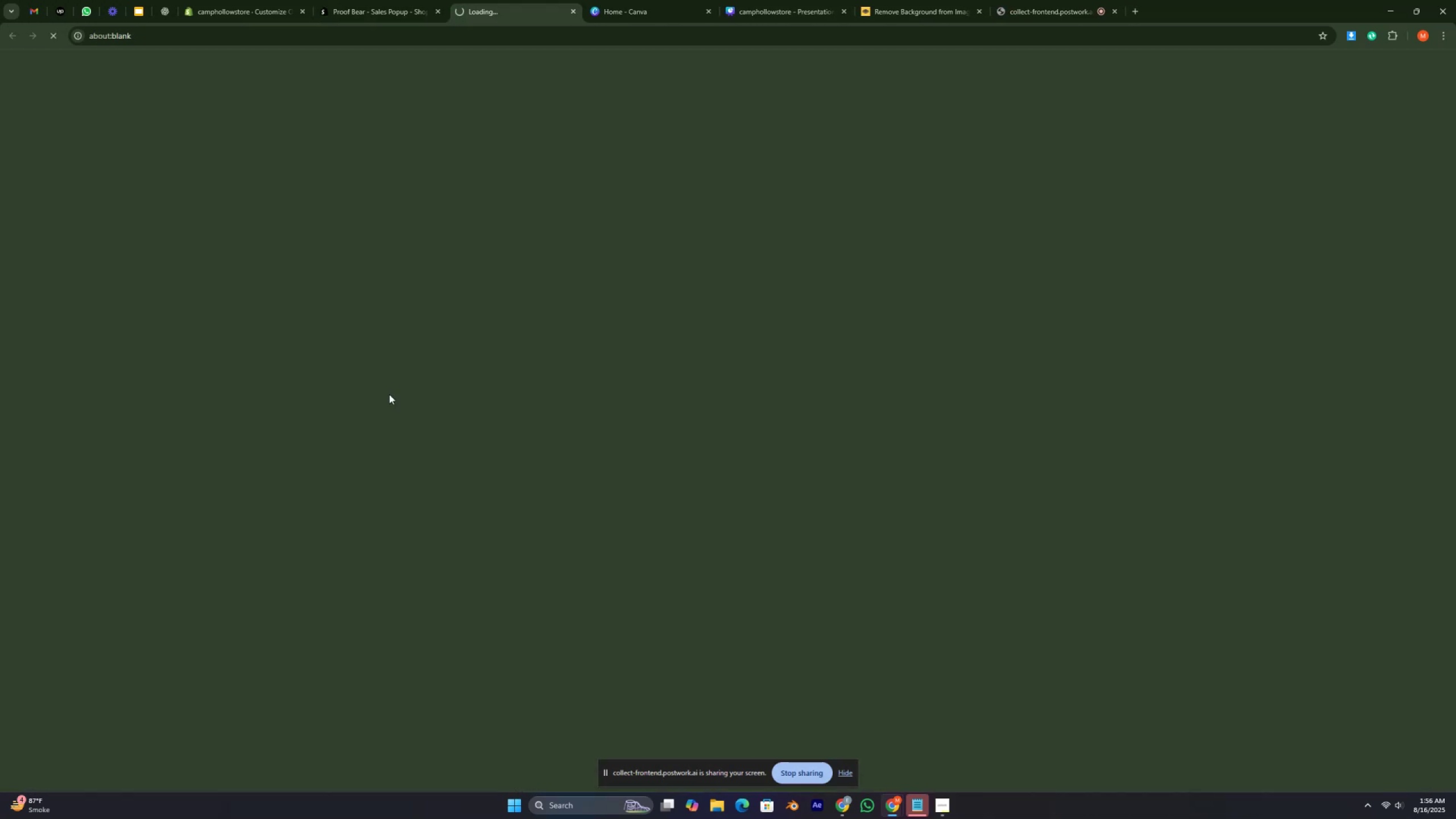 
key(Control+ControlRight)
 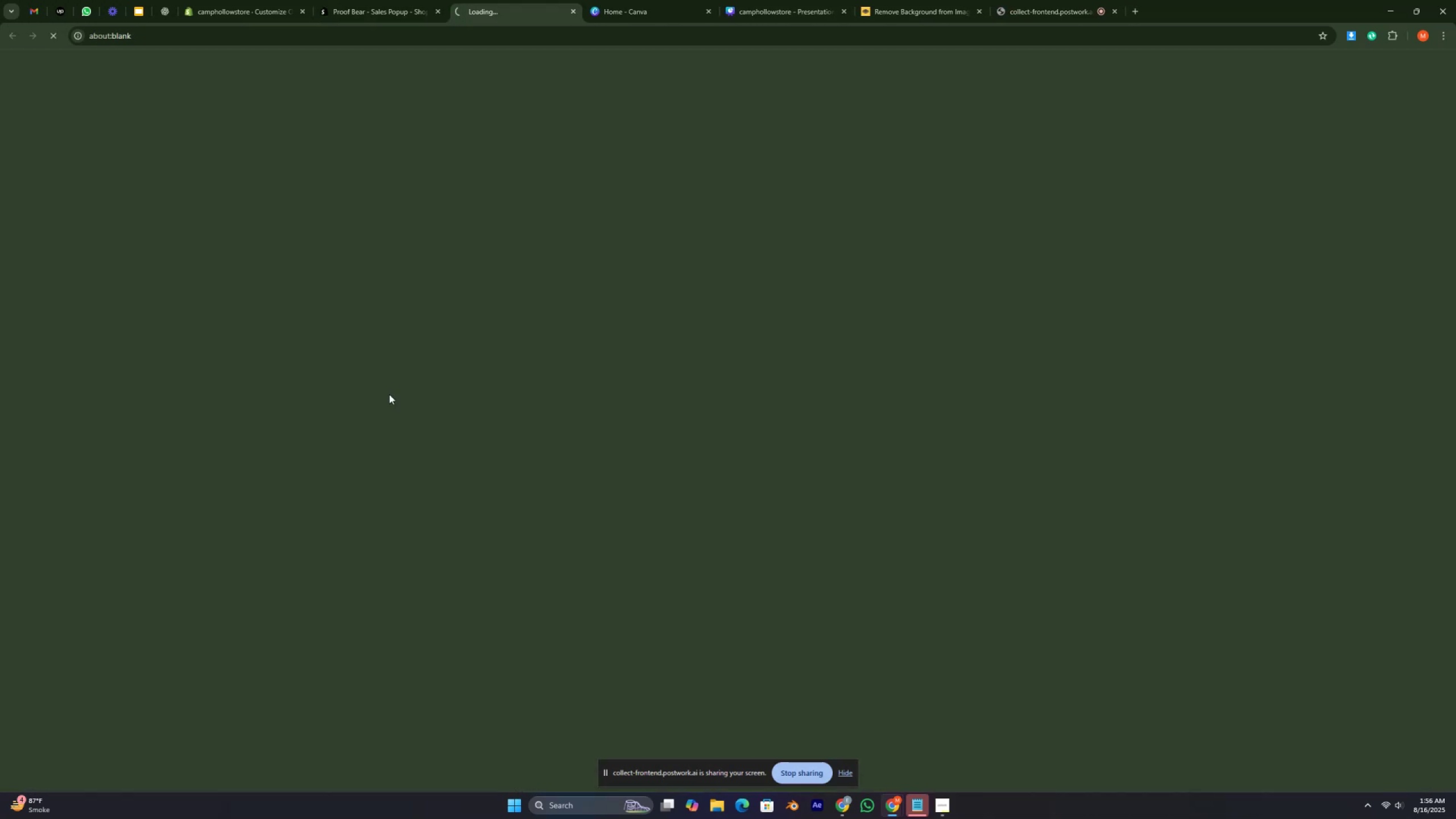 
key(Control+ControlRight)
 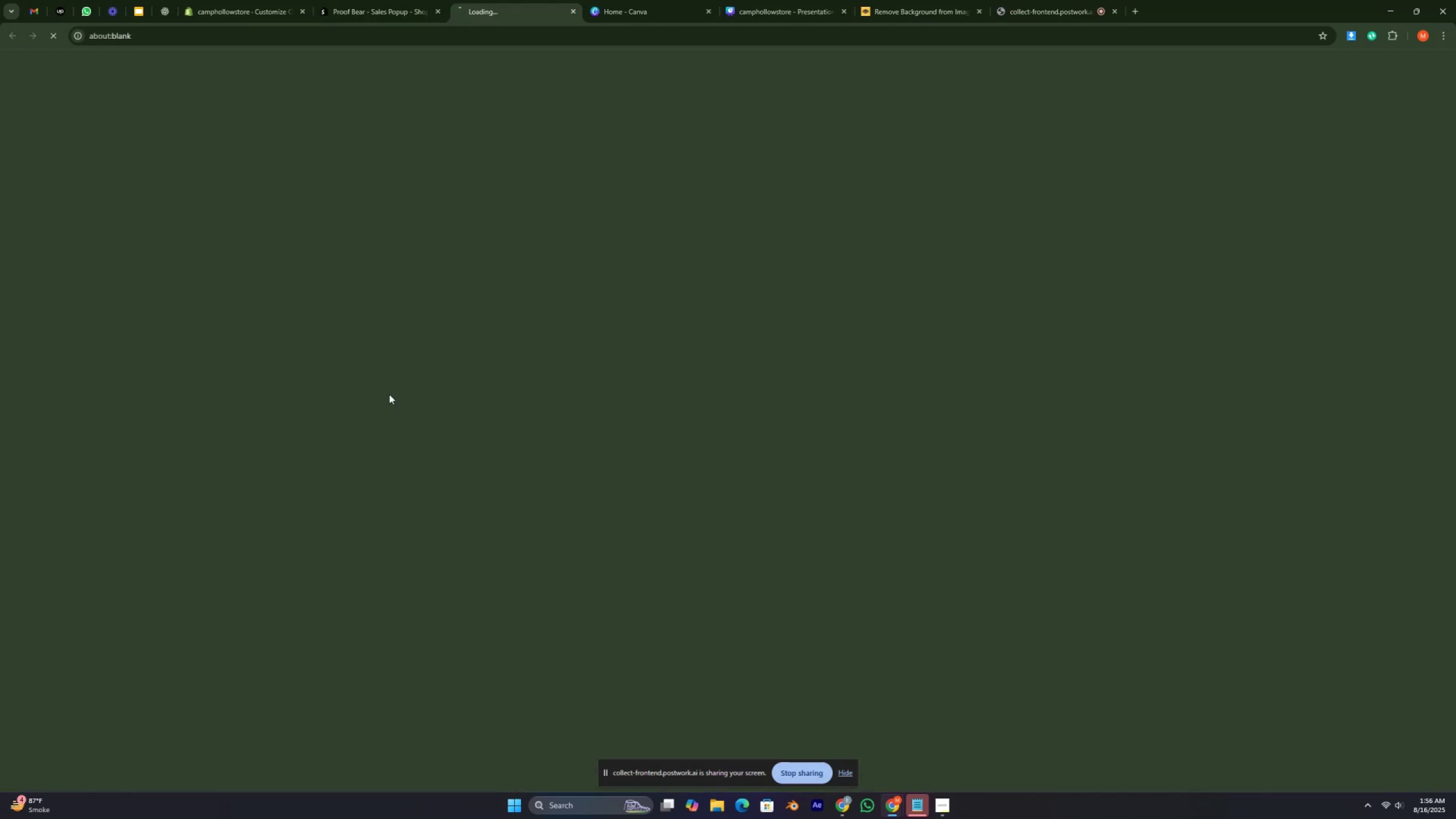 
key(Control+ControlRight)
 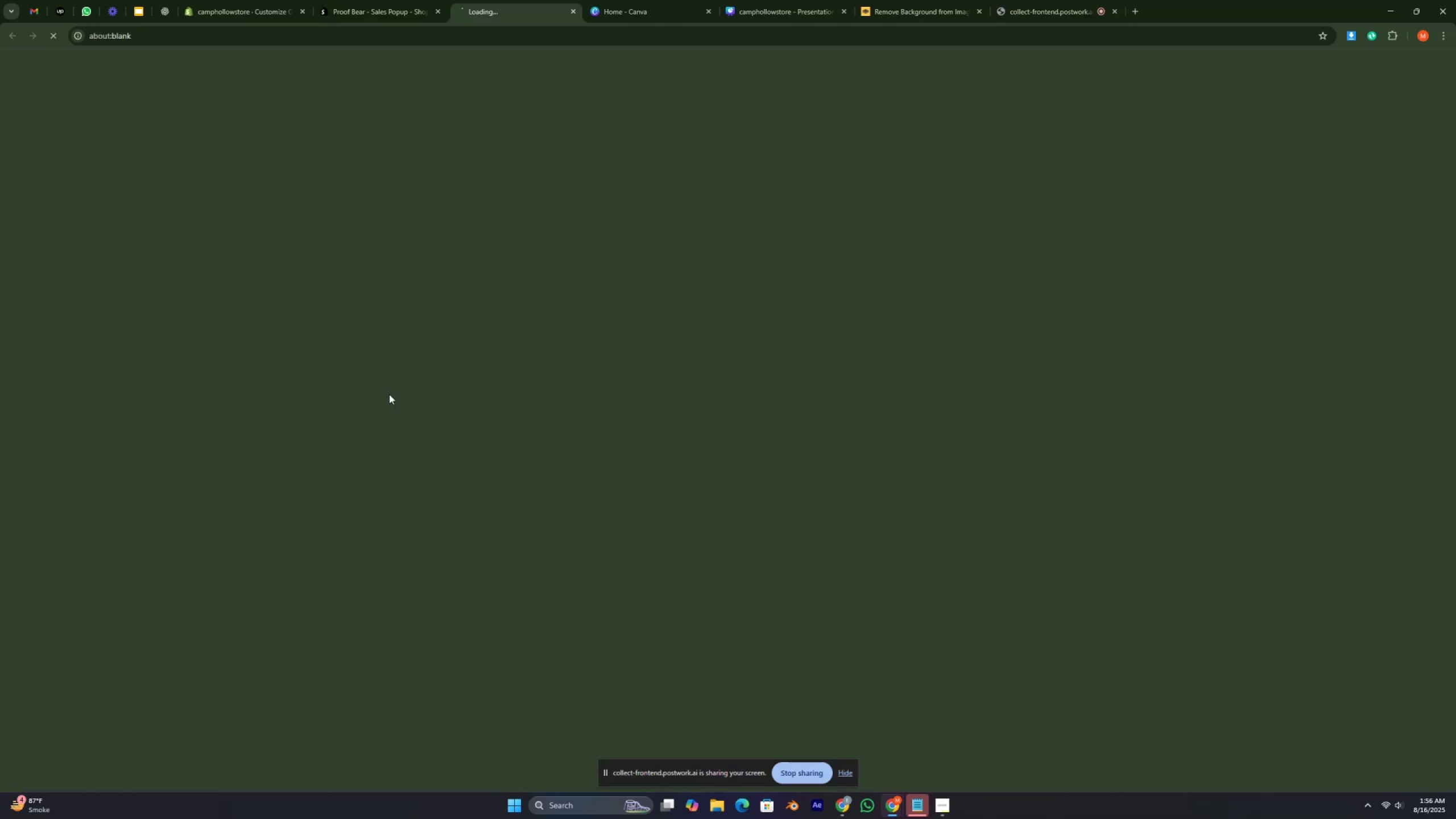 
key(Control+ControlRight)
 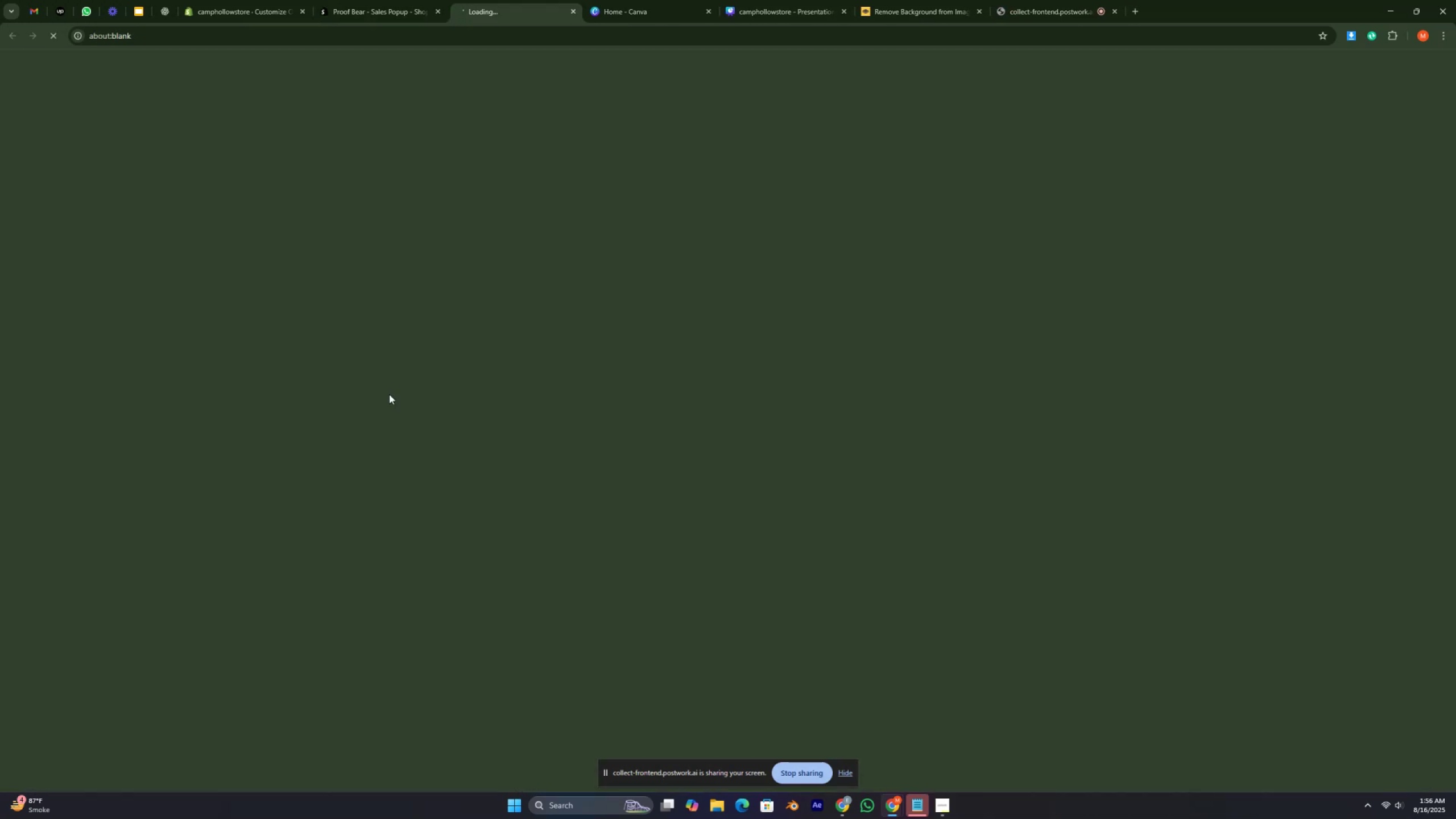 
key(Control+ControlRight)
 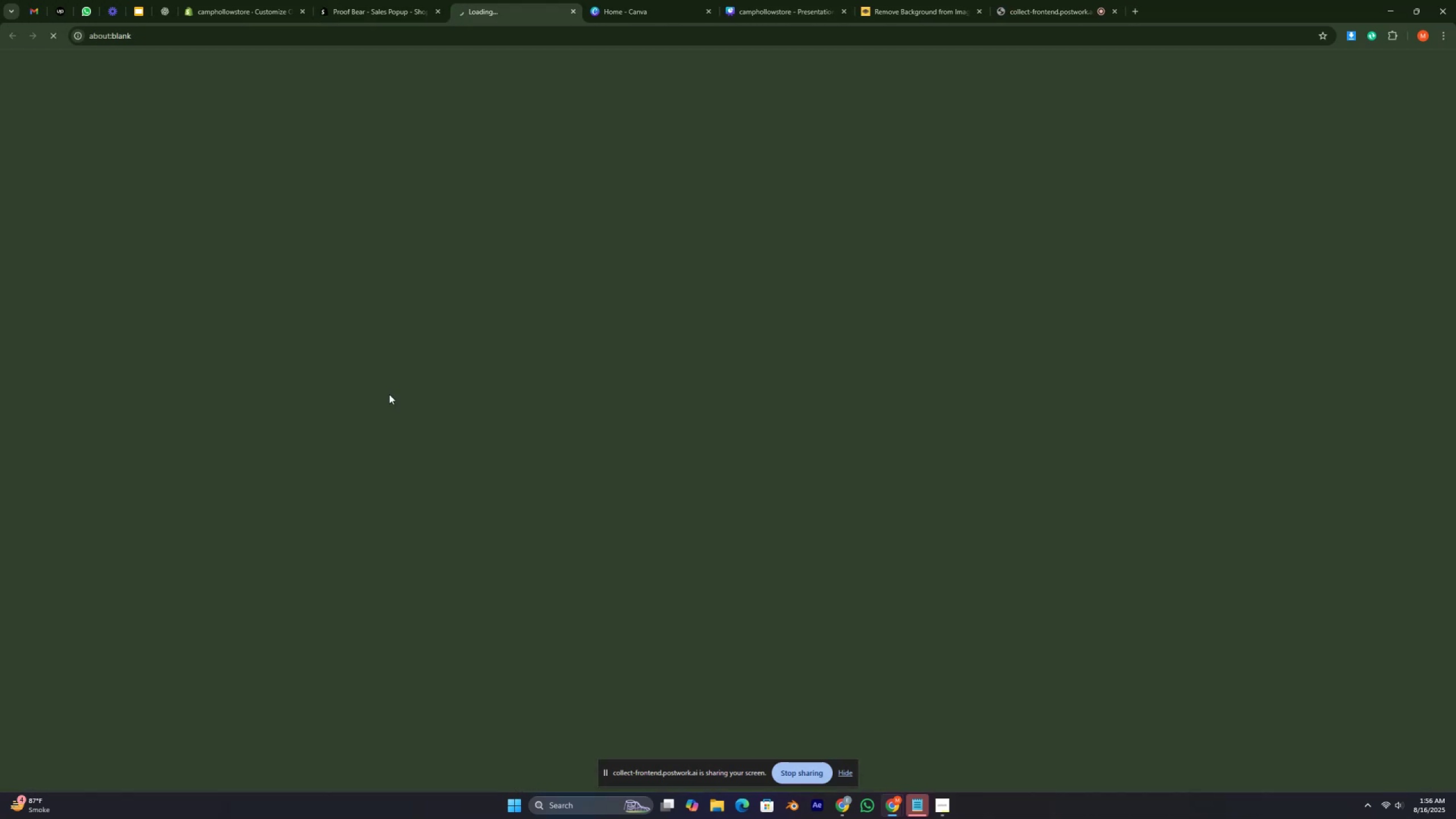 
key(Control+ControlRight)
 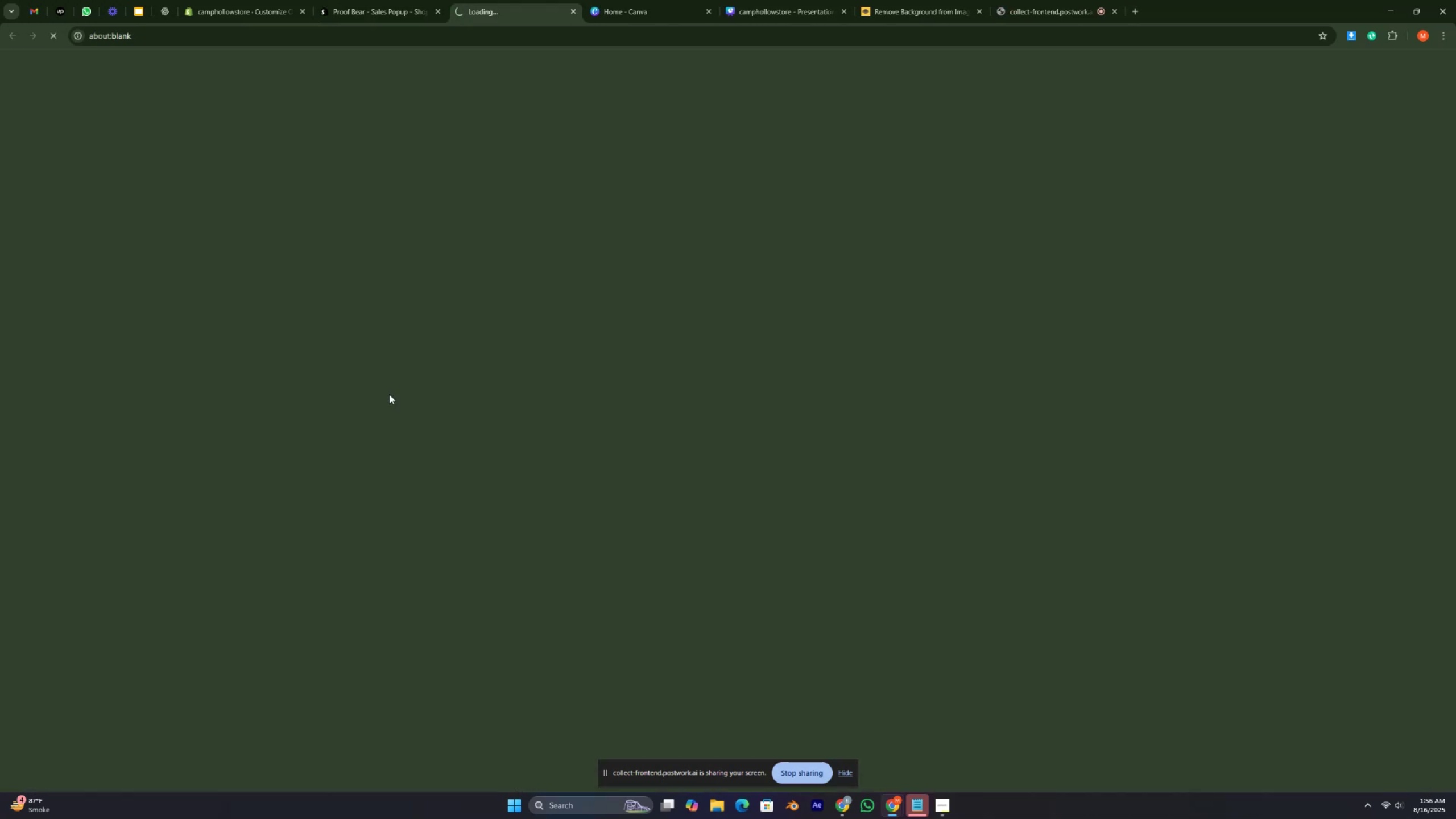 
key(Control+ControlRight)
 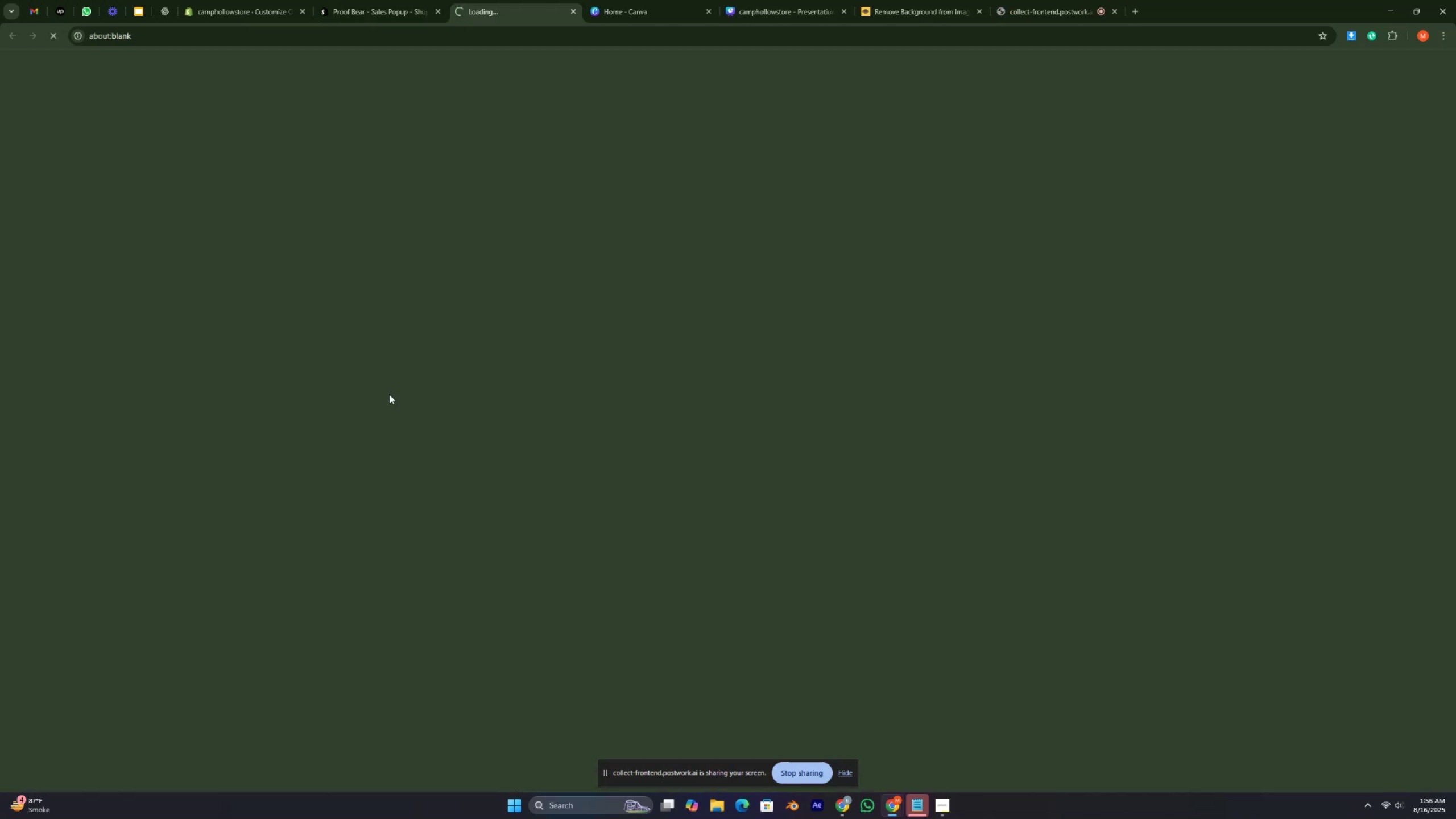 
key(Control+ControlRight)
 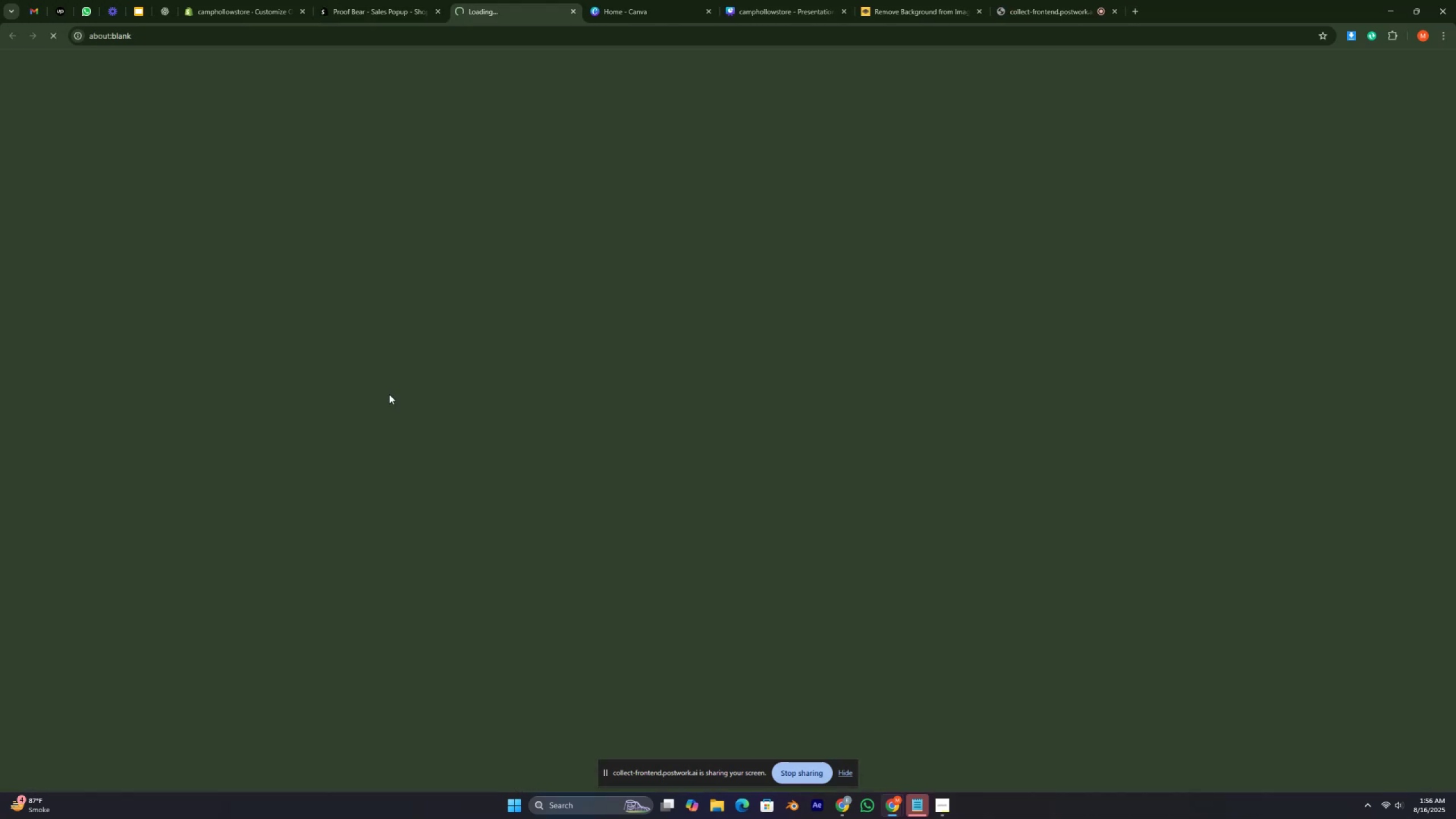 
key(Control+ControlRight)
 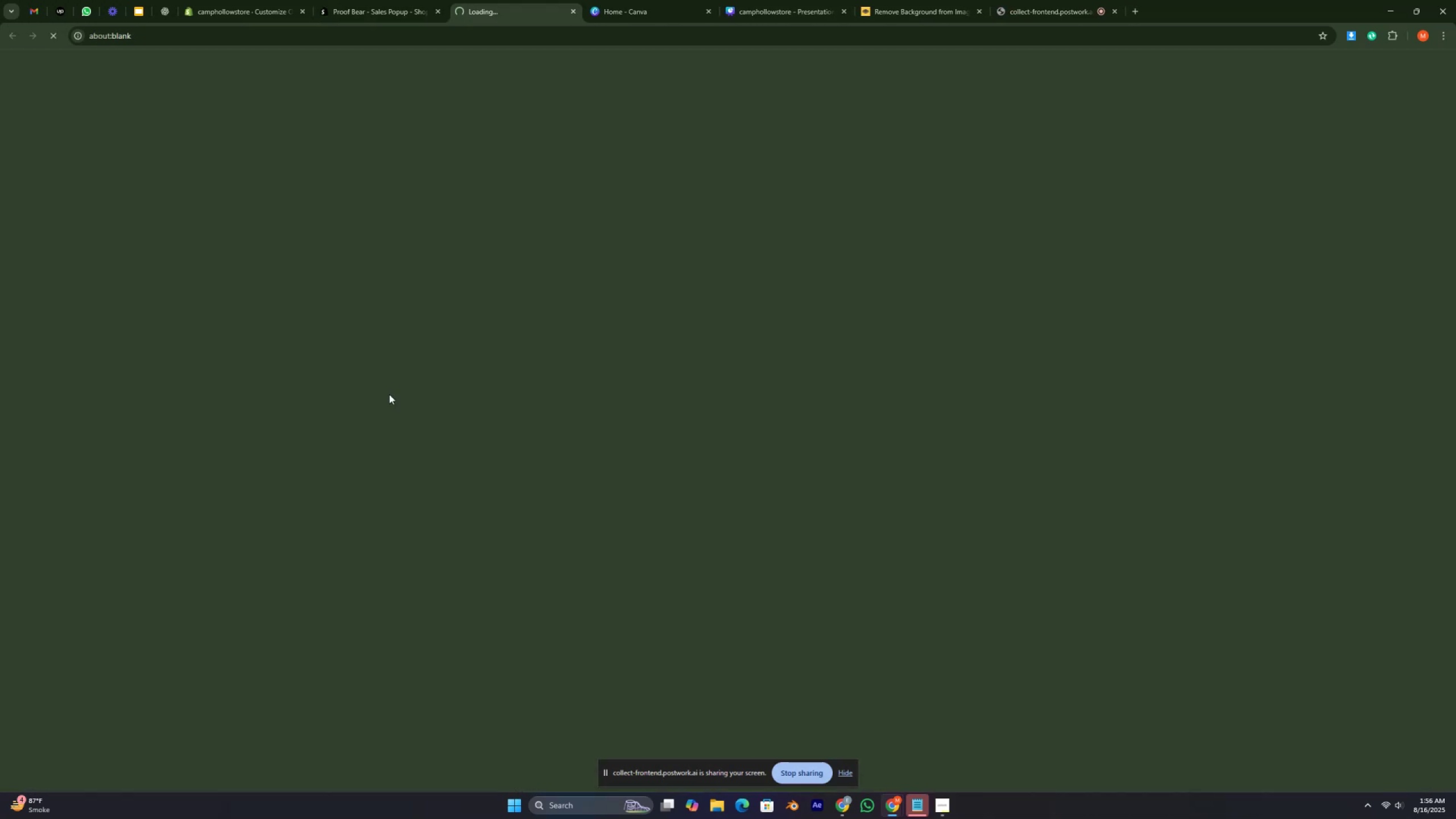 
key(Control+ControlRight)
 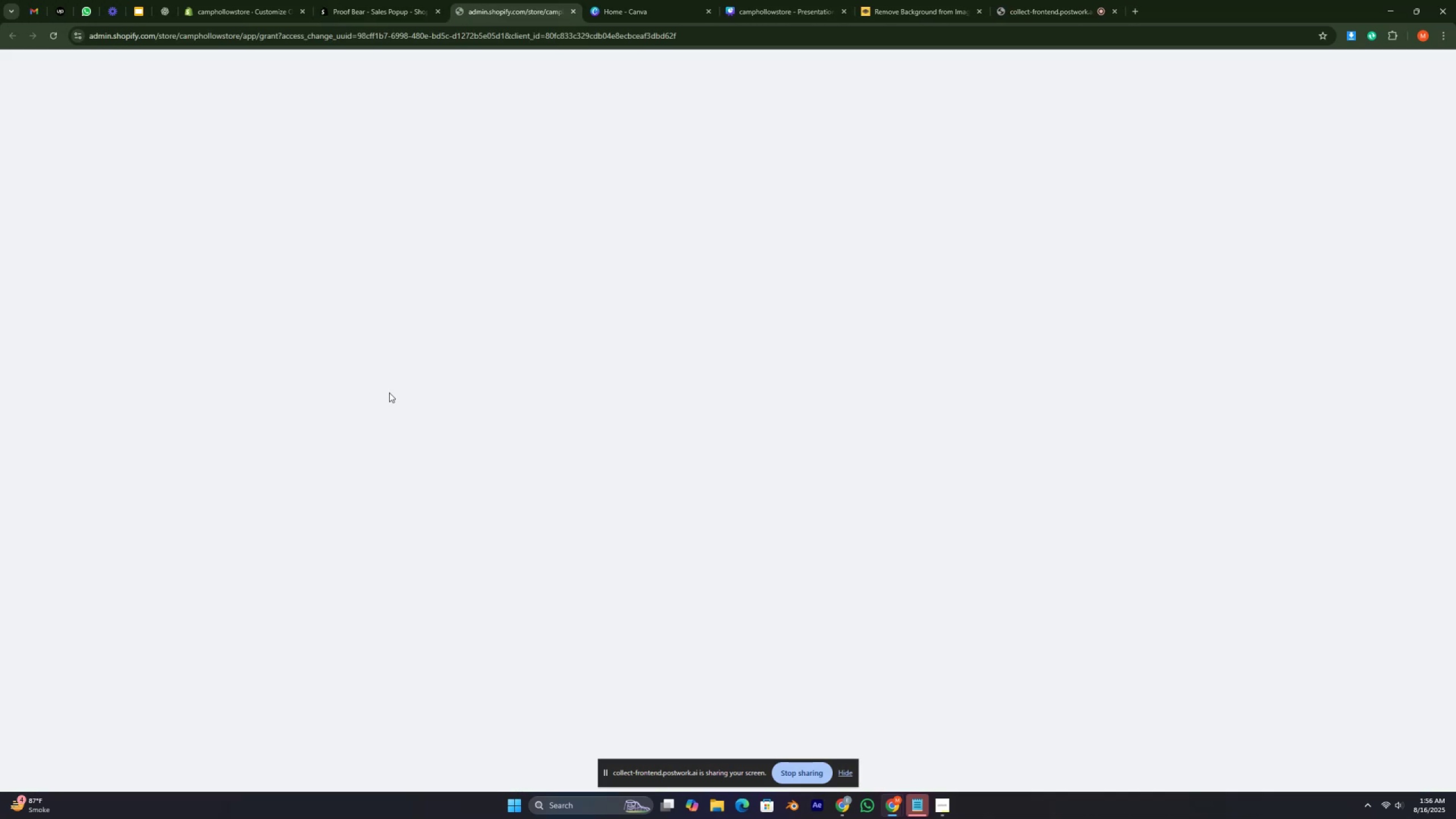 
scroll: coordinate [423, 363], scroll_direction: down, amount: 1.0
 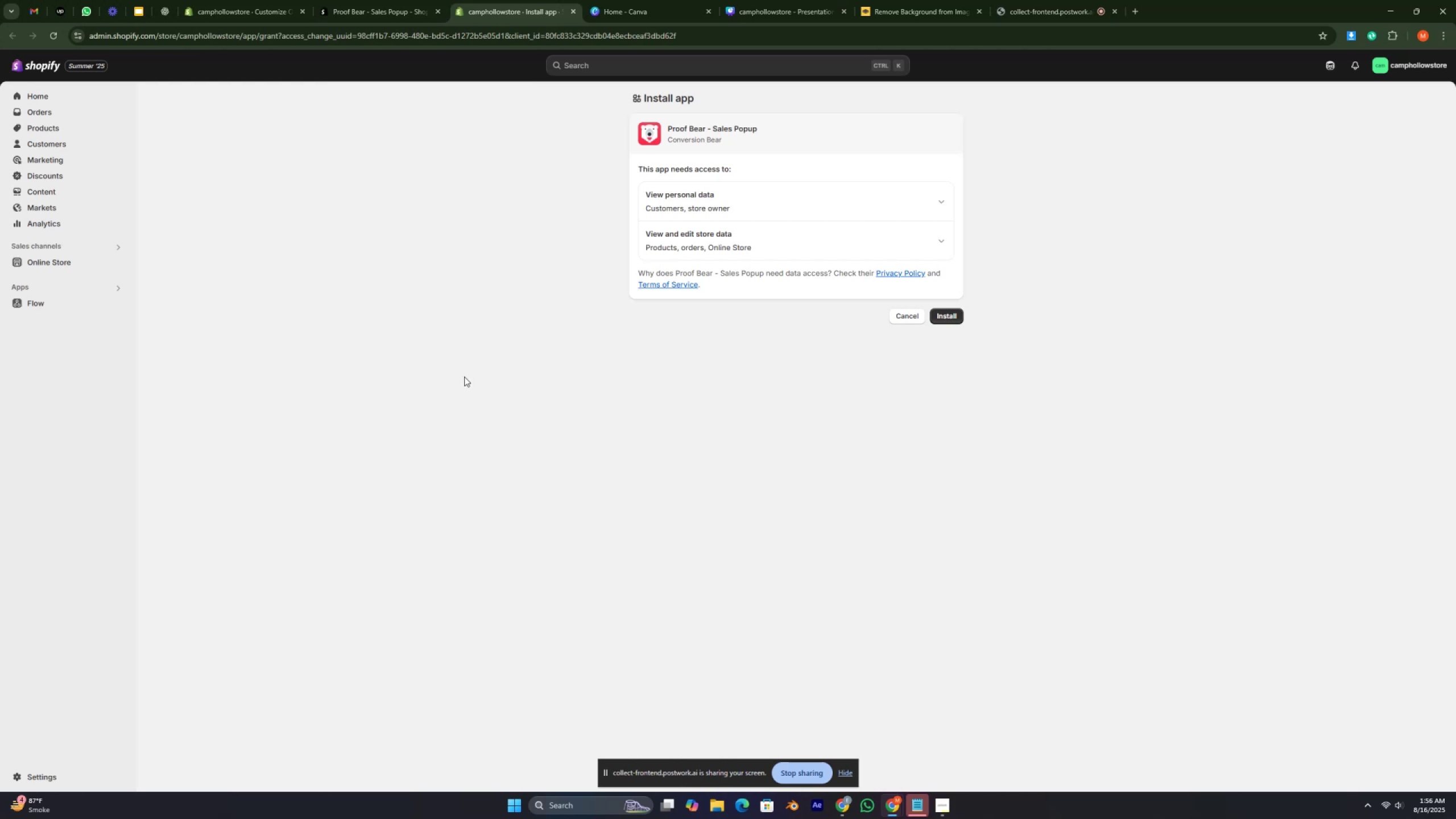 
wait(10.16)
 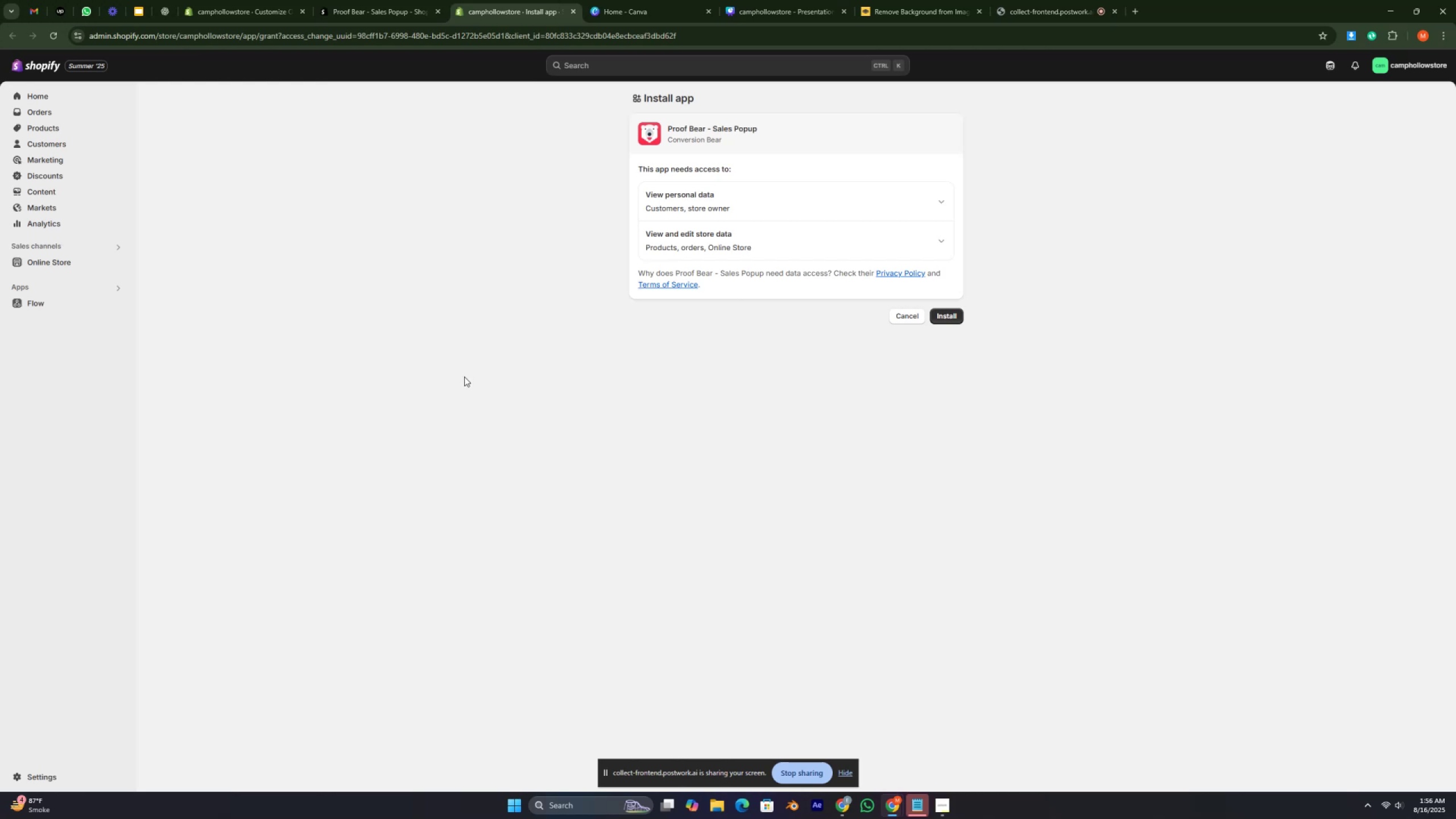 
left_click([950, 317])
 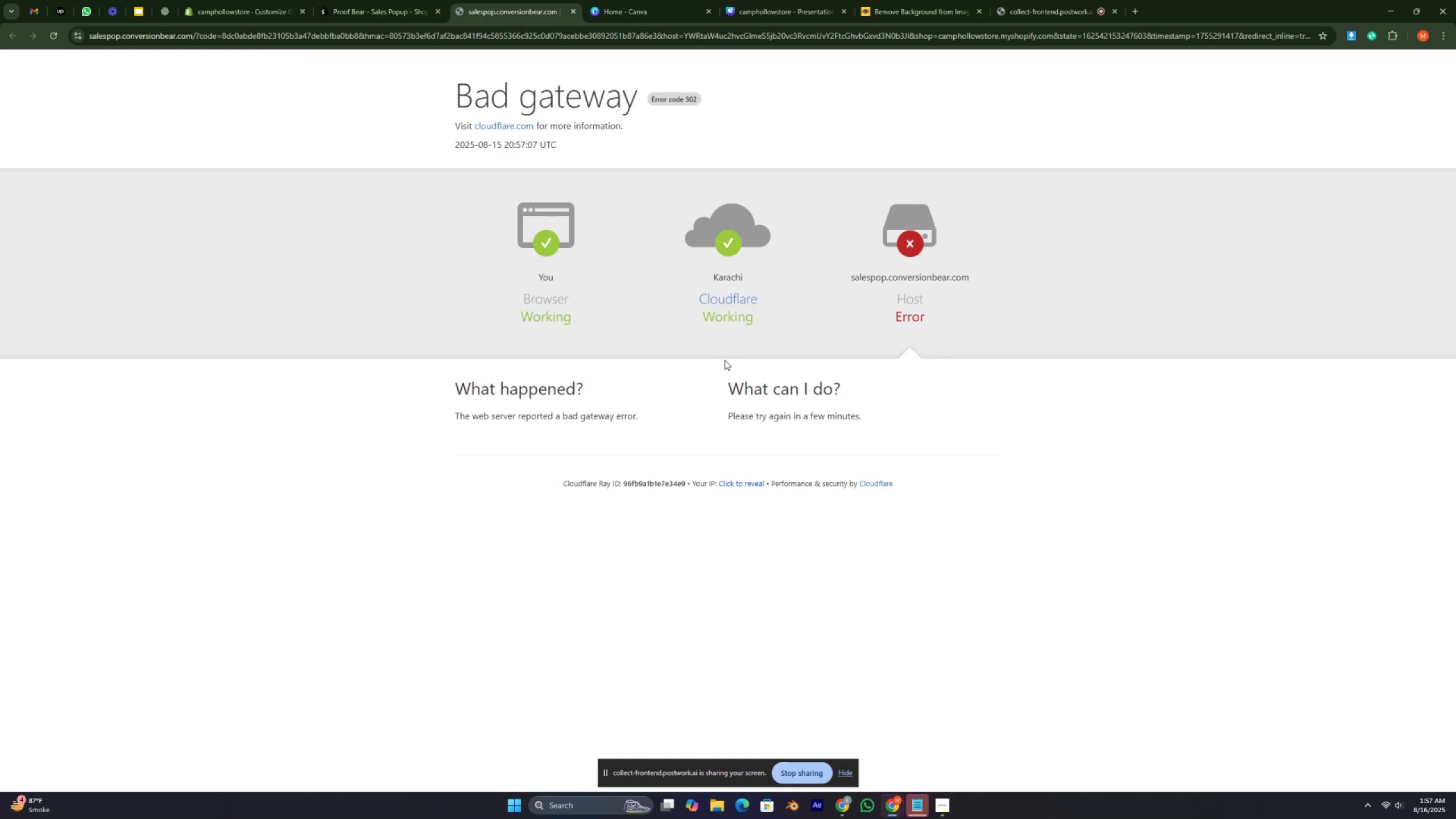 
wait(17.8)
 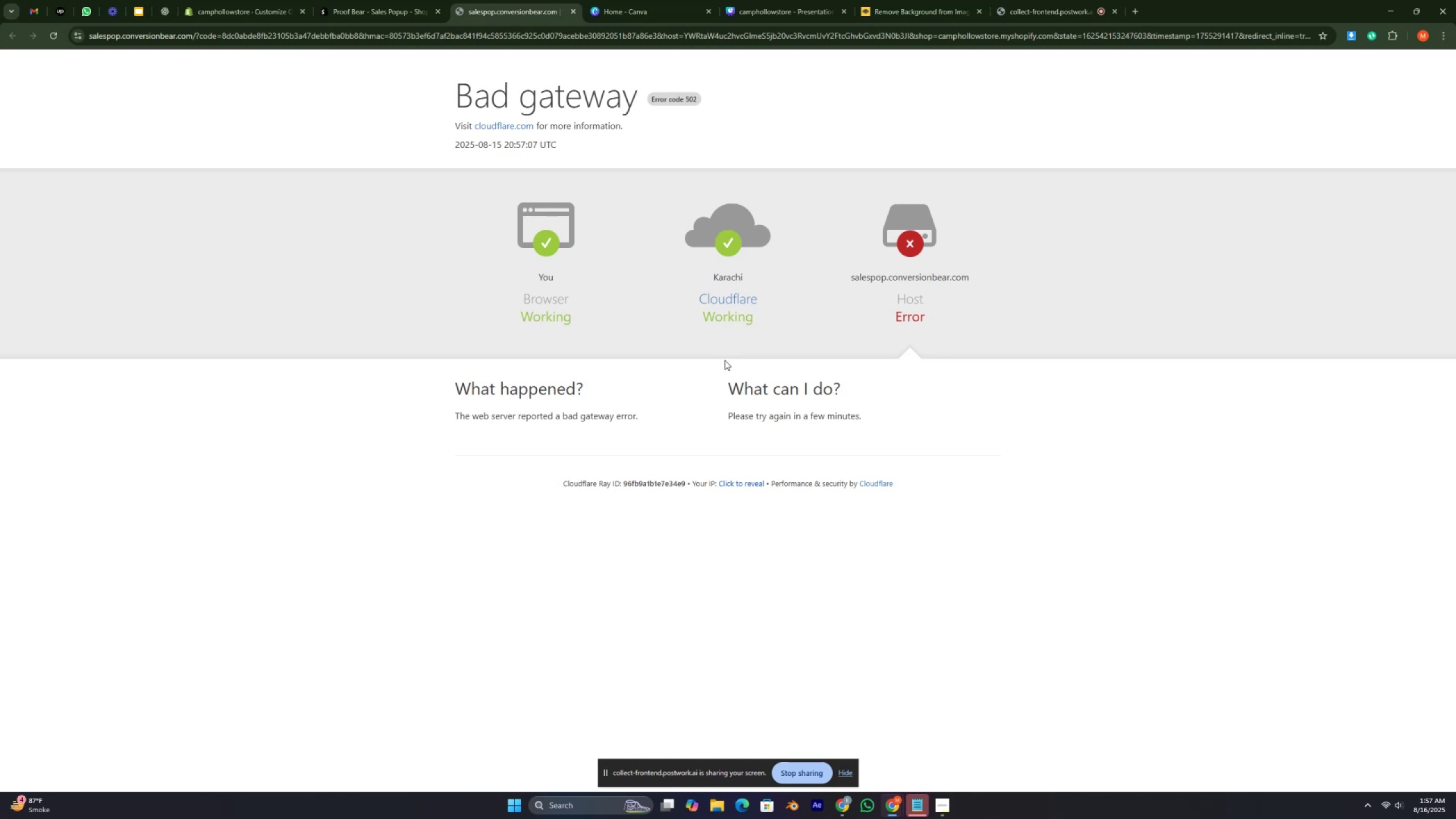 
left_click([574, 9])
 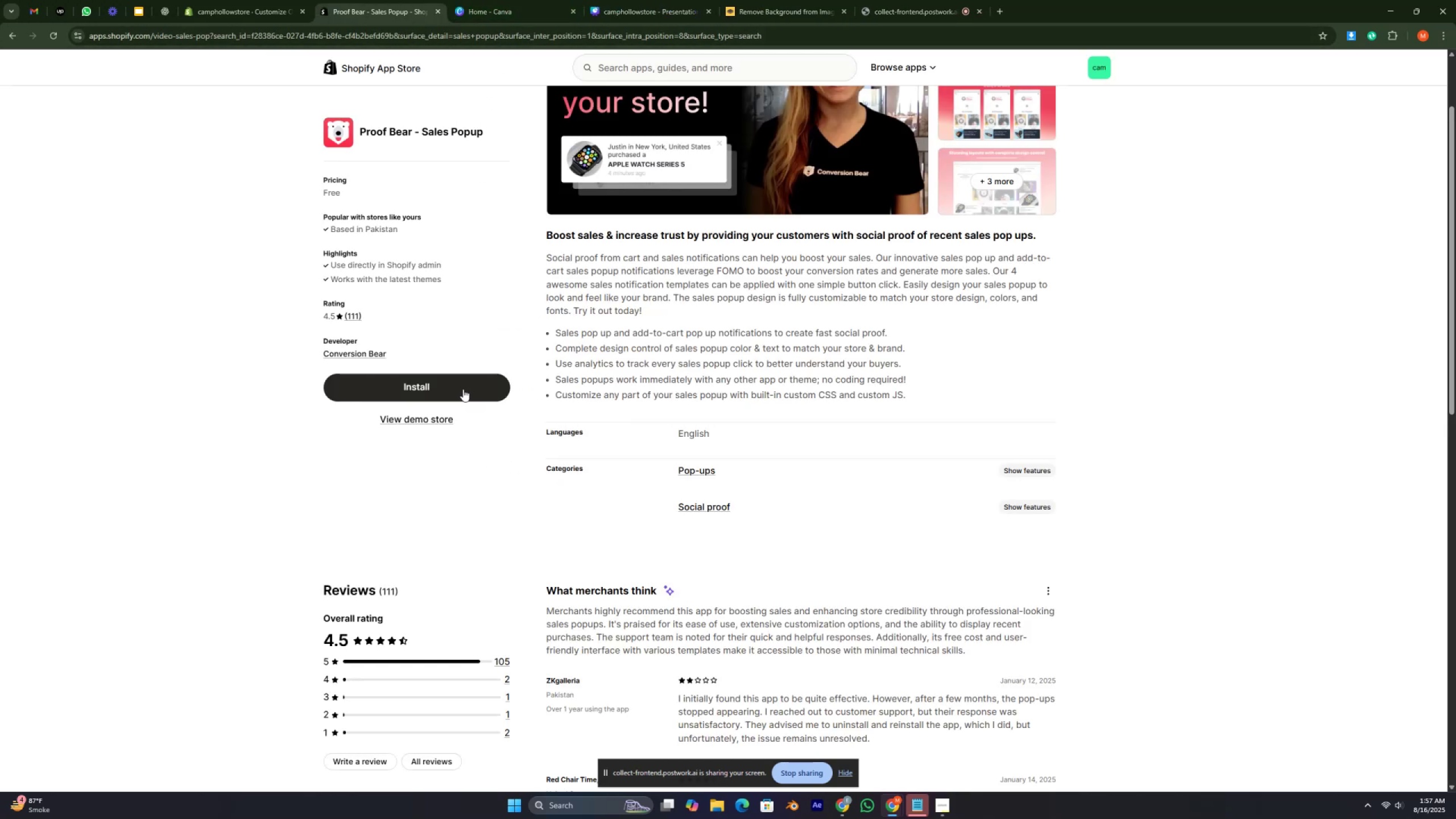 
left_click([463, 389])
 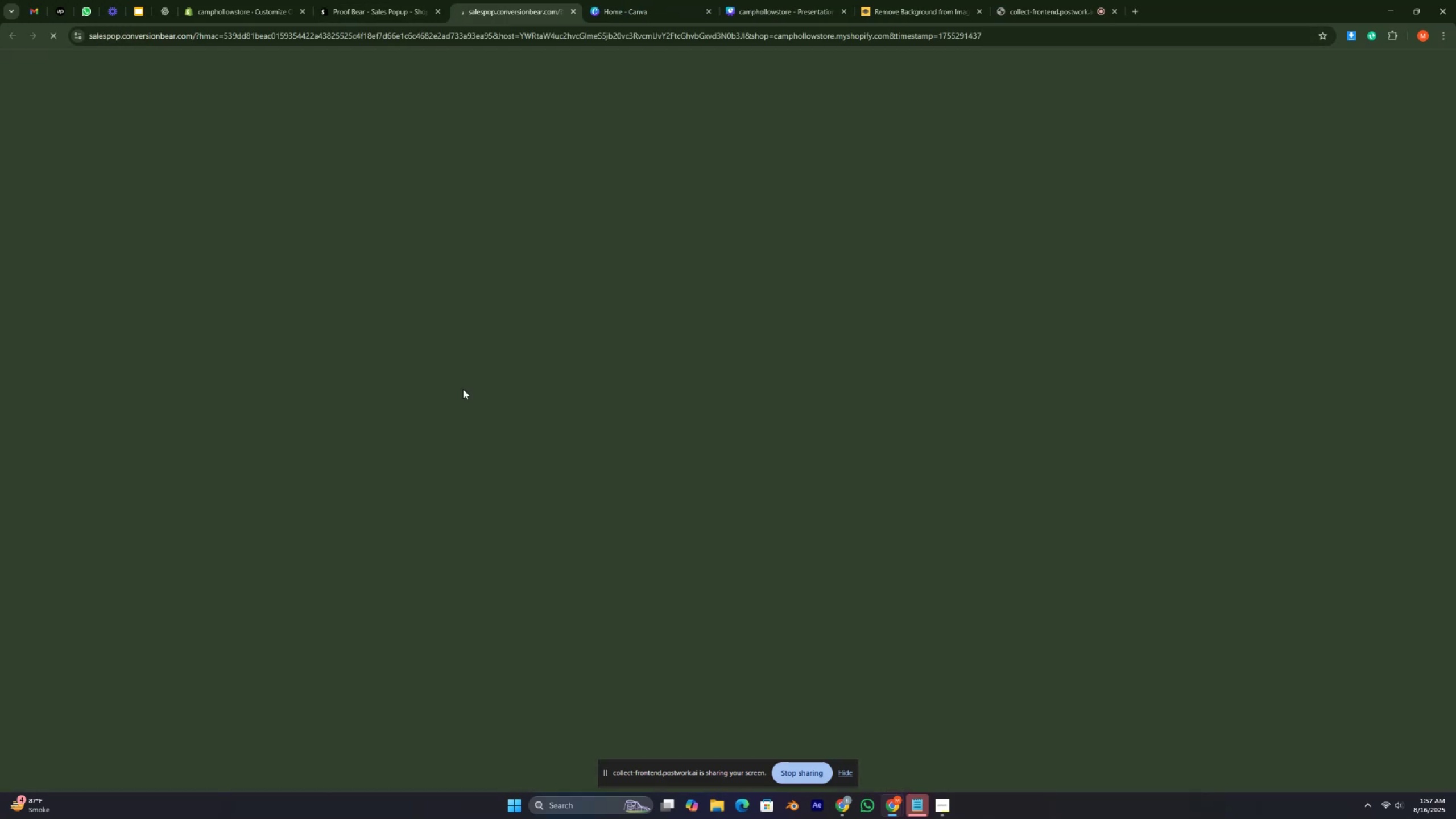 
mouse_move([488, 365])
 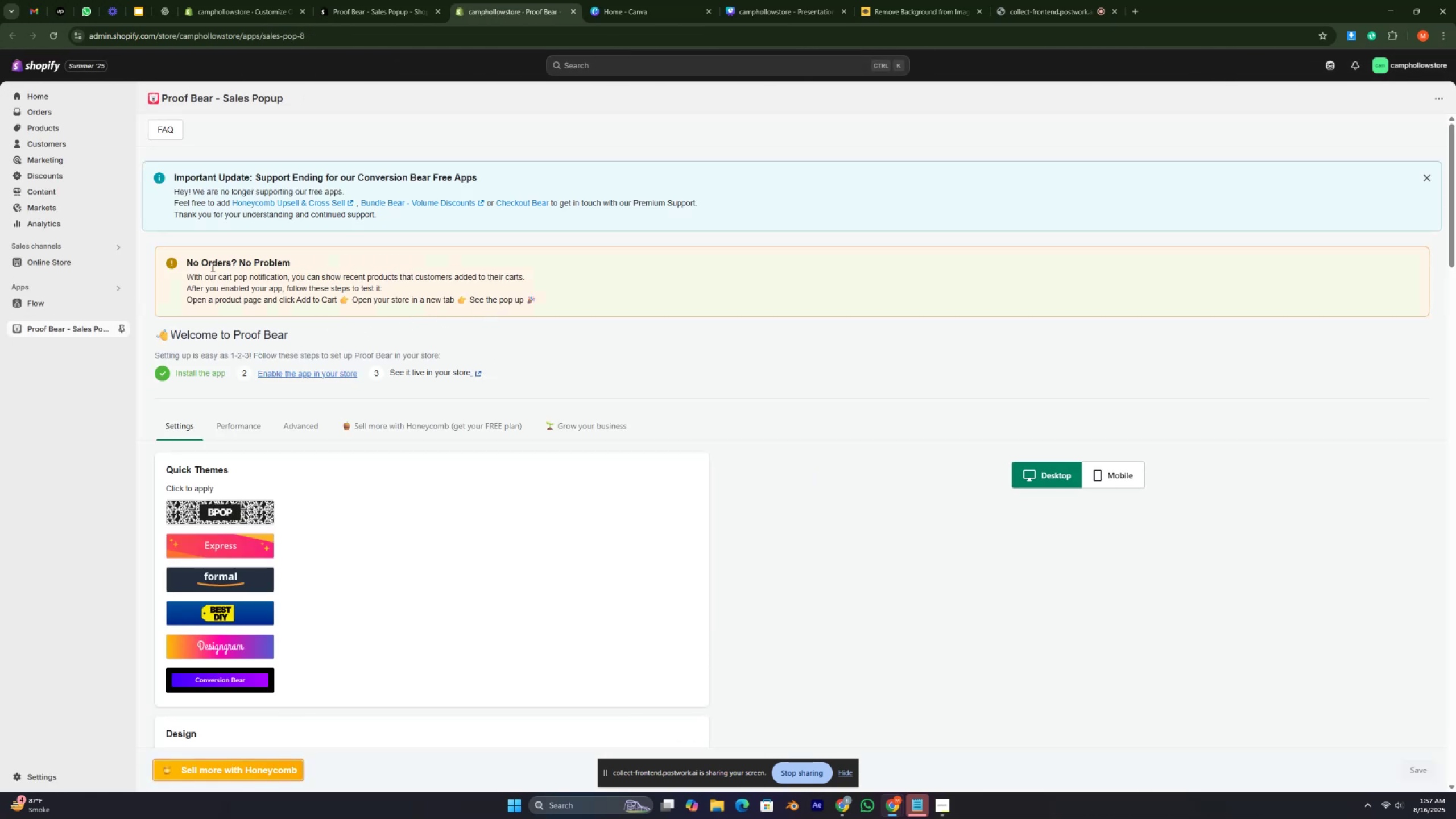 
wait(5.46)
 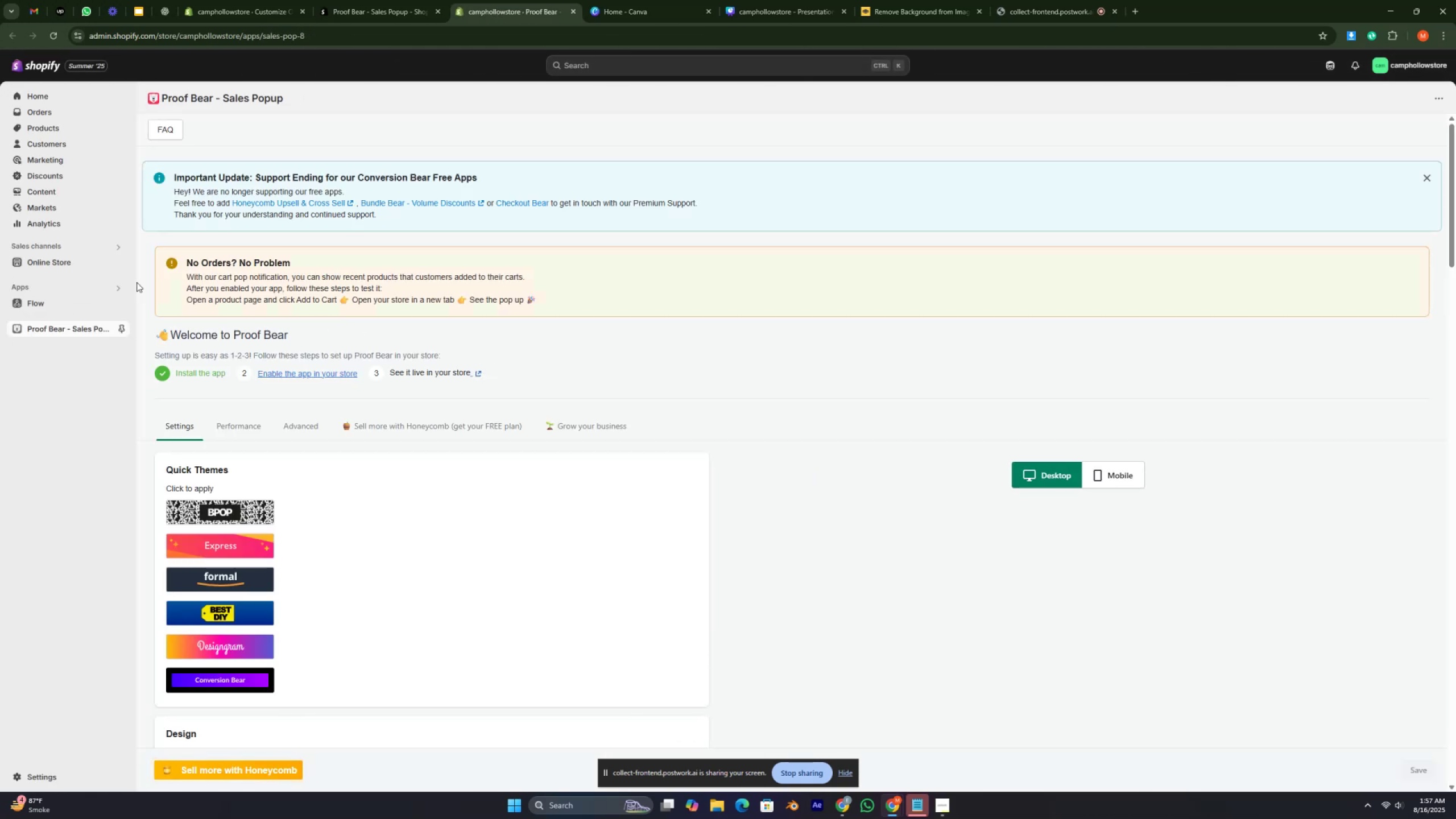 
scroll: coordinate [336, 329], scroll_direction: down, amount: 1.0
 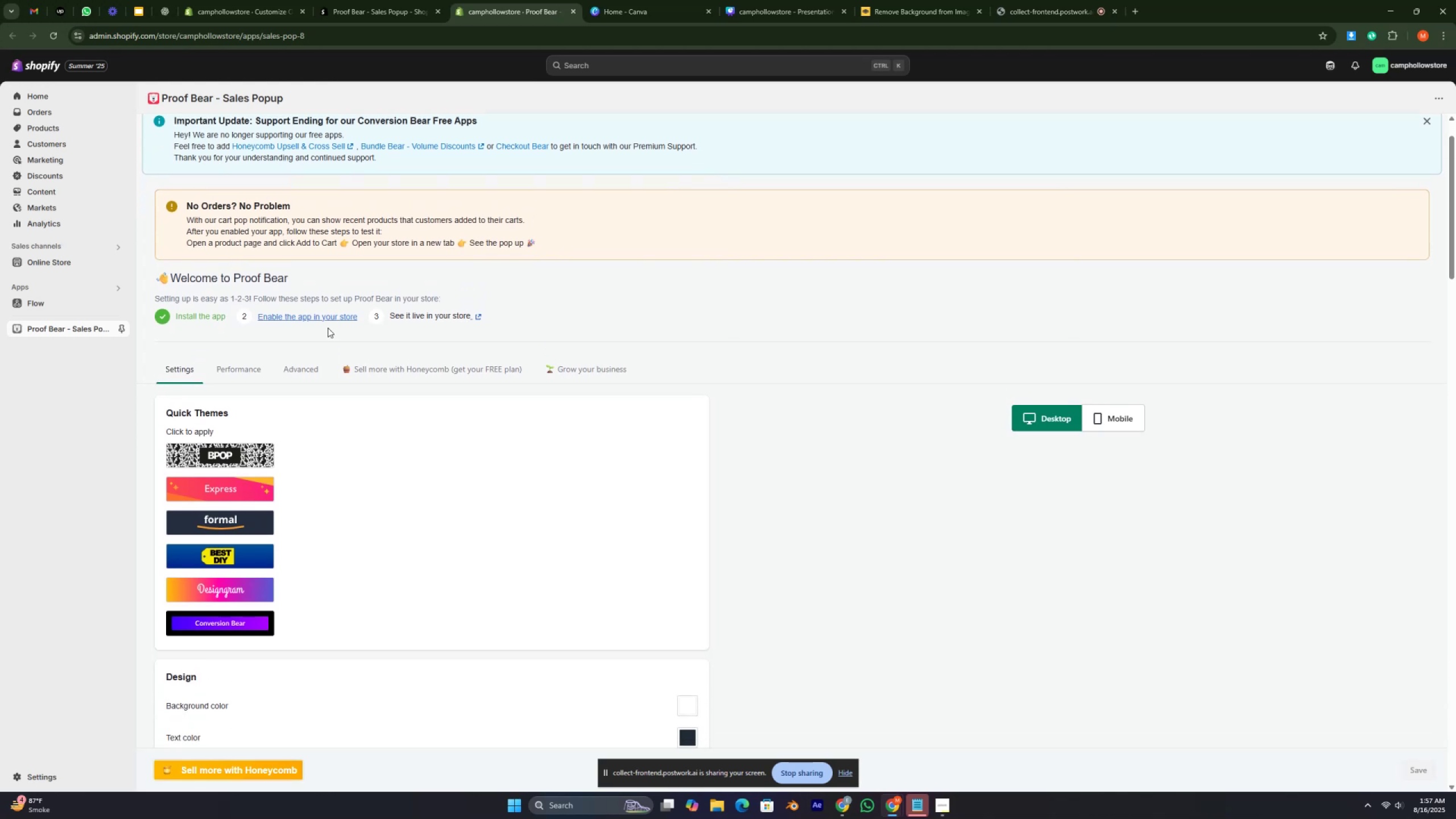 
mouse_move([299, 317])
 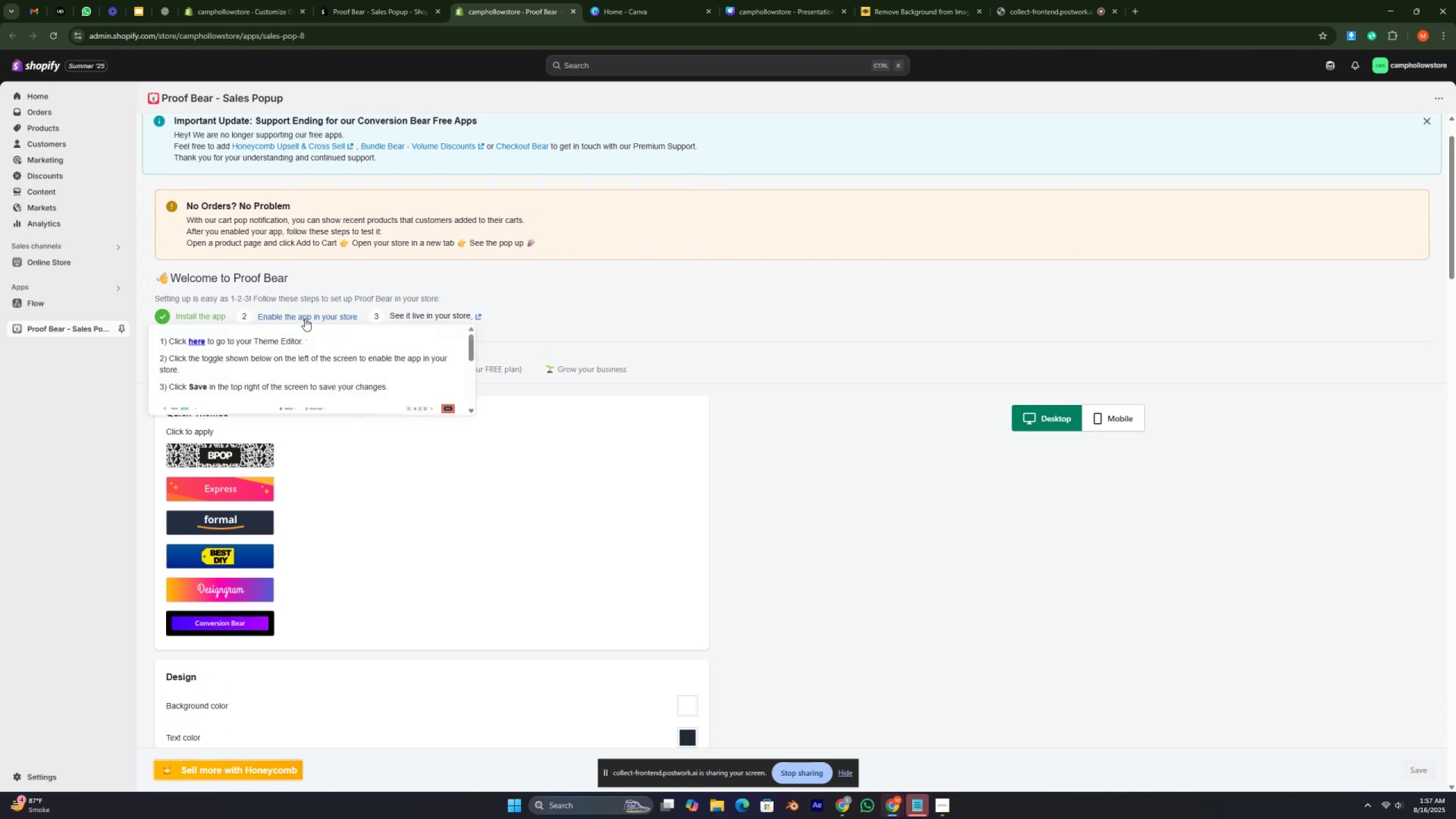 
left_click([305, 317])
 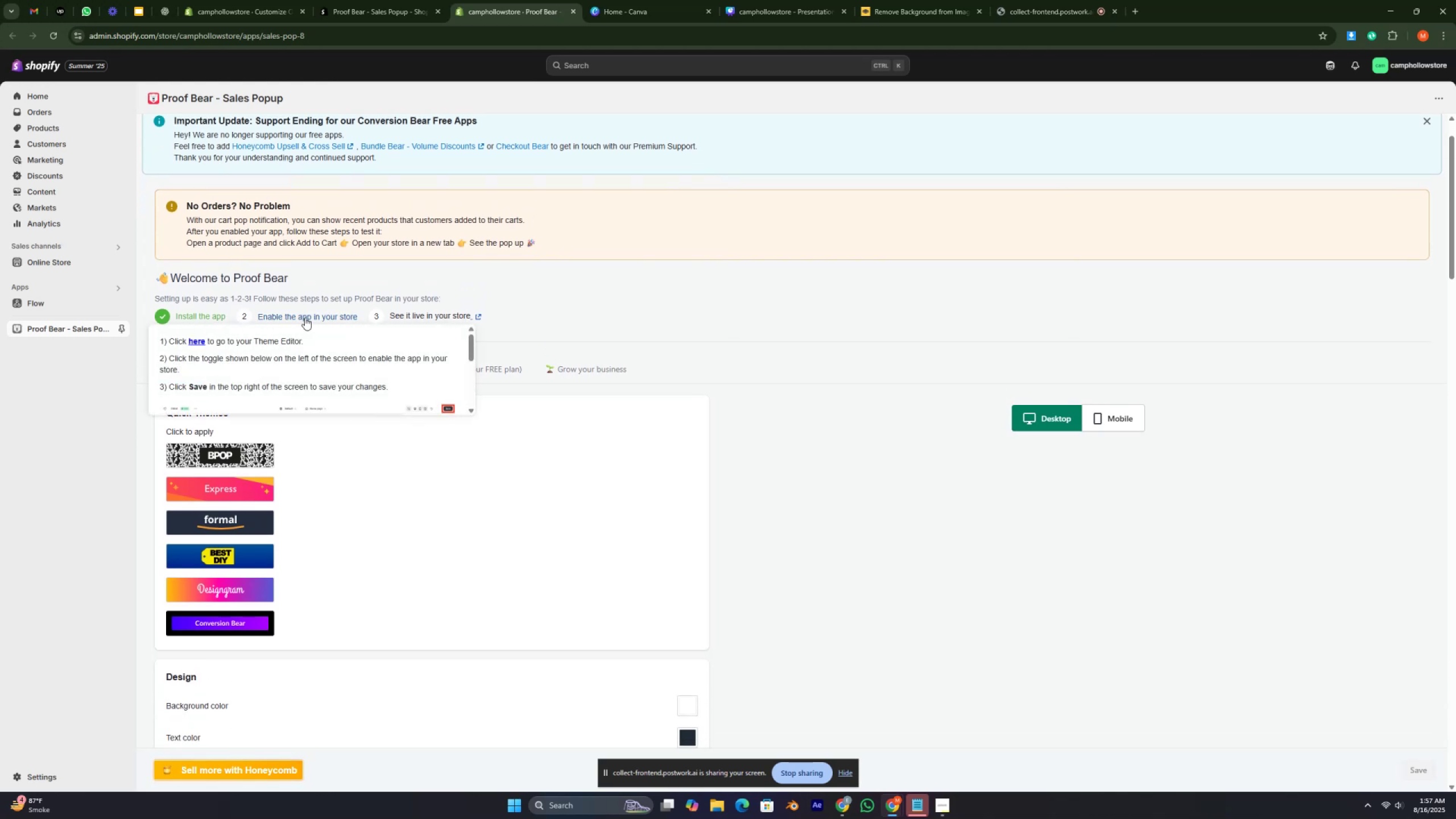 
left_click([305, 317])
 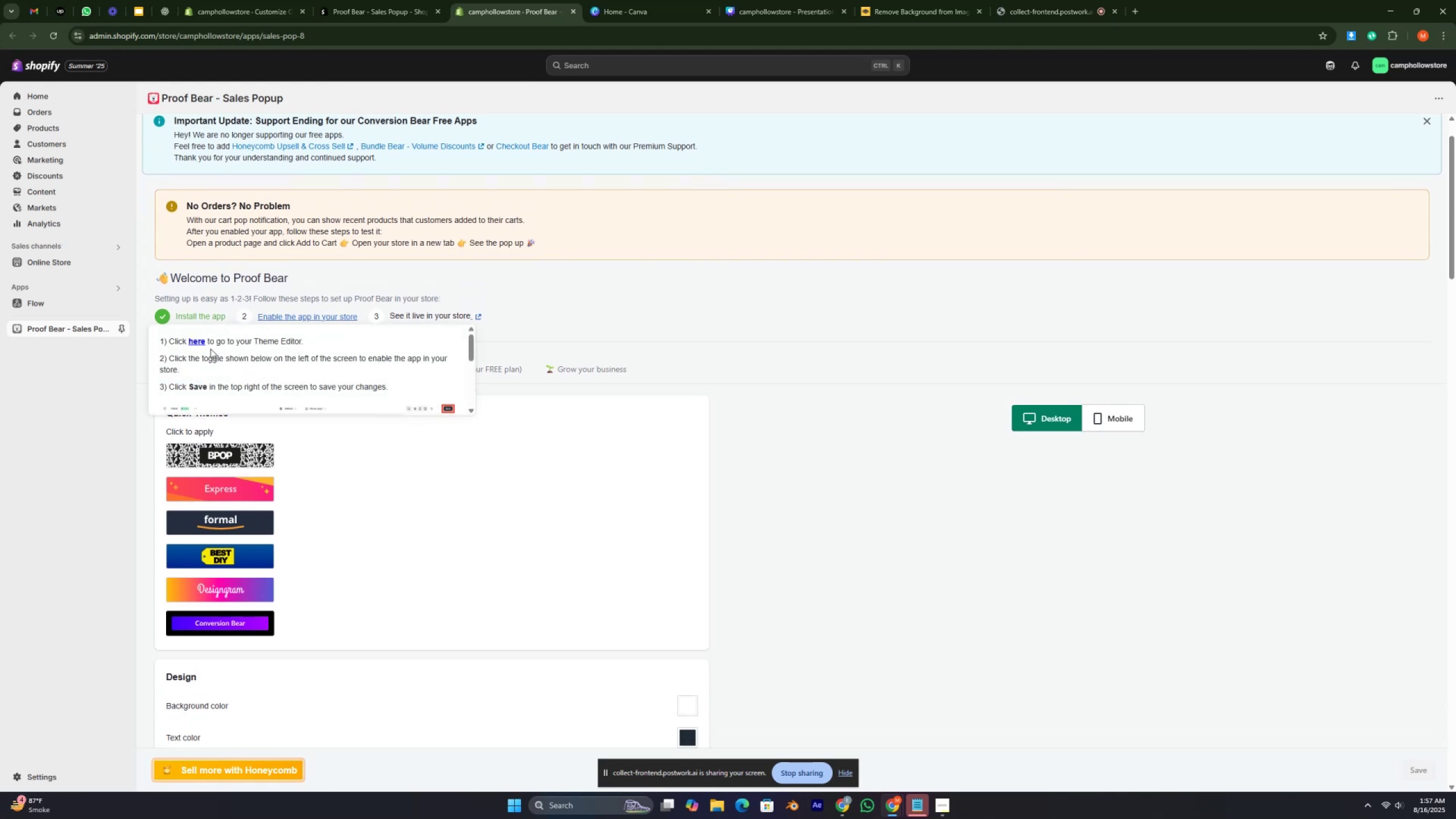 
left_click([193, 342])
 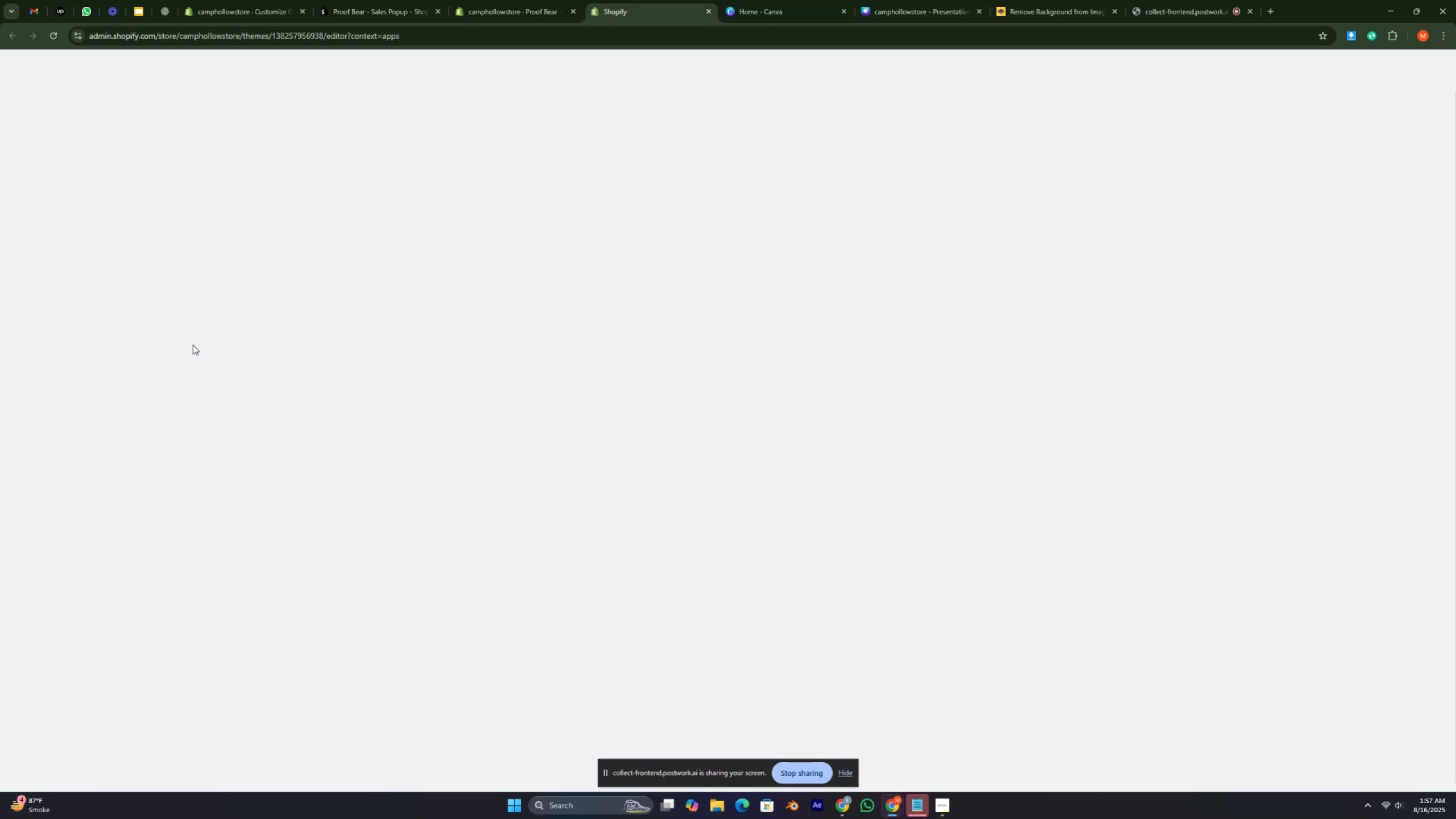 
wait(8.1)
 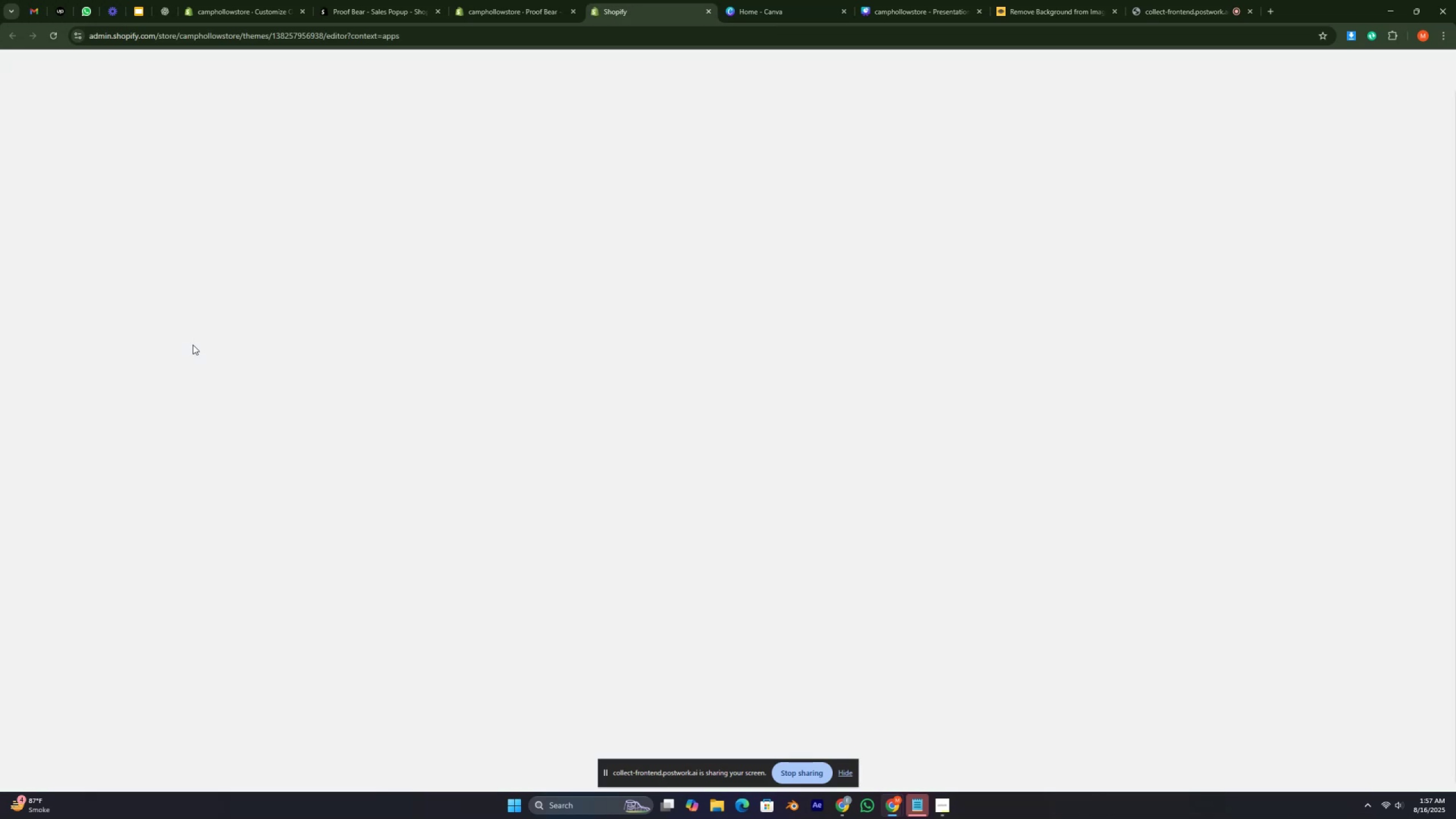 
left_click([180, 166])
 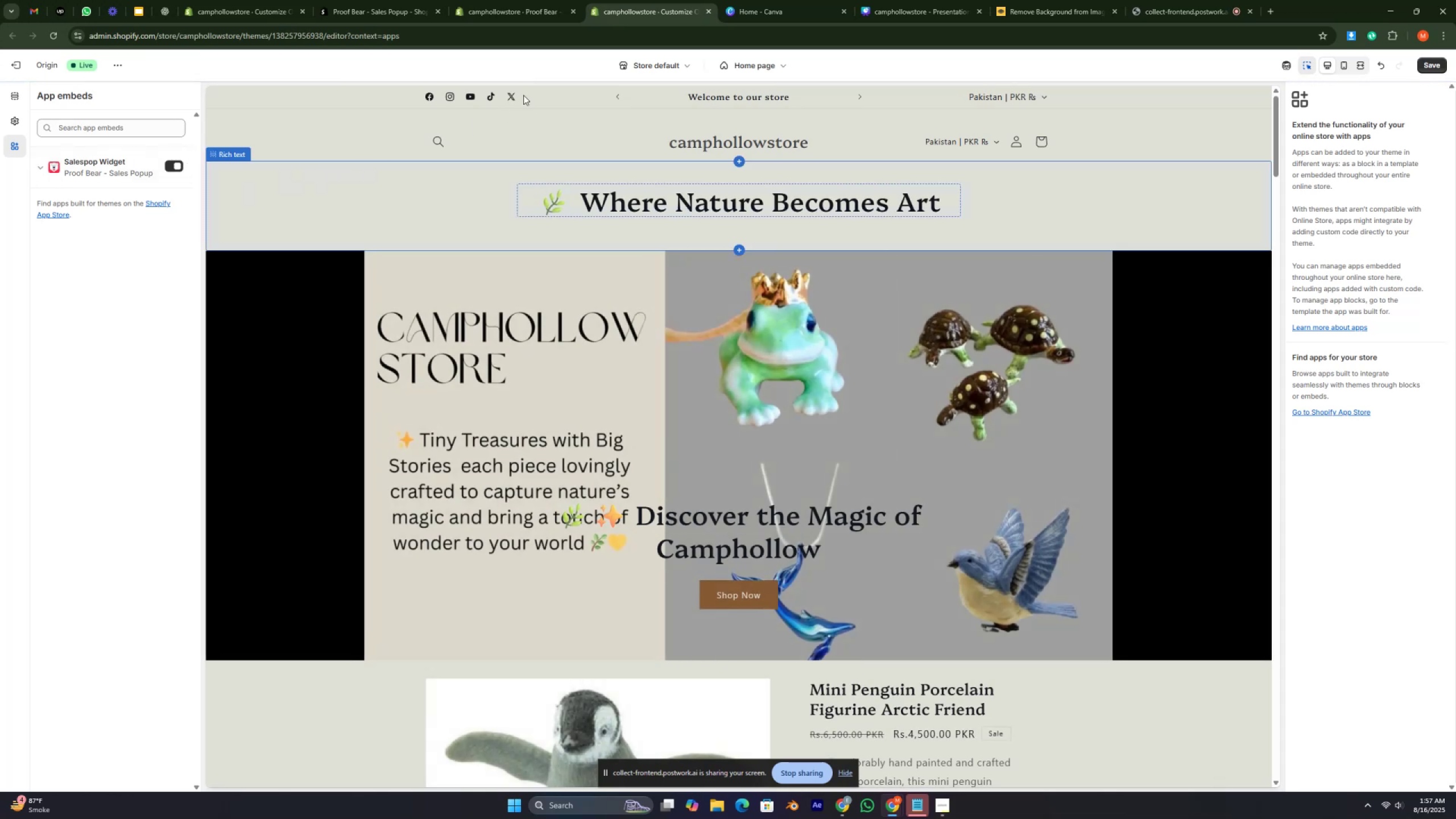 
wait(5.38)
 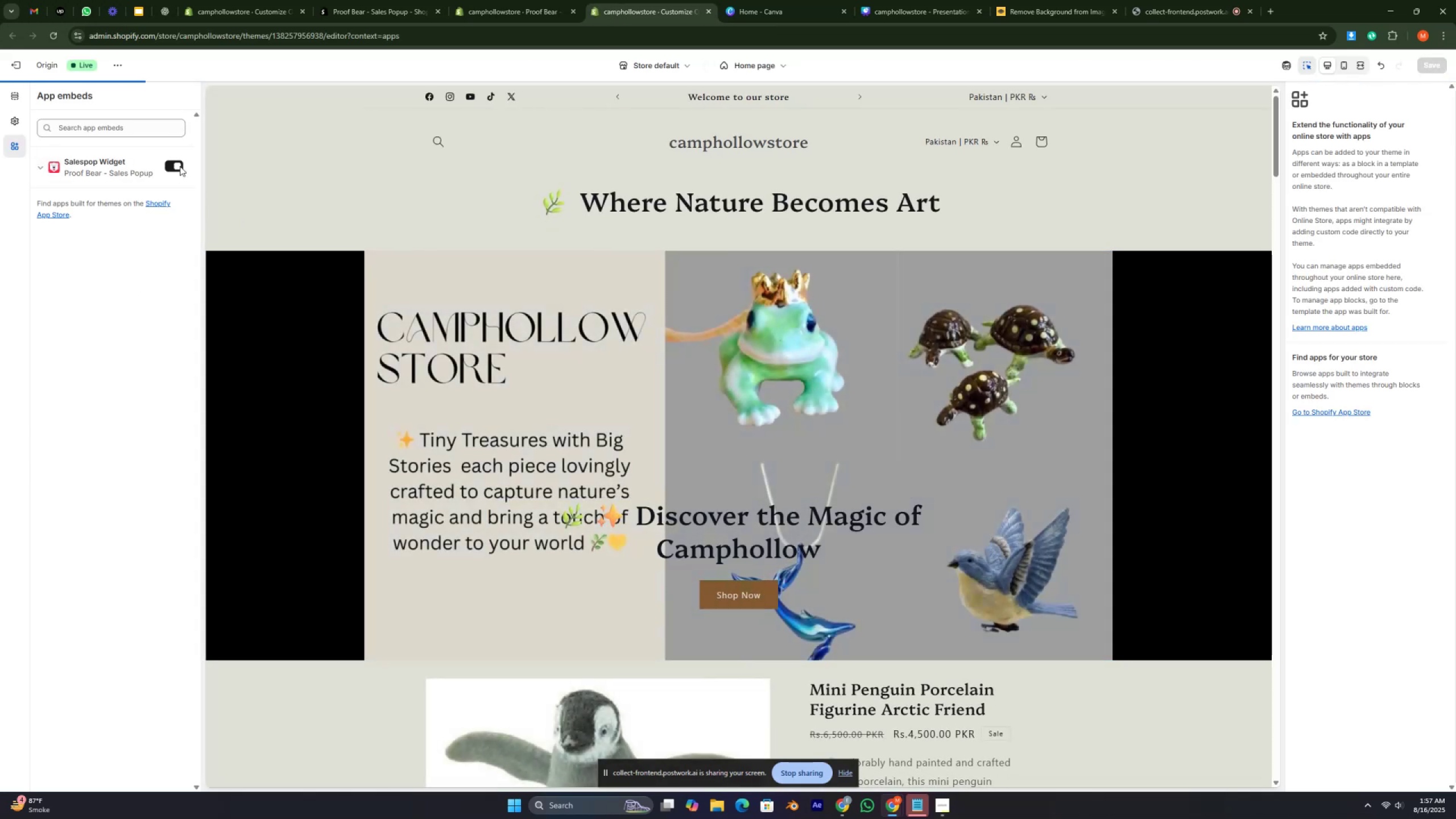 
left_click([508, 16])
 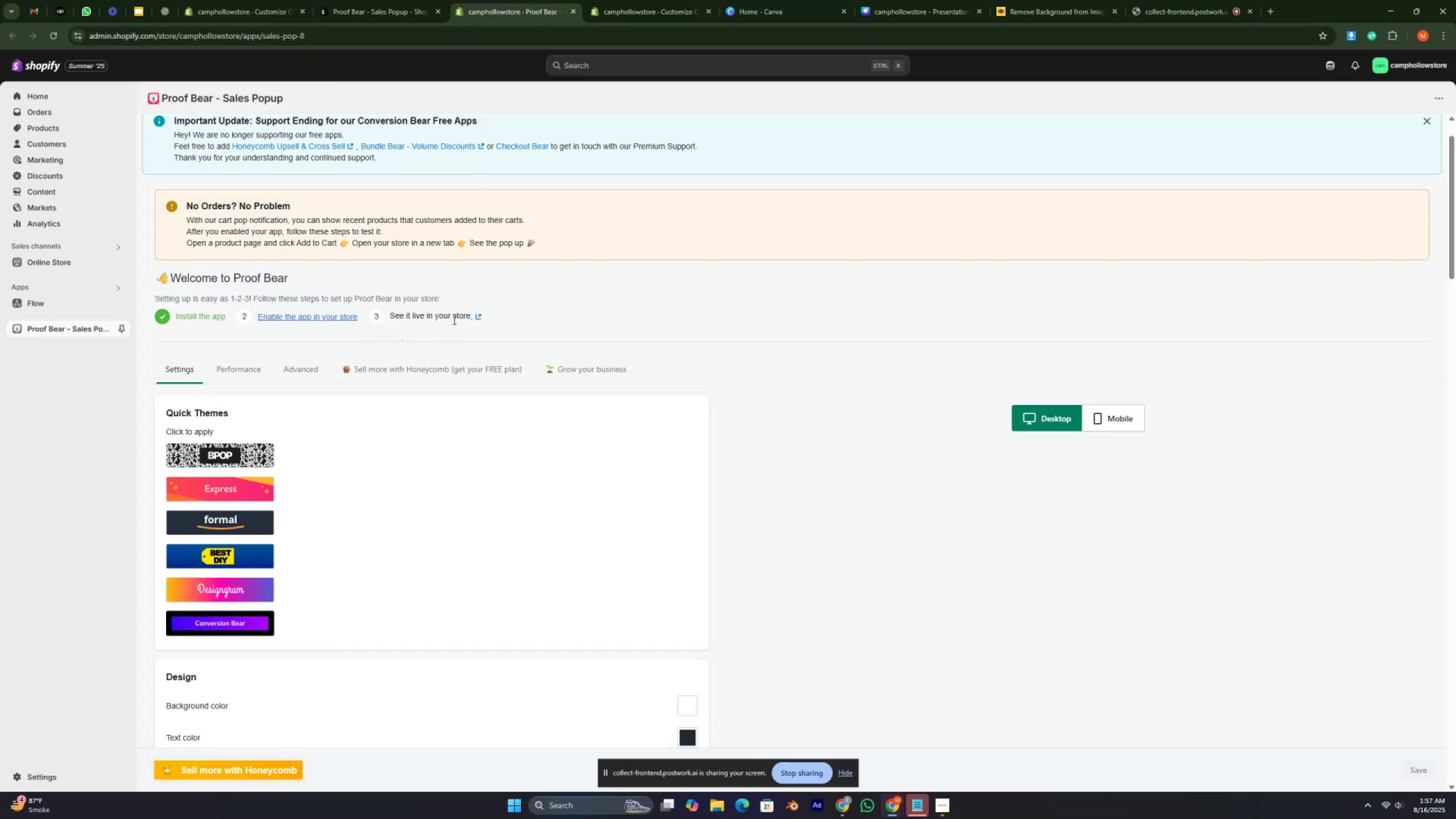 
left_click([447, 315])
 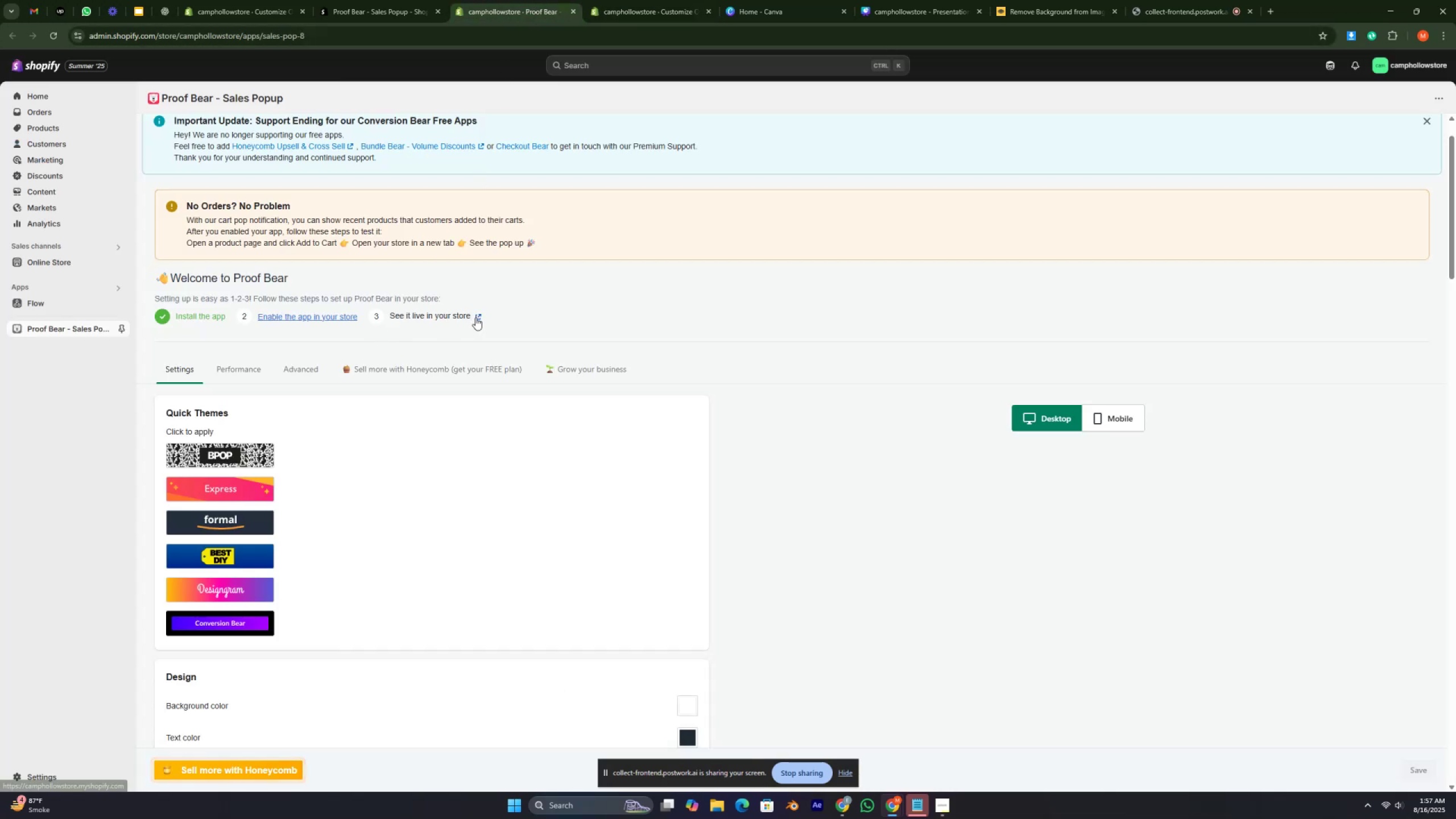 
left_click([475, 317])
 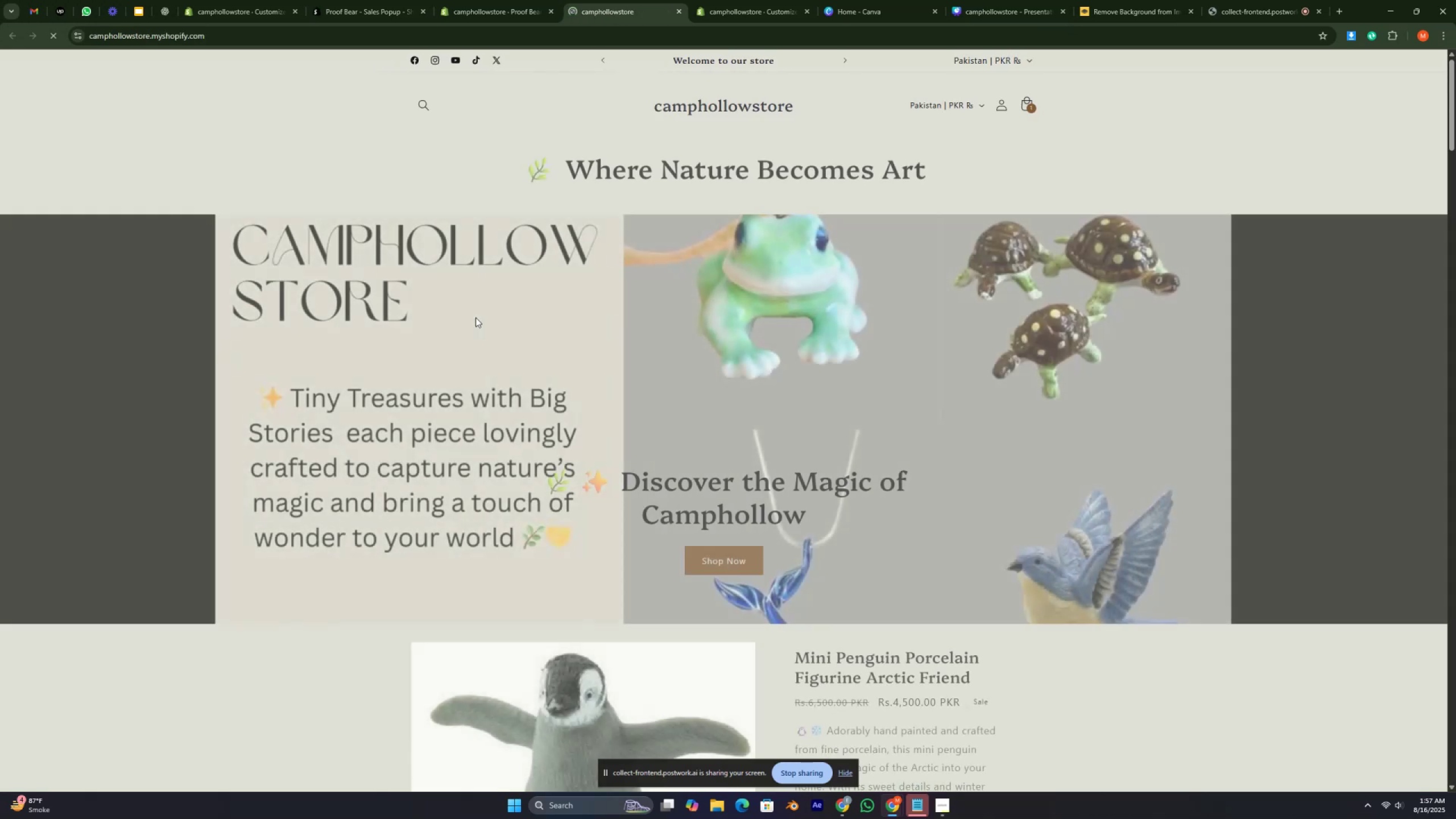 
scroll: coordinate [572, 356], scroll_direction: down, amount: 14.0
 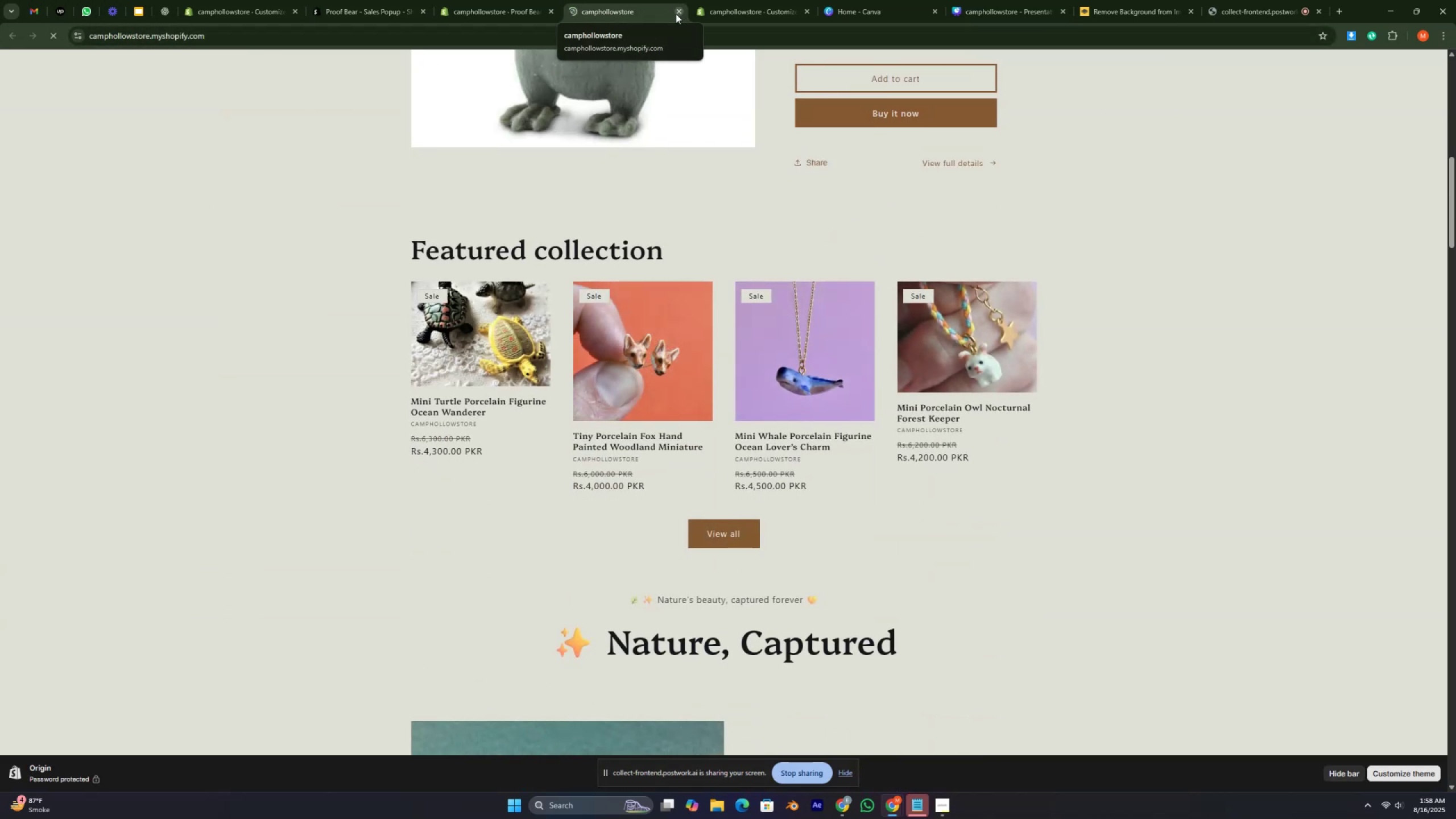 
left_click([676, 9])
 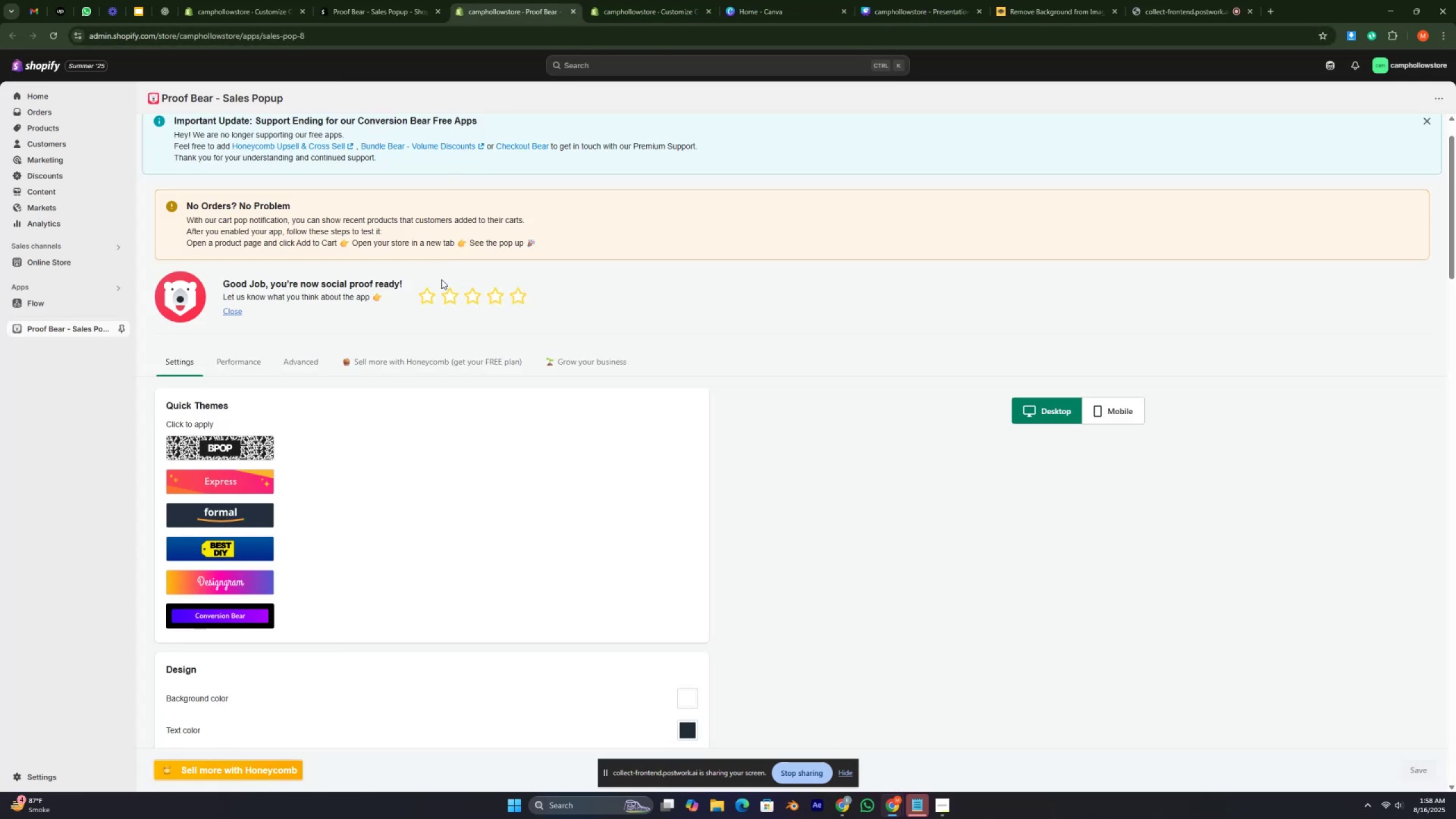 
scroll: coordinate [257, 474], scroll_direction: down, amount: 17.0
 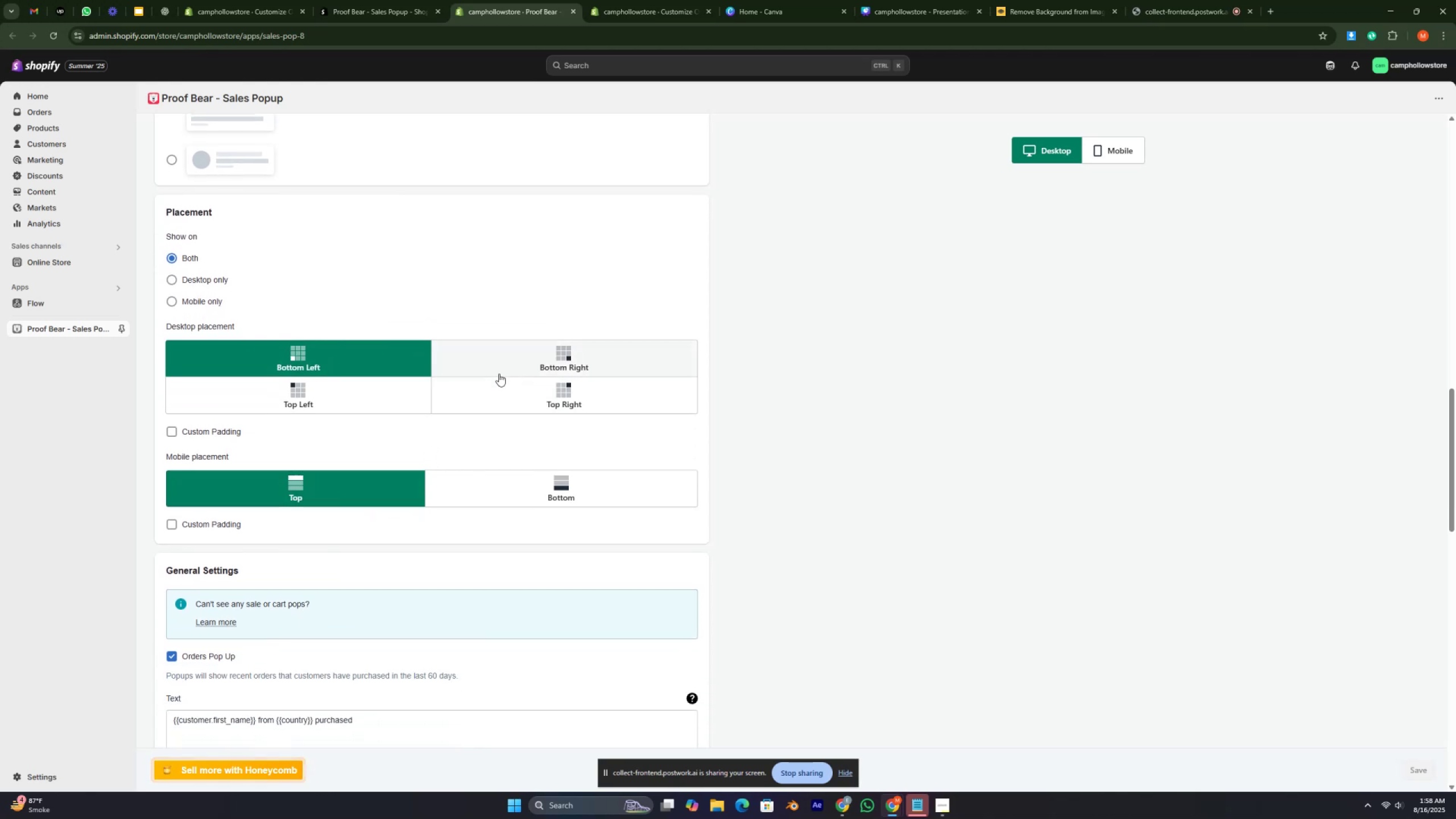 
scroll: coordinate [378, 377], scroll_direction: down, amount: 5.0
 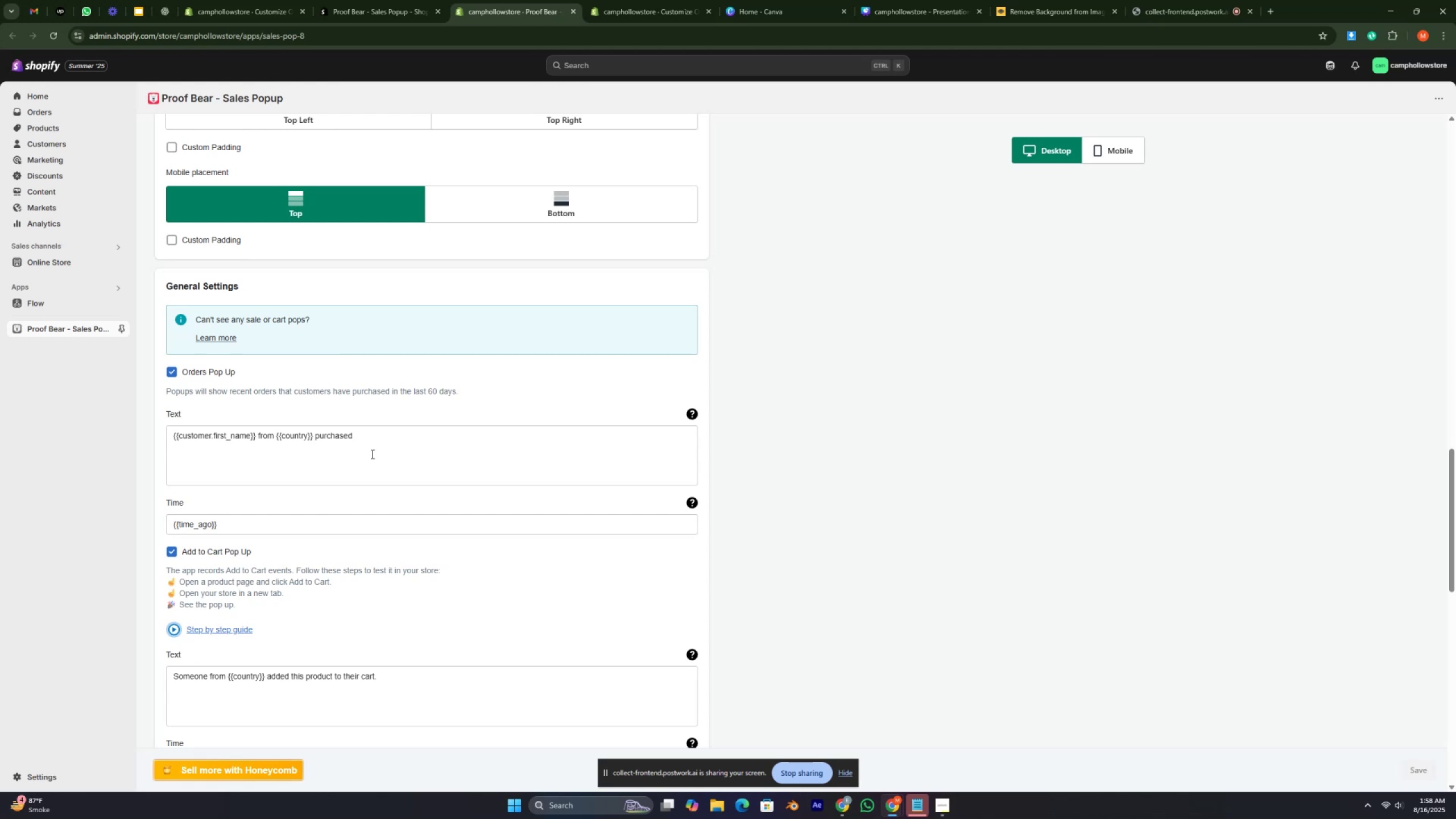 
wait(7.04)
 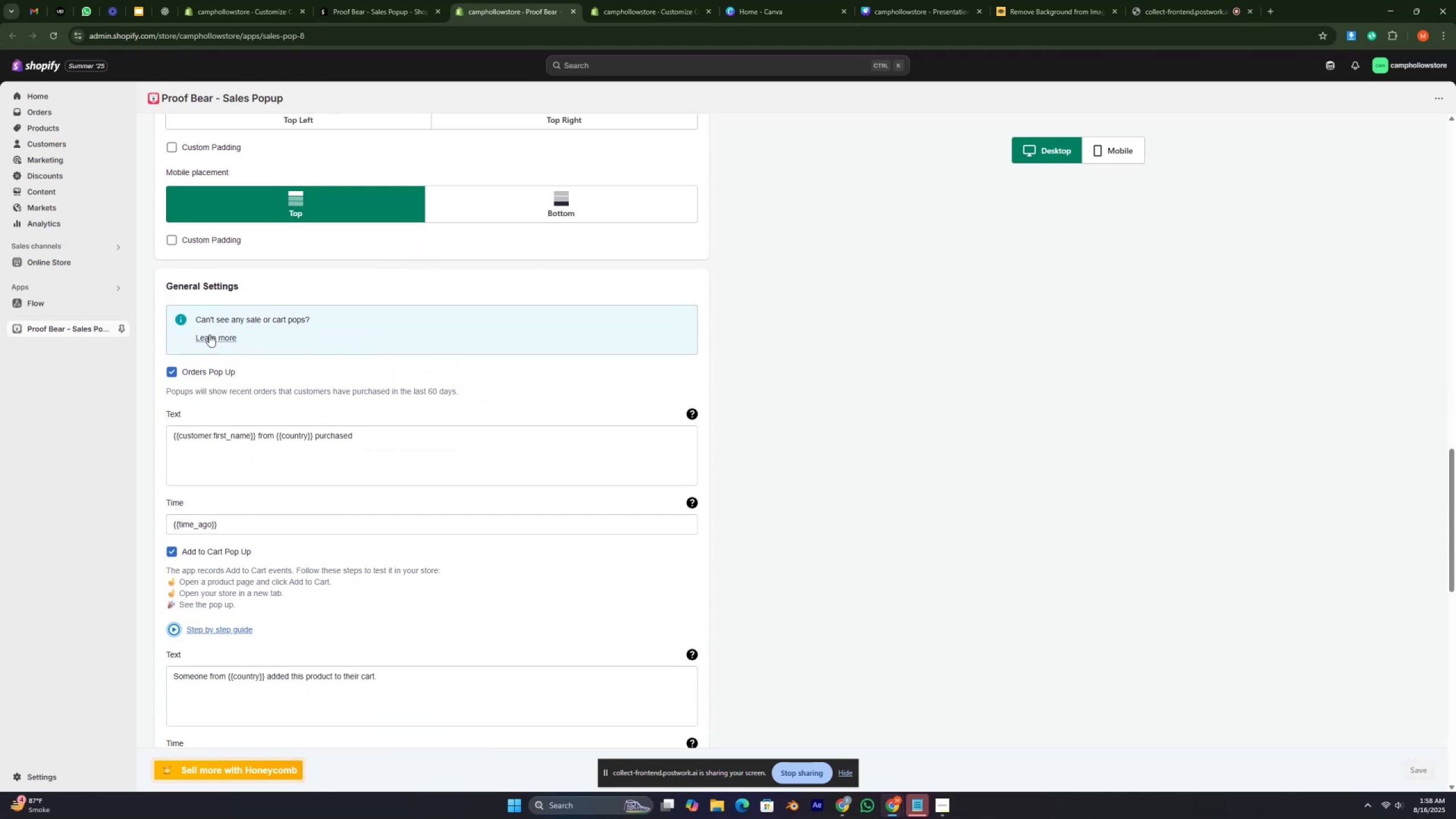 
scroll: coordinate [419, 578], scroll_direction: down, amount: 9.0
 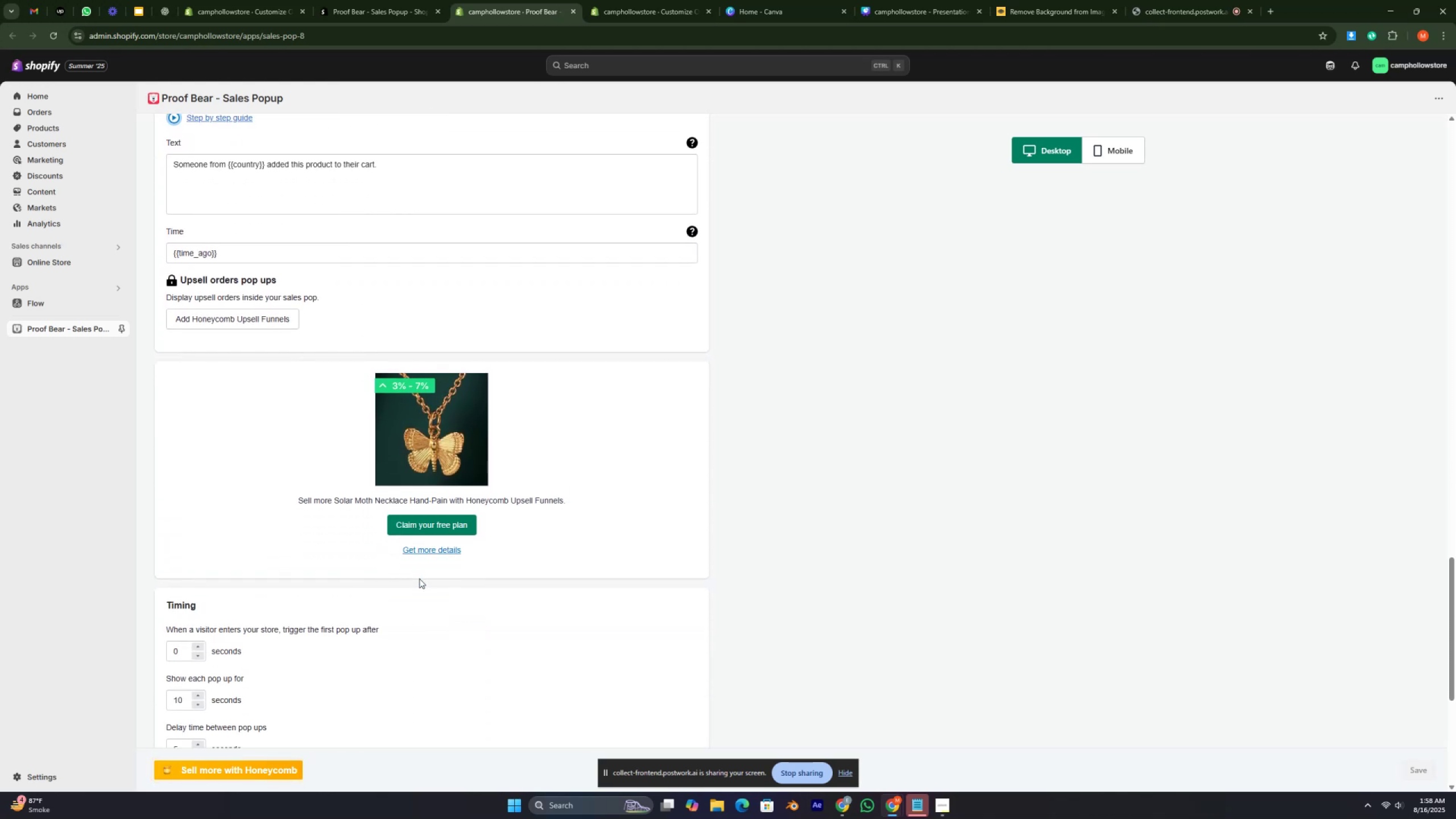 
scroll: coordinate [419, 580], scroll_direction: down, amount: 6.0
 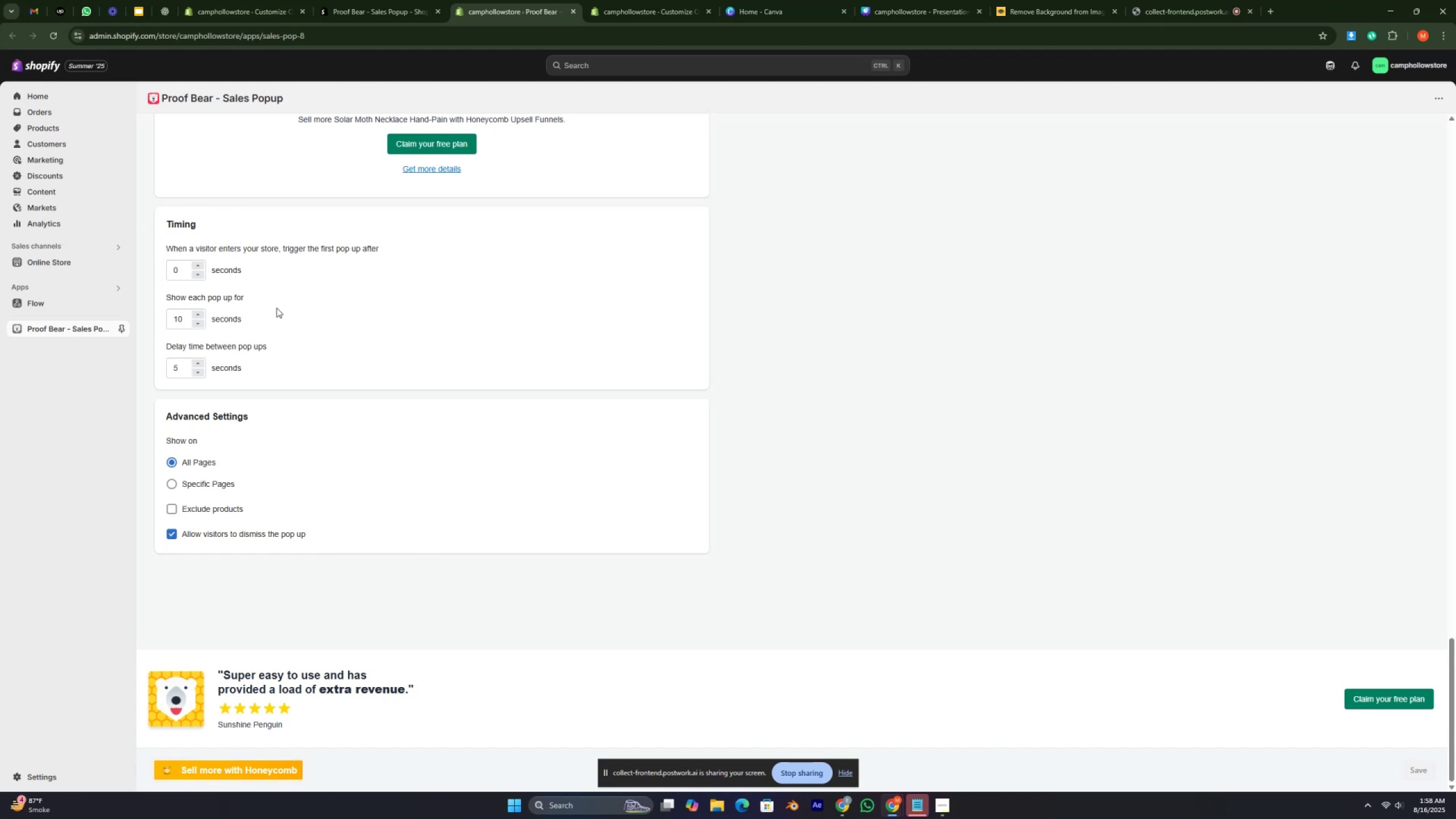 
wait(15.13)
 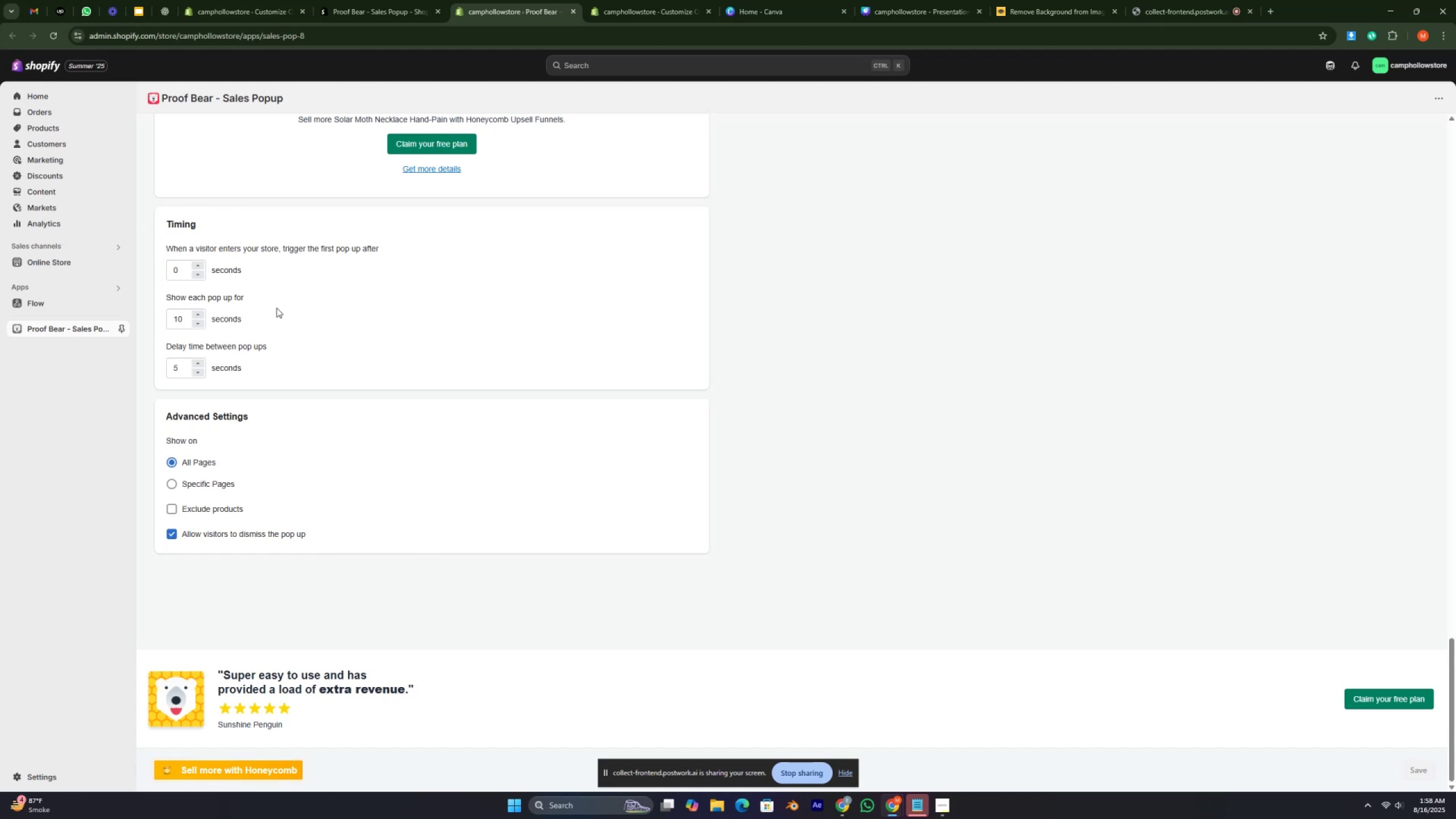 
double_click([197, 313])
 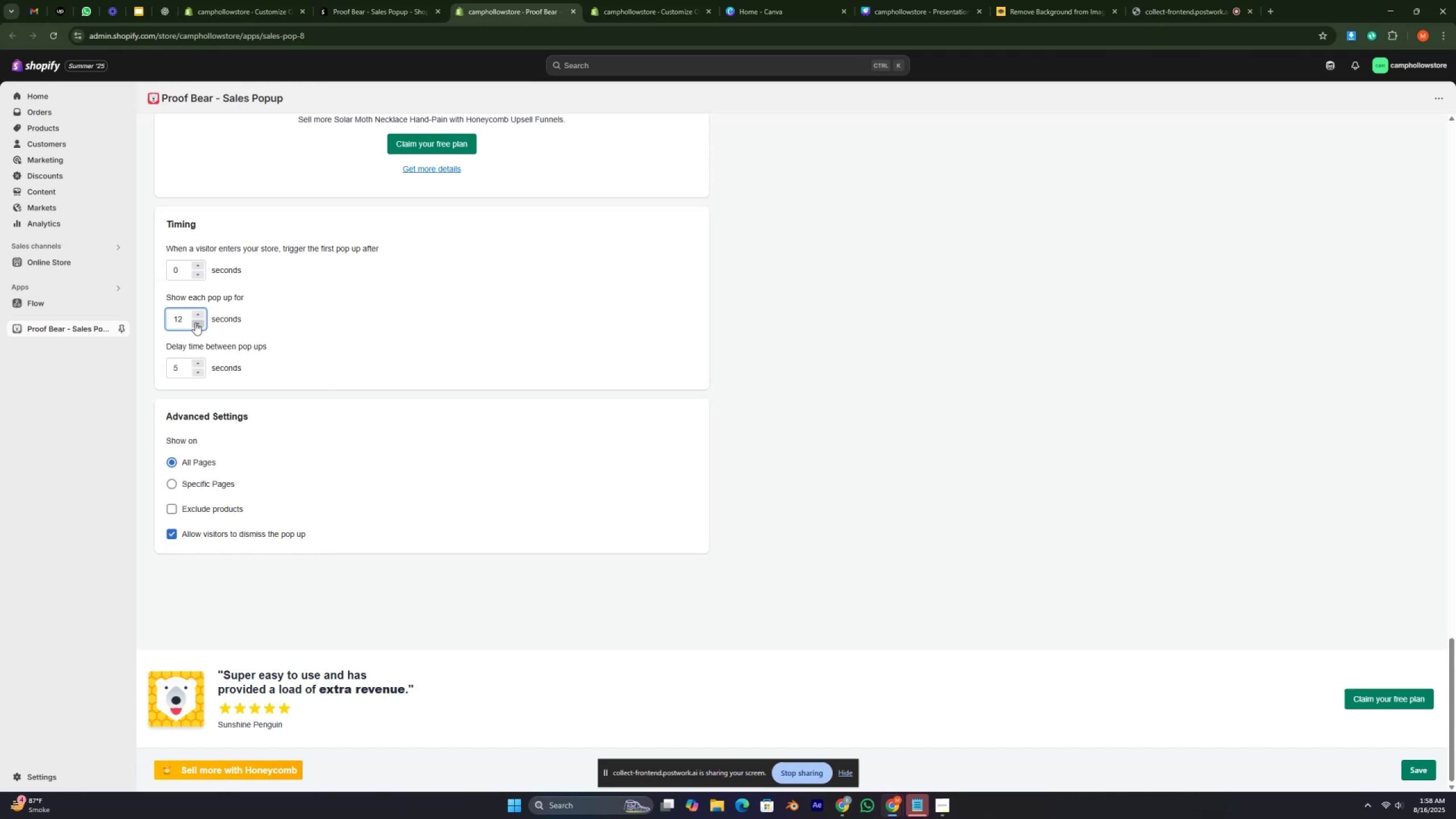 
double_click([195, 322])
 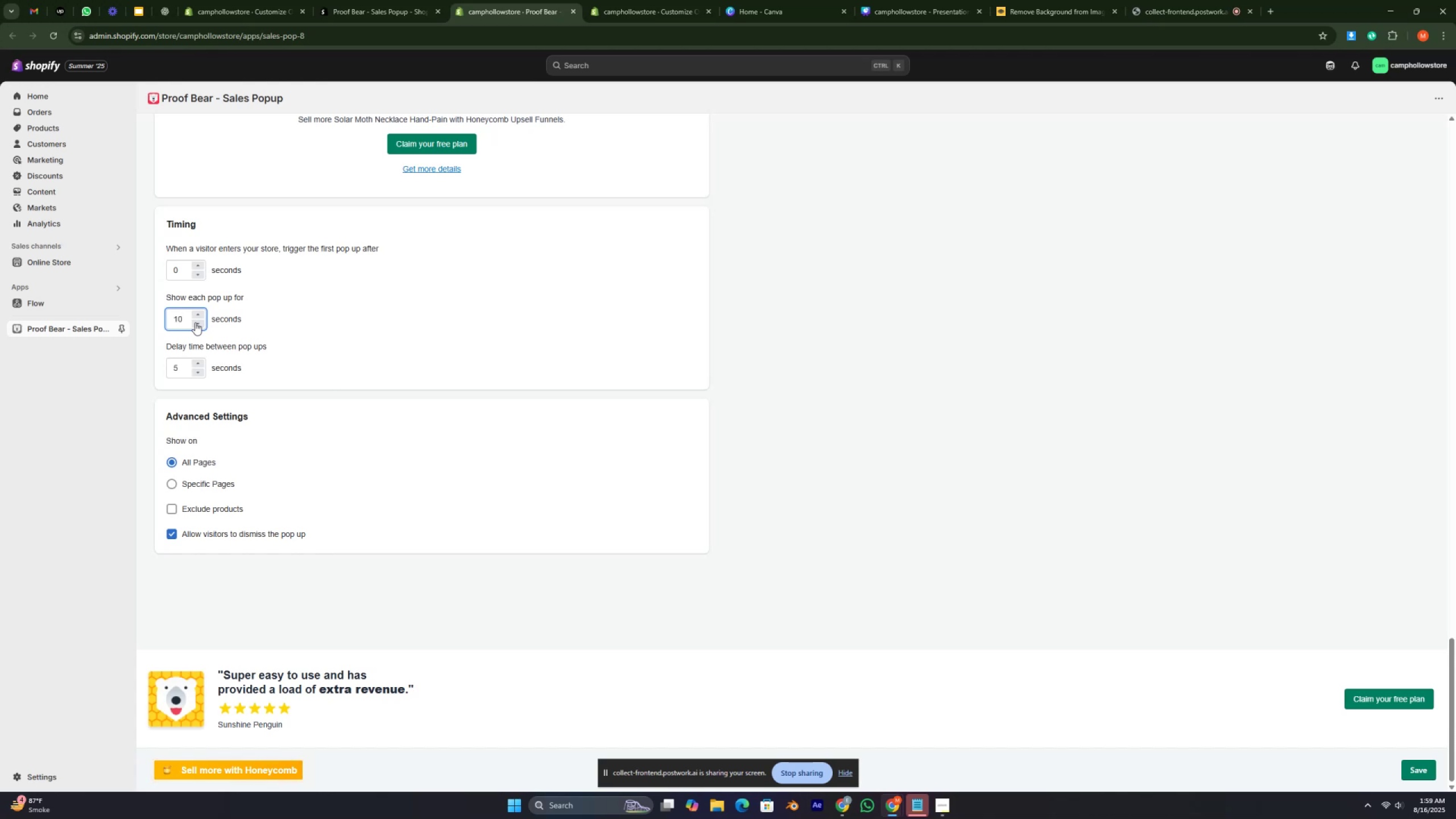 
left_click([195, 322])
 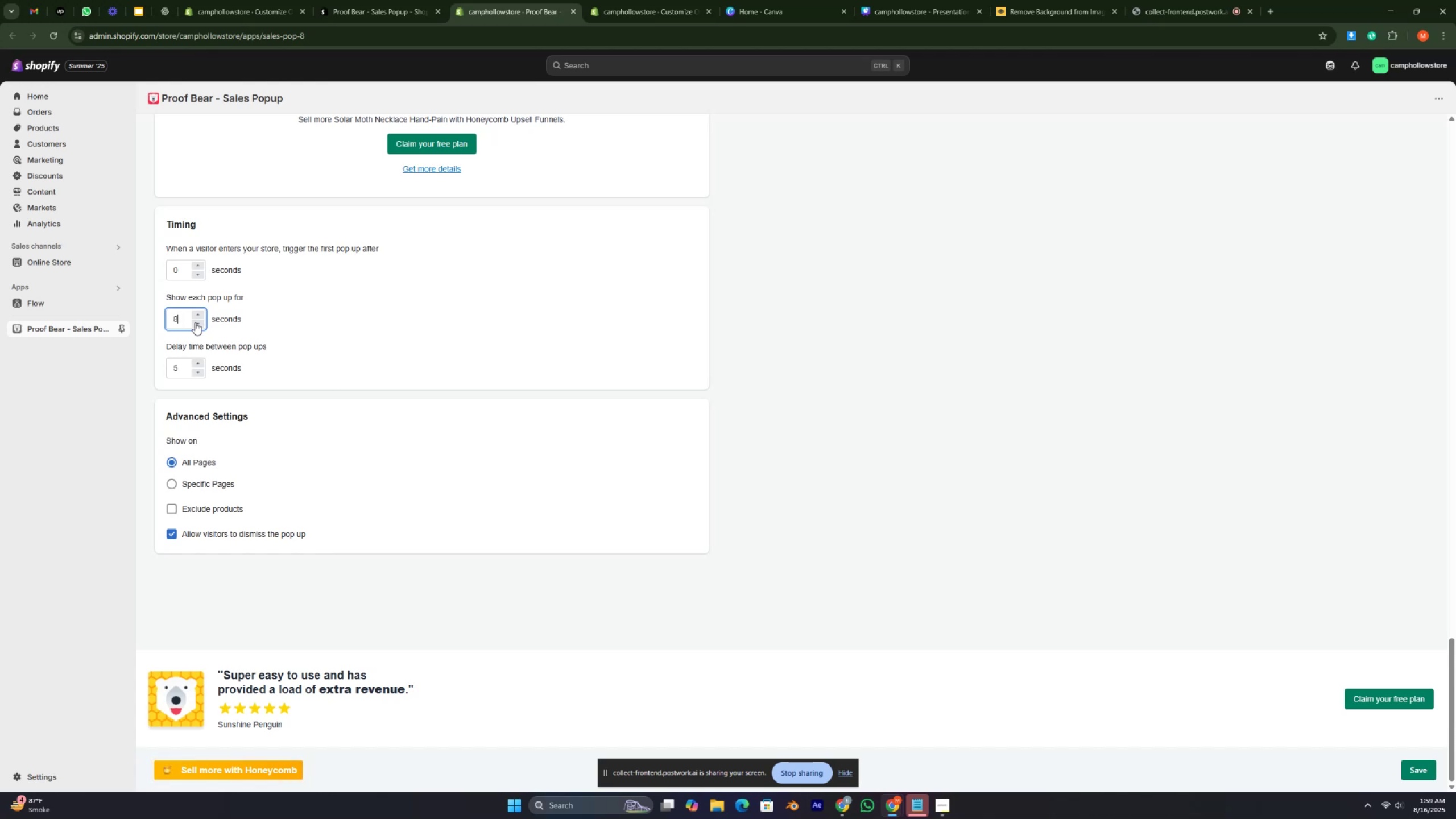 
double_click([195, 322])
 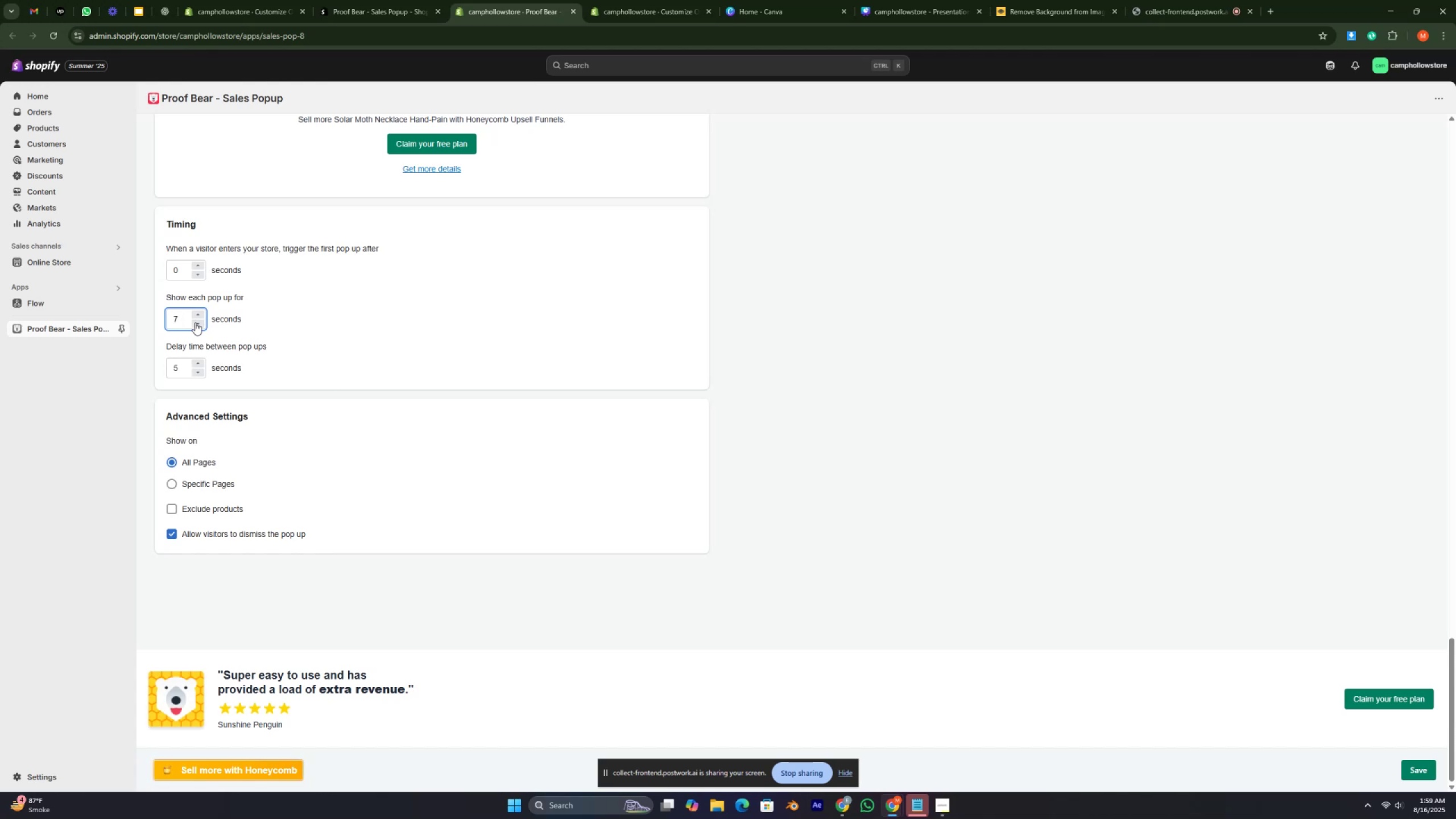 
left_click([195, 322])
 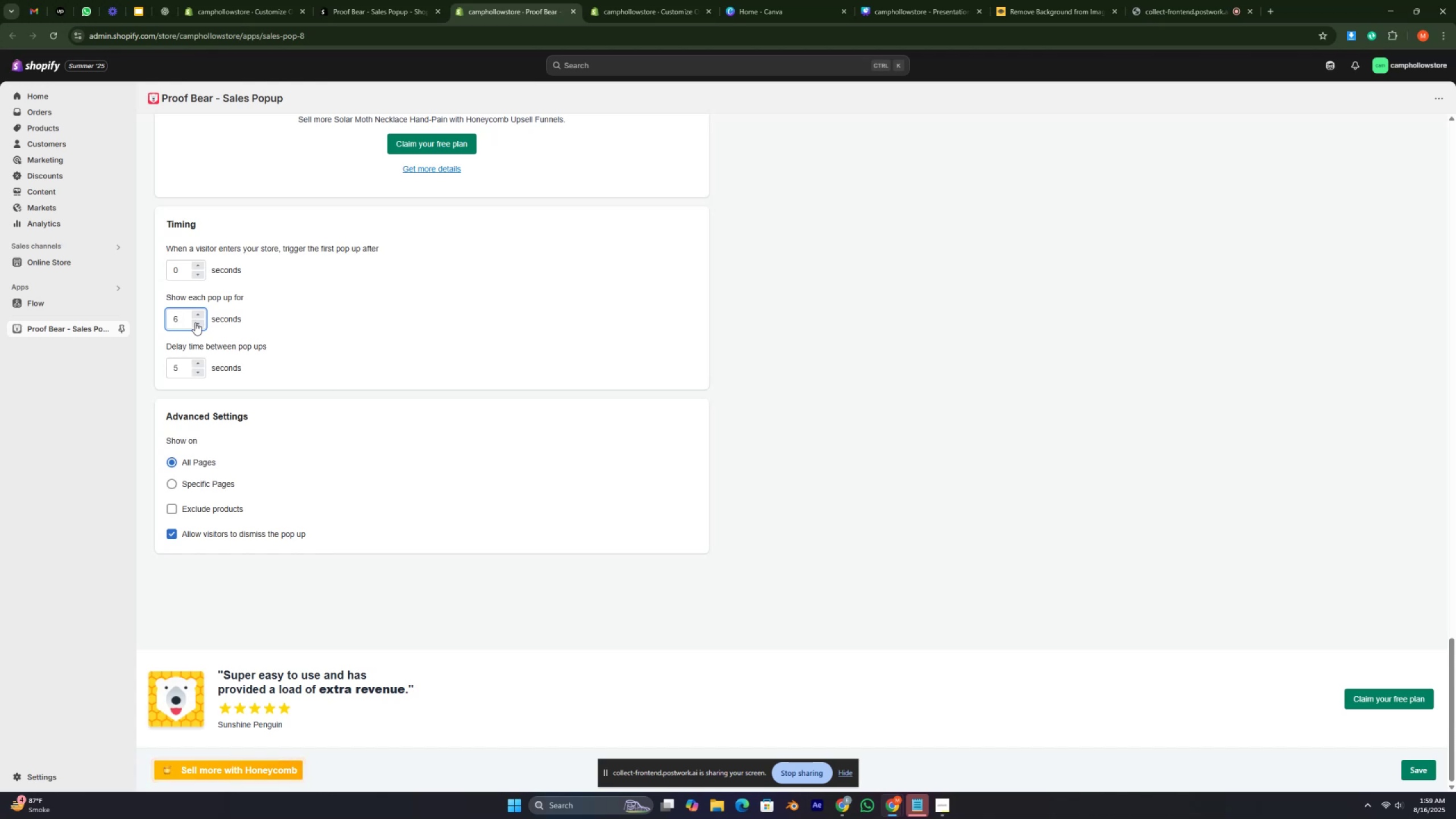 
left_click([195, 322])
 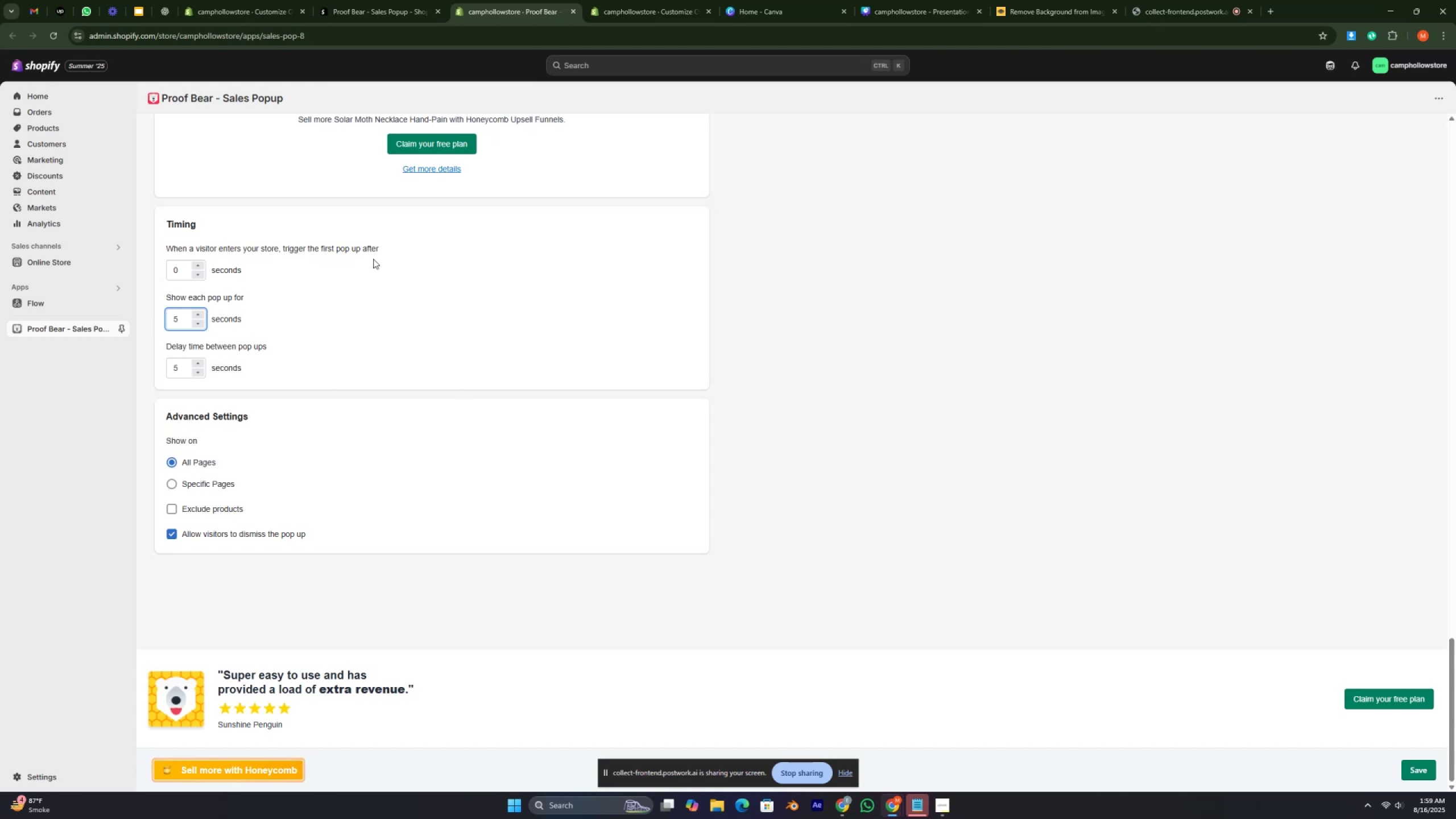 
wait(14.25)
 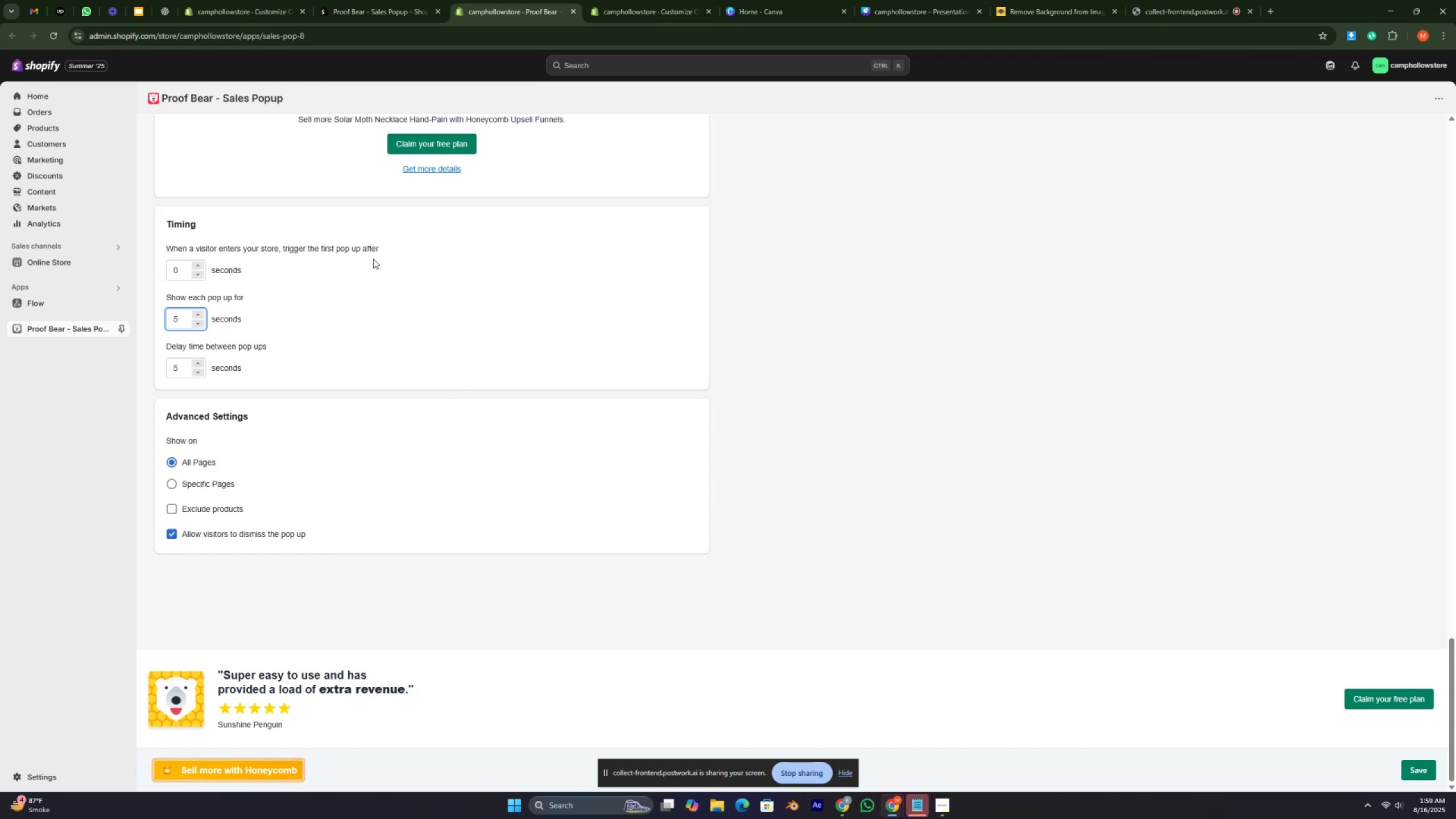 
double_click([198, 273])
 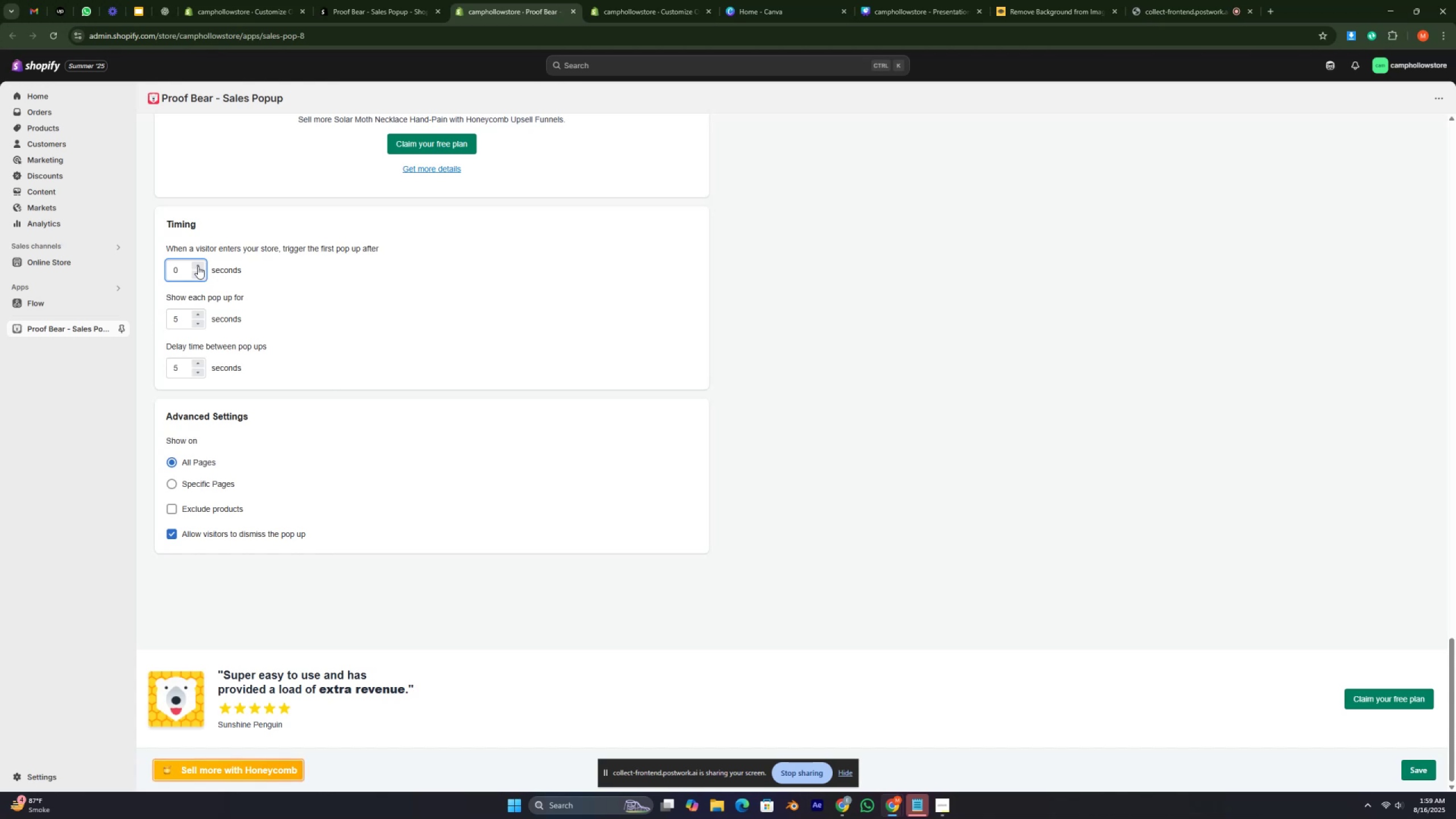 
double_click([198, 266])
 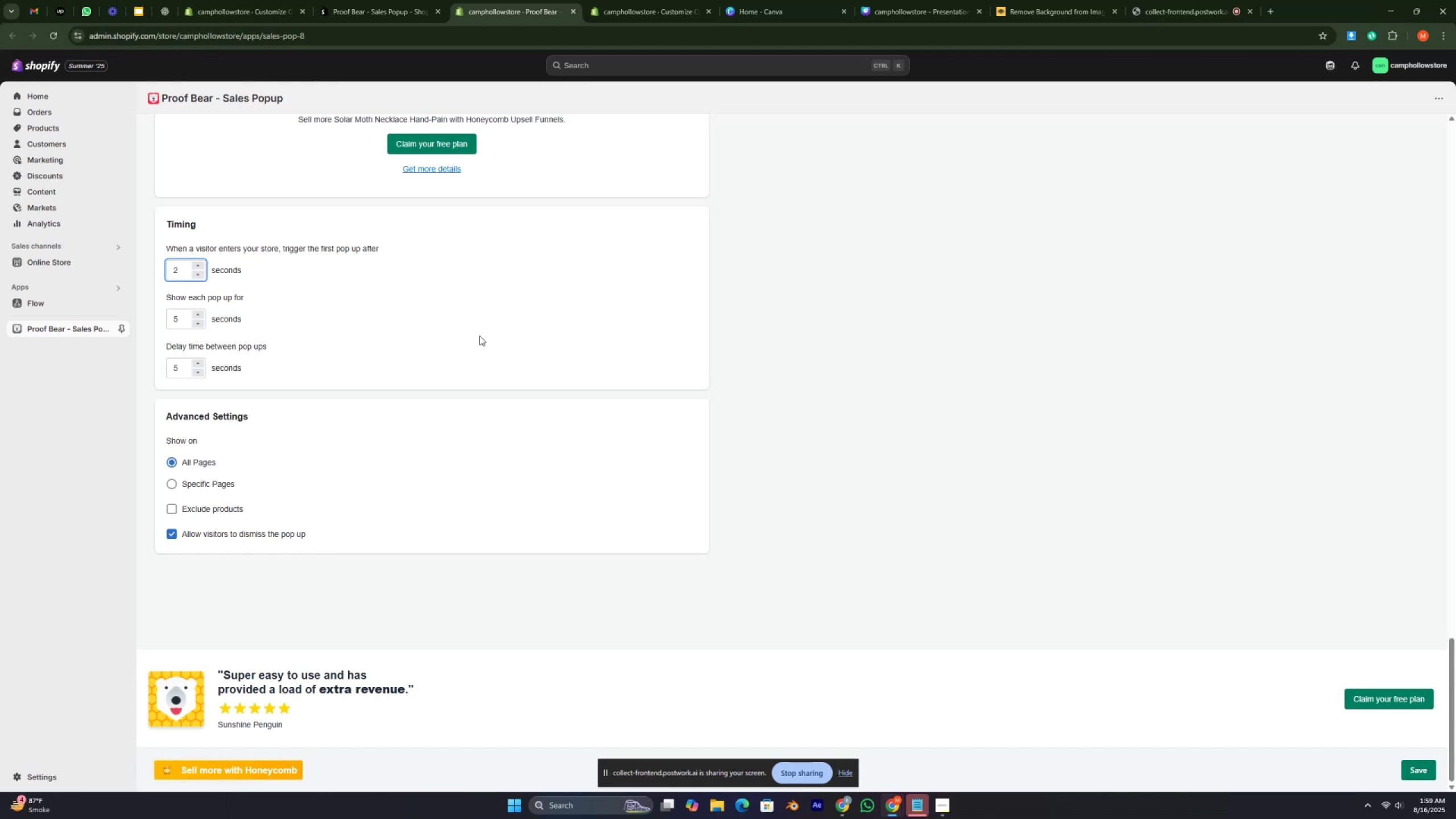 
scroll: coordinate [502, 272], scroll_direction: up, amount: 8.0
 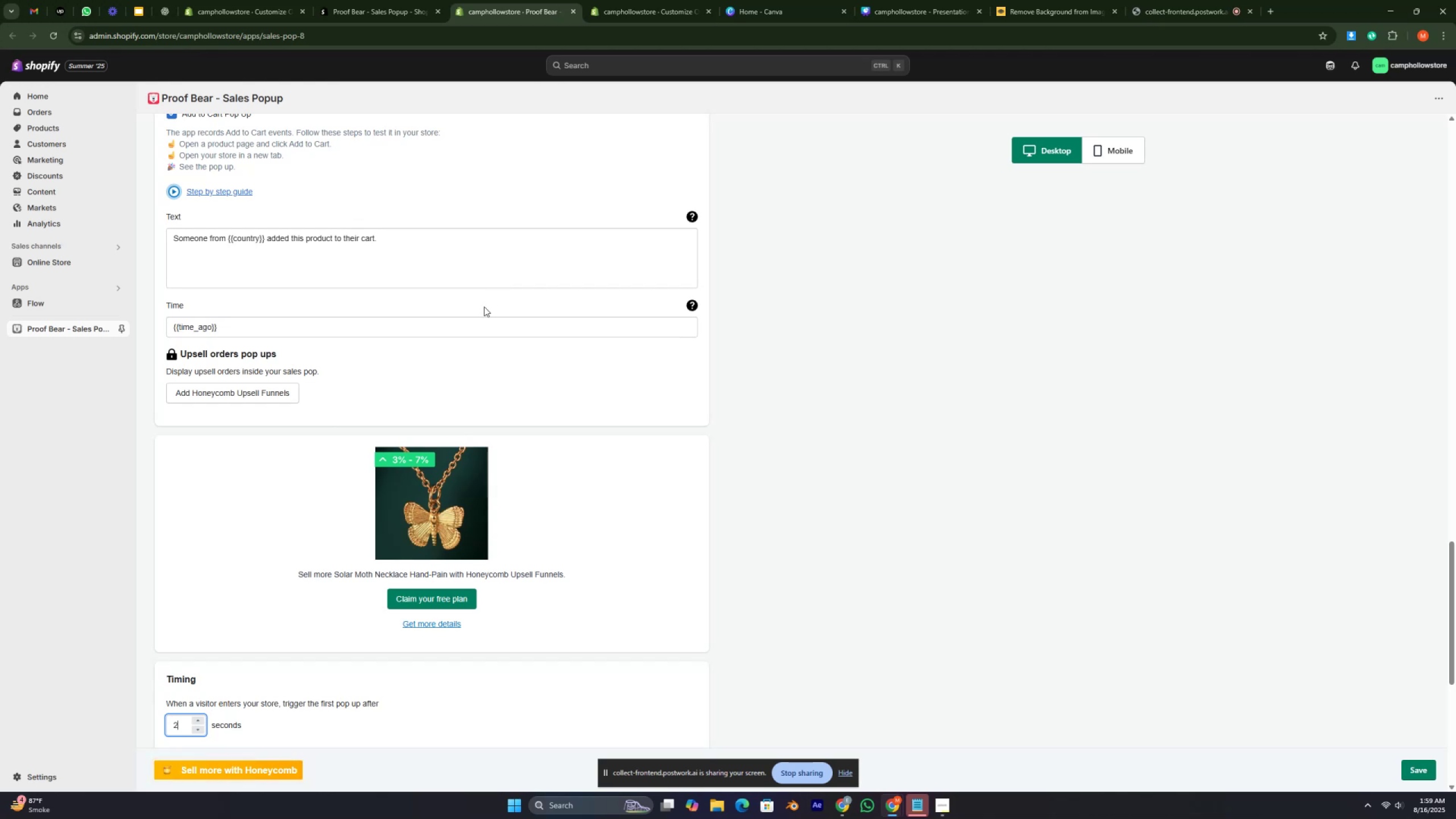 
wait(6.05)
 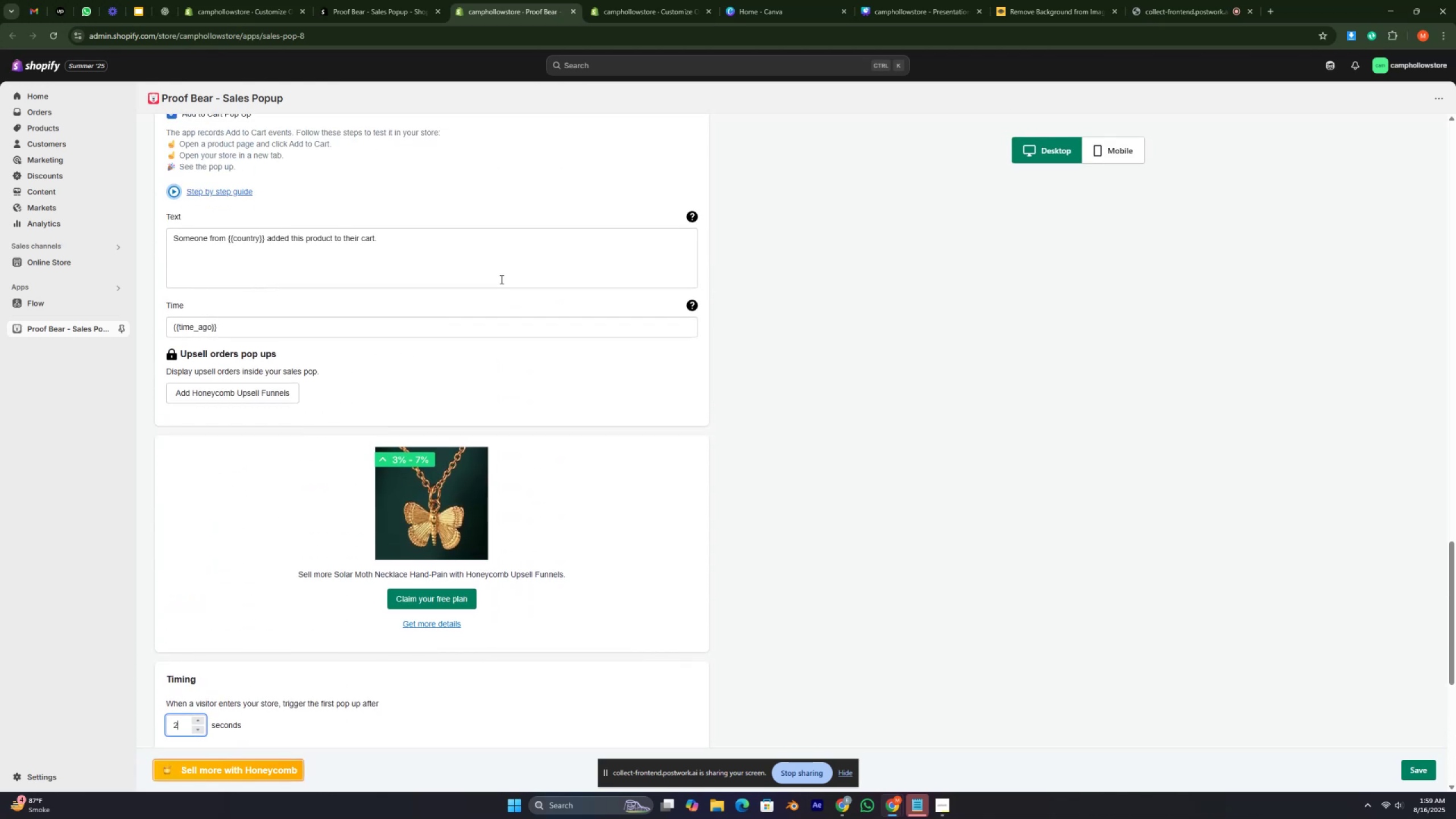 
scroll: coordinate [382, 357], scroll_direction: up, amount: 7.0
 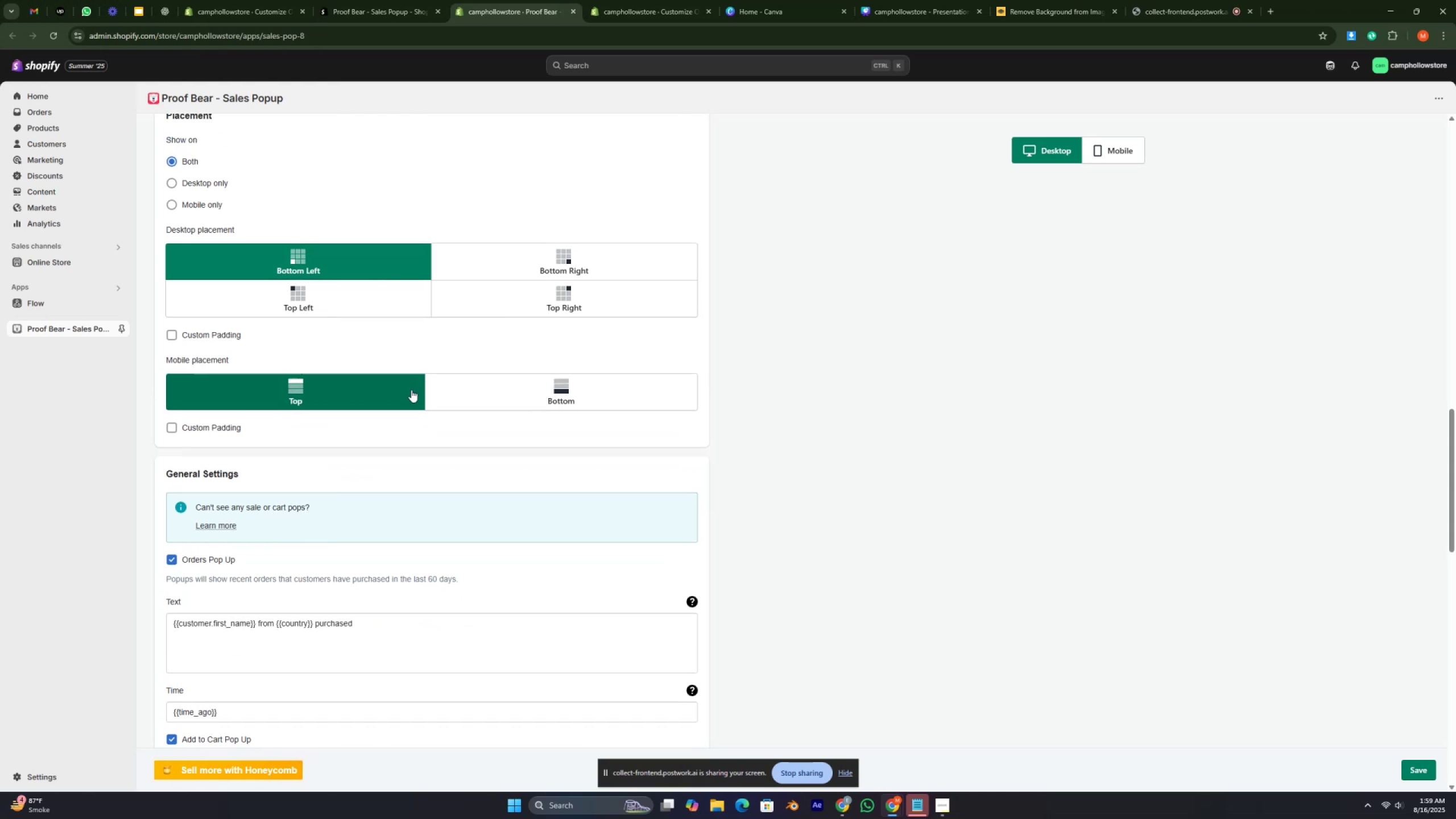 
wait(10.1)
 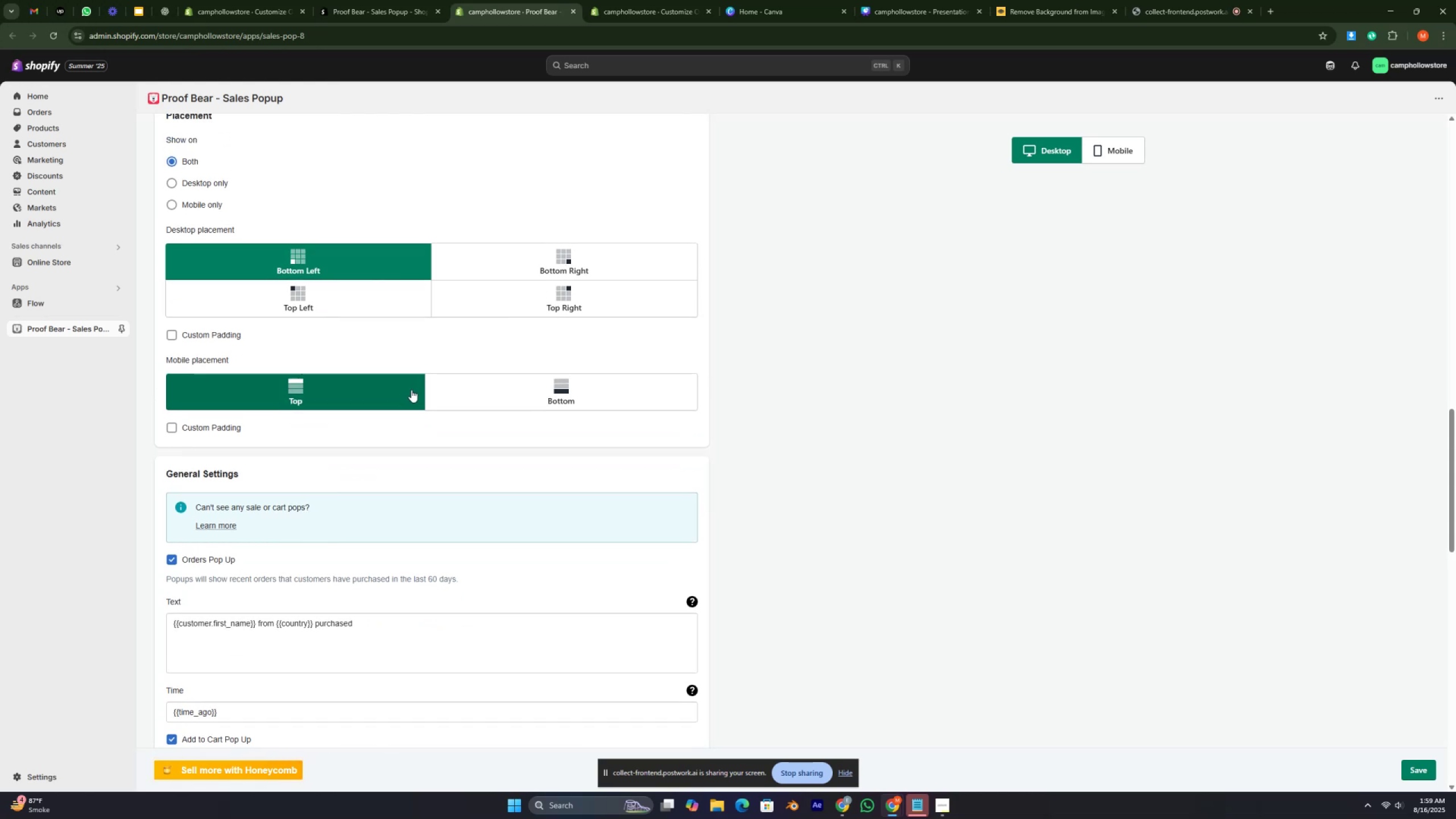 
scroll: coordinate [411, 391], scroll_direction: up, amount: 5.0
 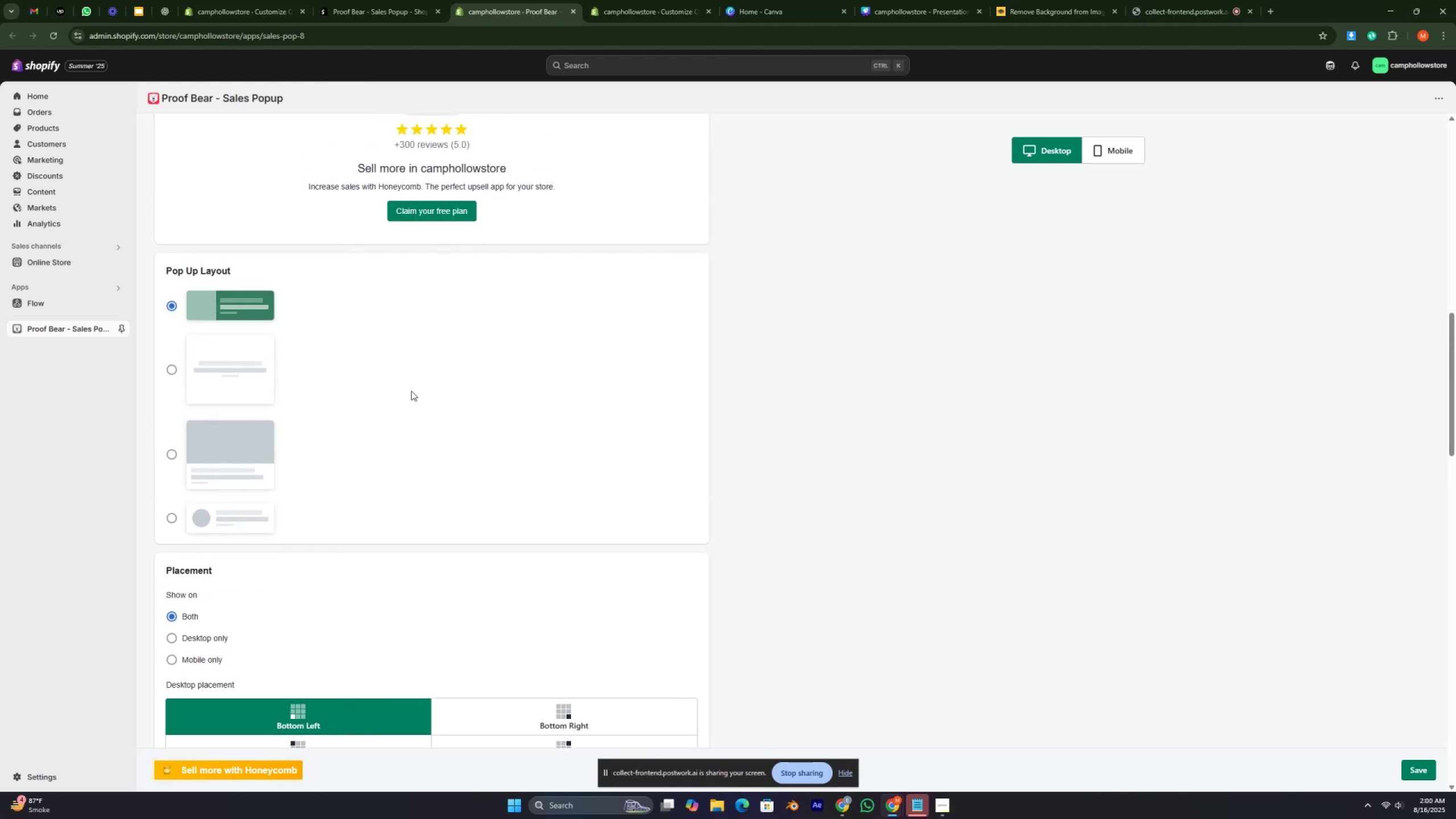 
wait(12.47)
 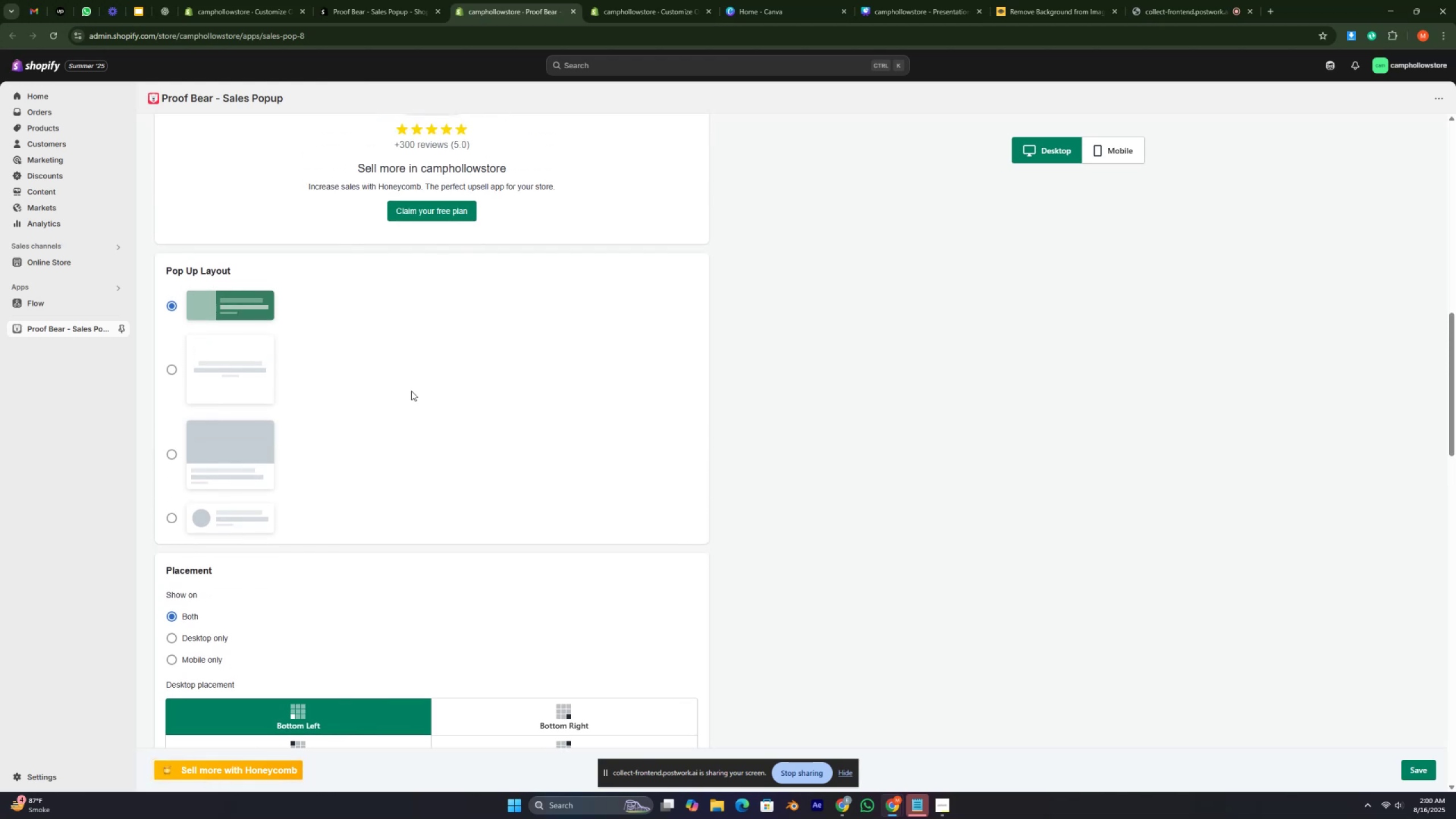 
scroll: coordinate [411, 392], scroll_direction: up, amount: 2.0
 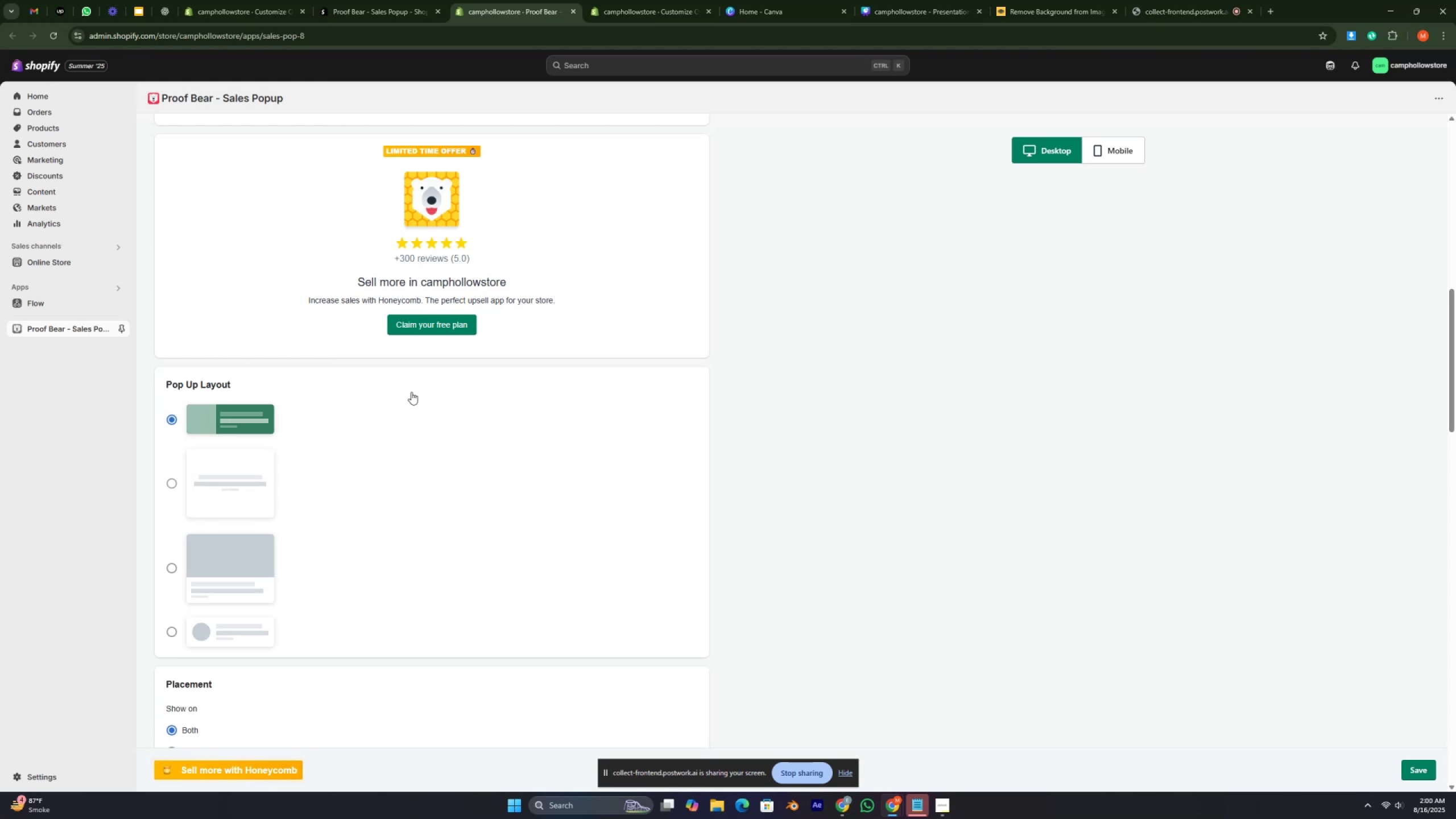 
wait(7.14)
 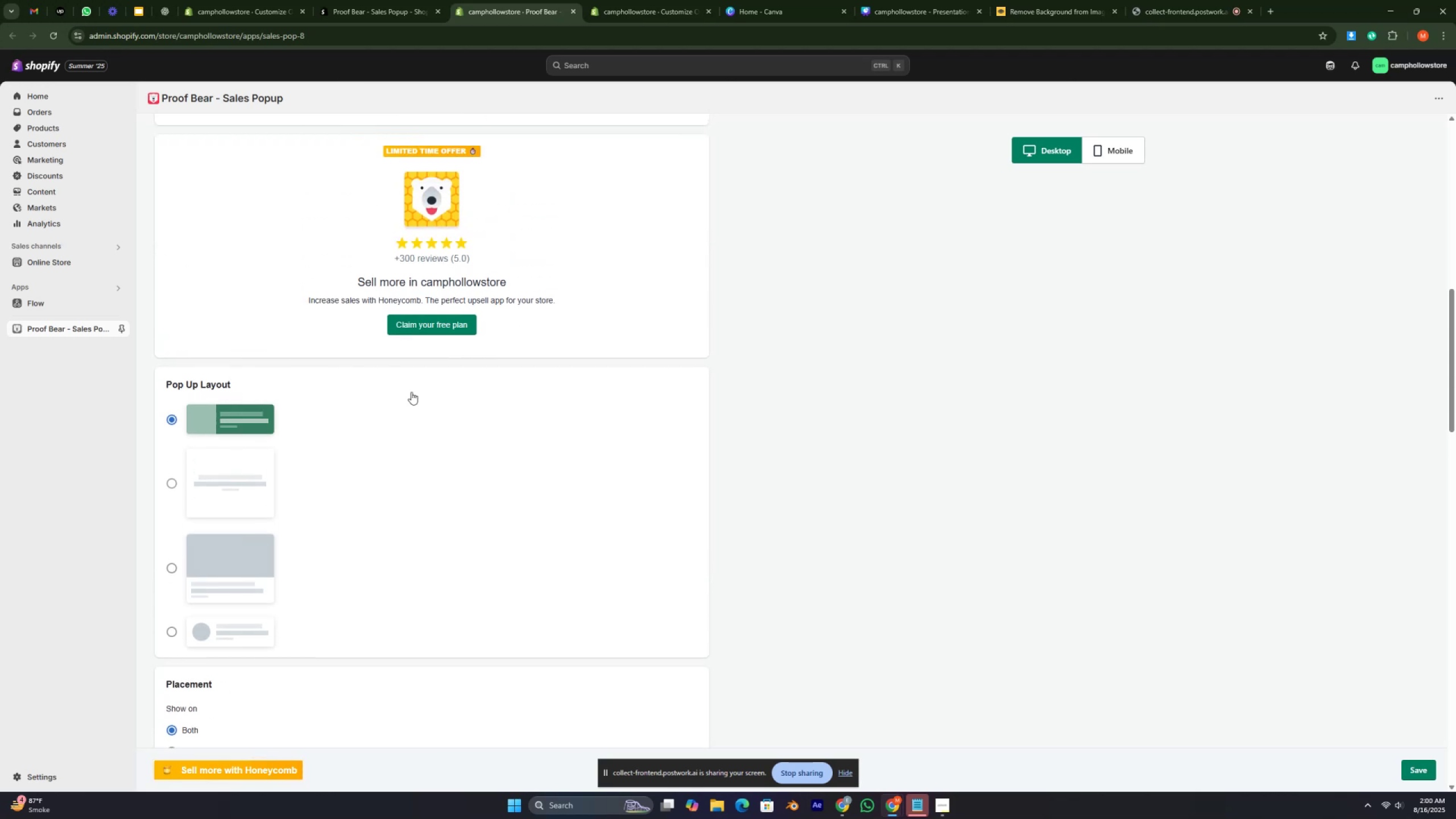 
scroll: coordinate [411, 392], scroll_direction: up, amount: 2.0
 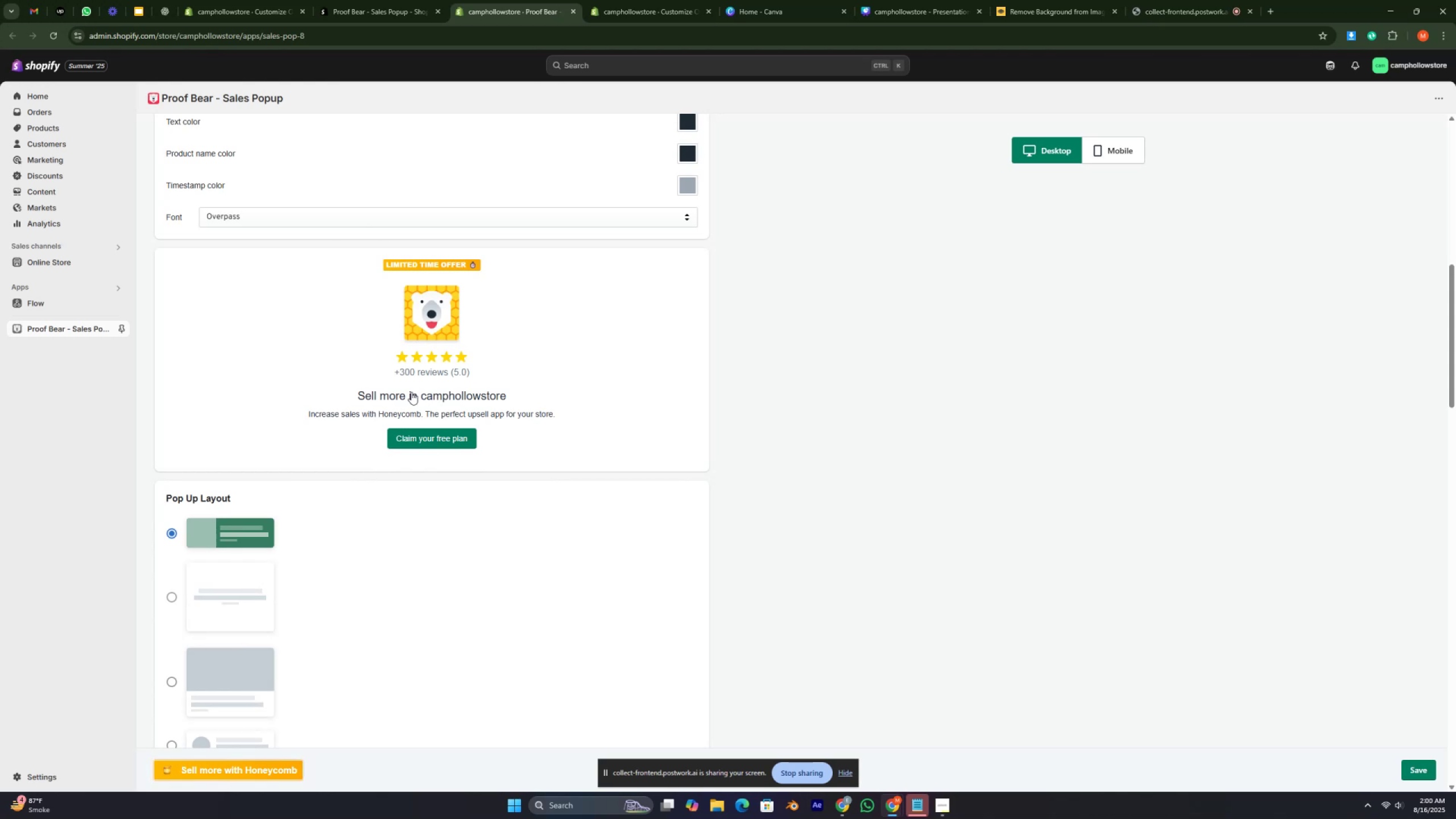 
wait(6.38)
 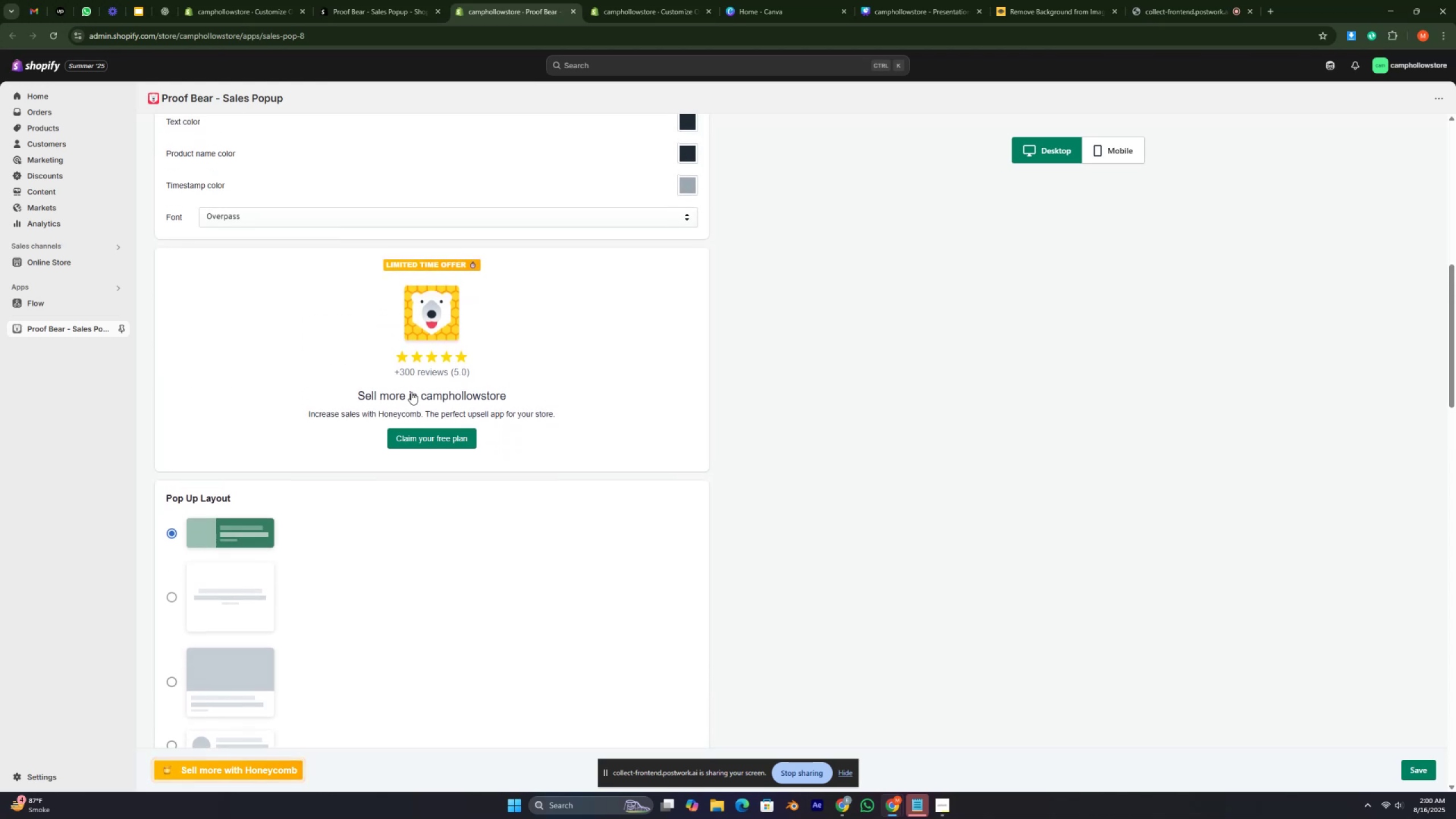 
scroll: coordinate [315, 358], scroll_direction: up, amount: 1.0
 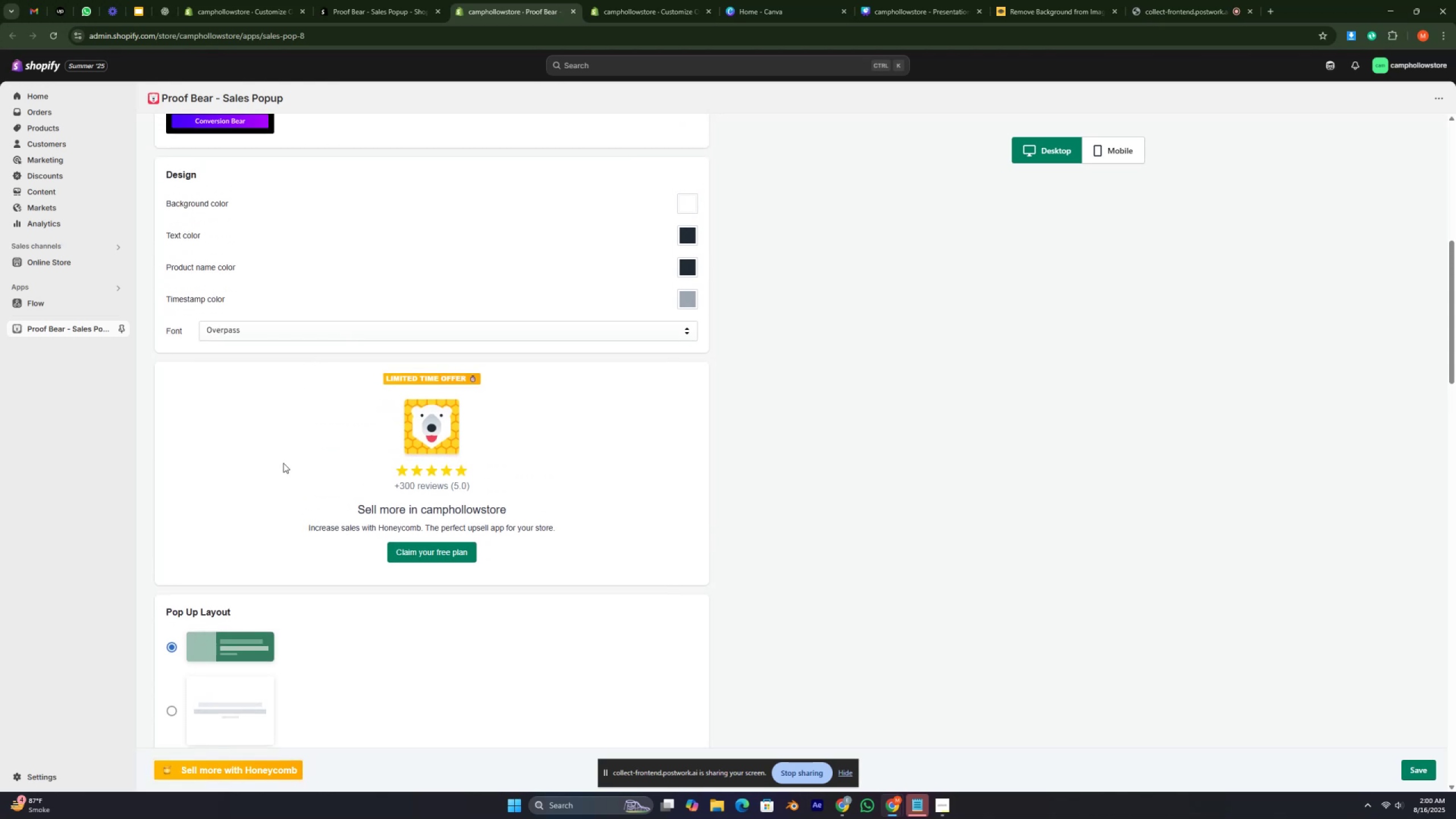 
wait(6.54)
 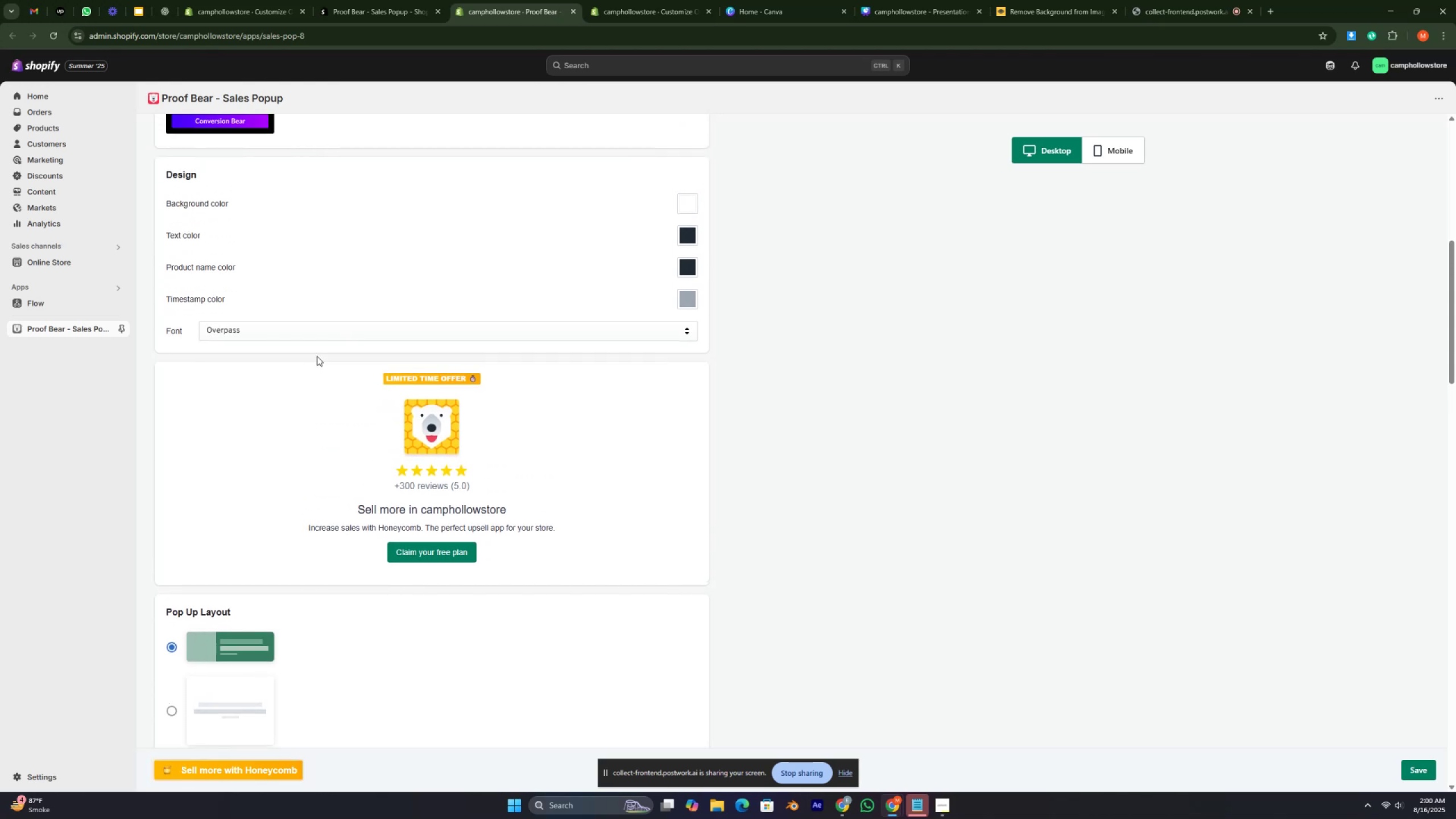 
scroll: coordinate [271, 312], scroll_direction: up, amount: 7.0
 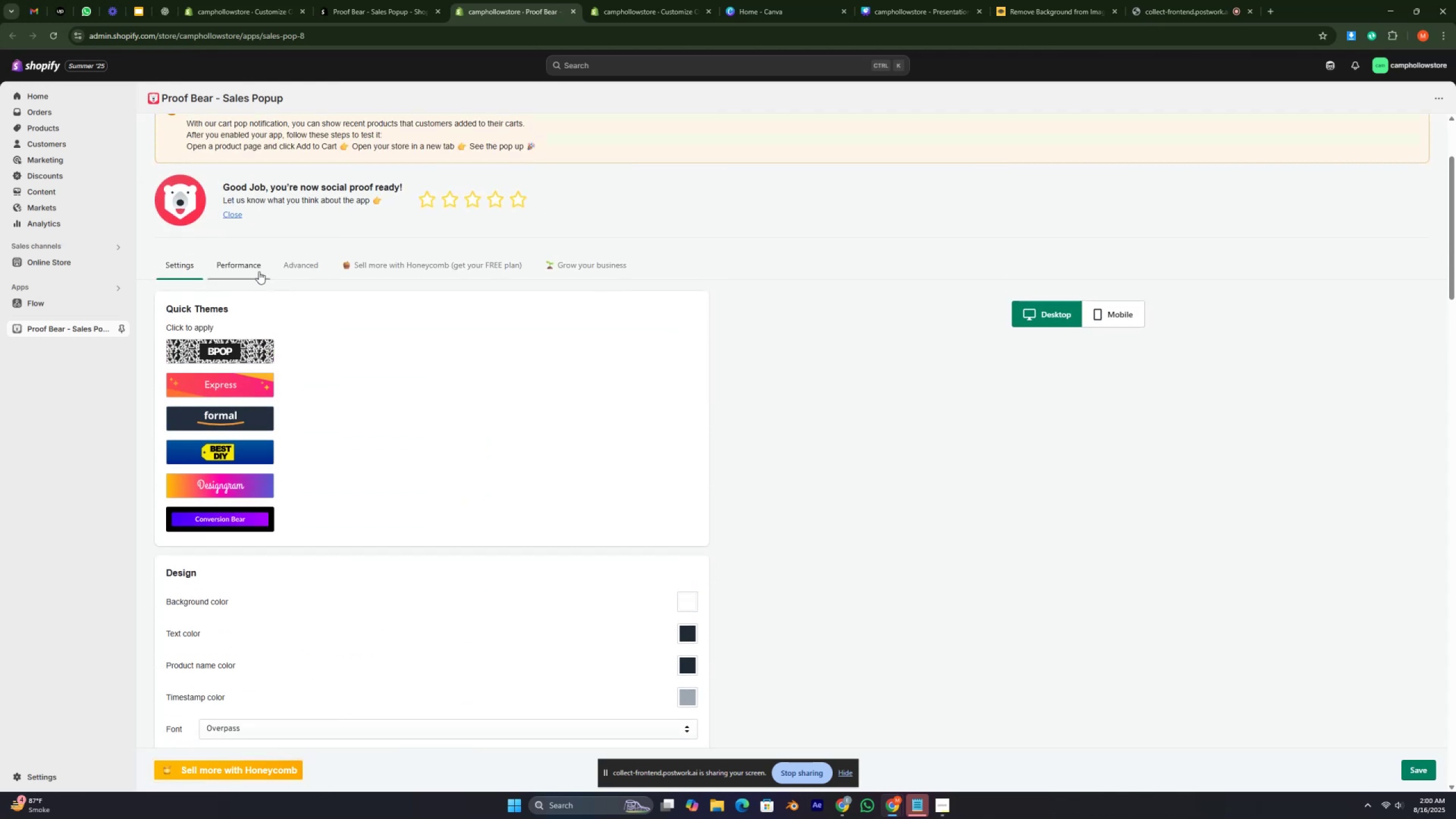 
left_click([246, 264])
 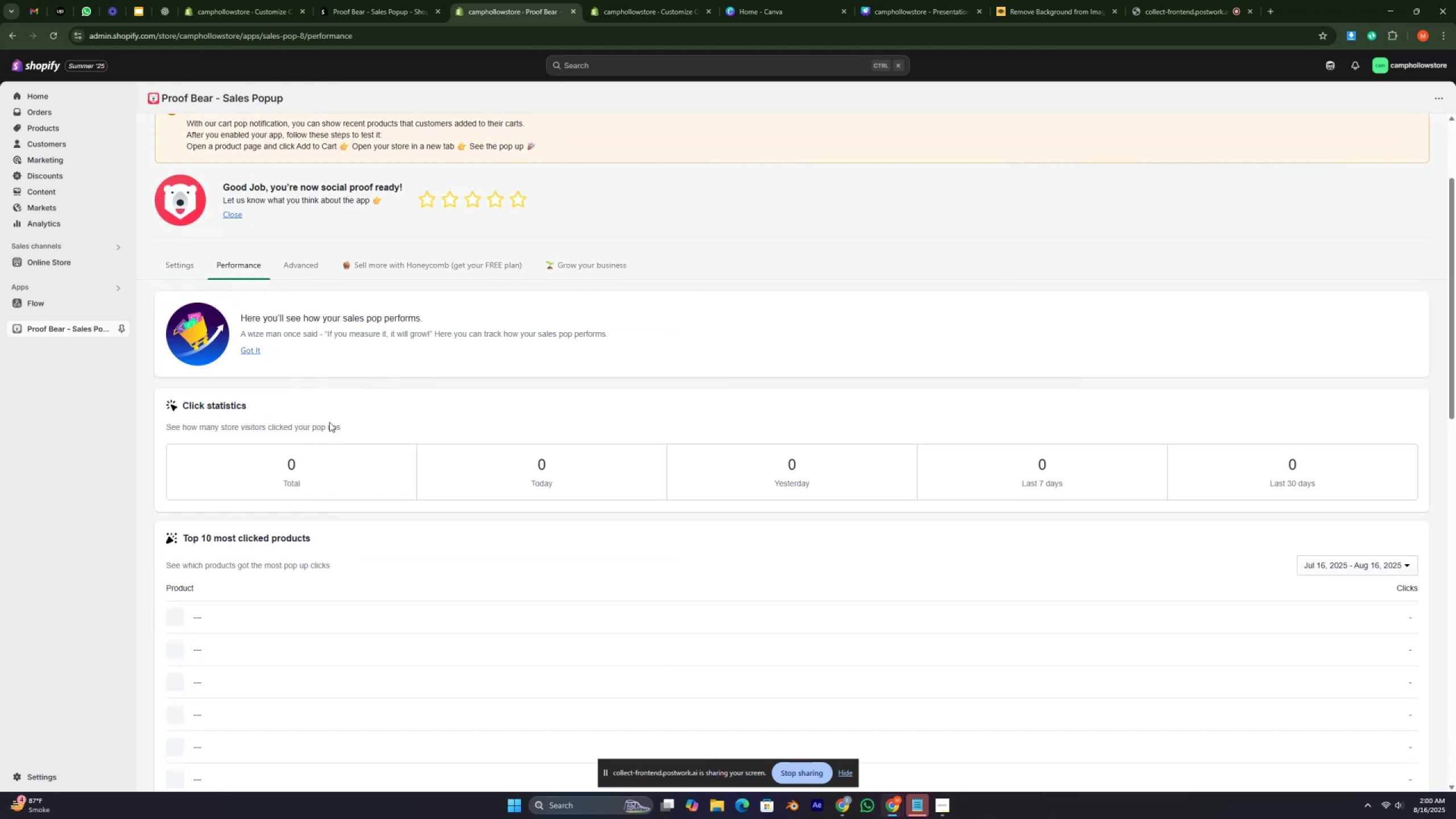 
wait(5.83)
 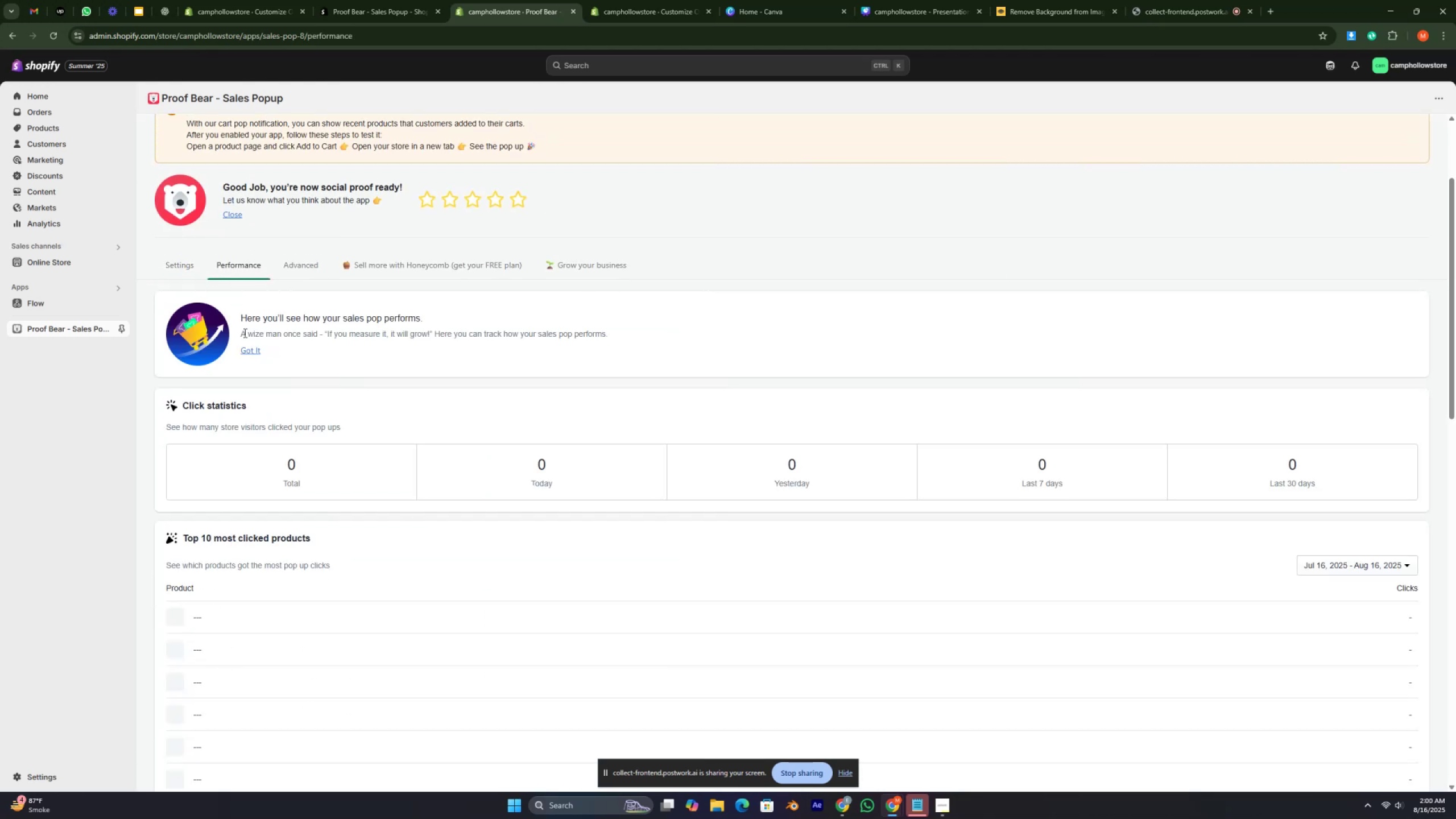 
left_click([302, 271])
 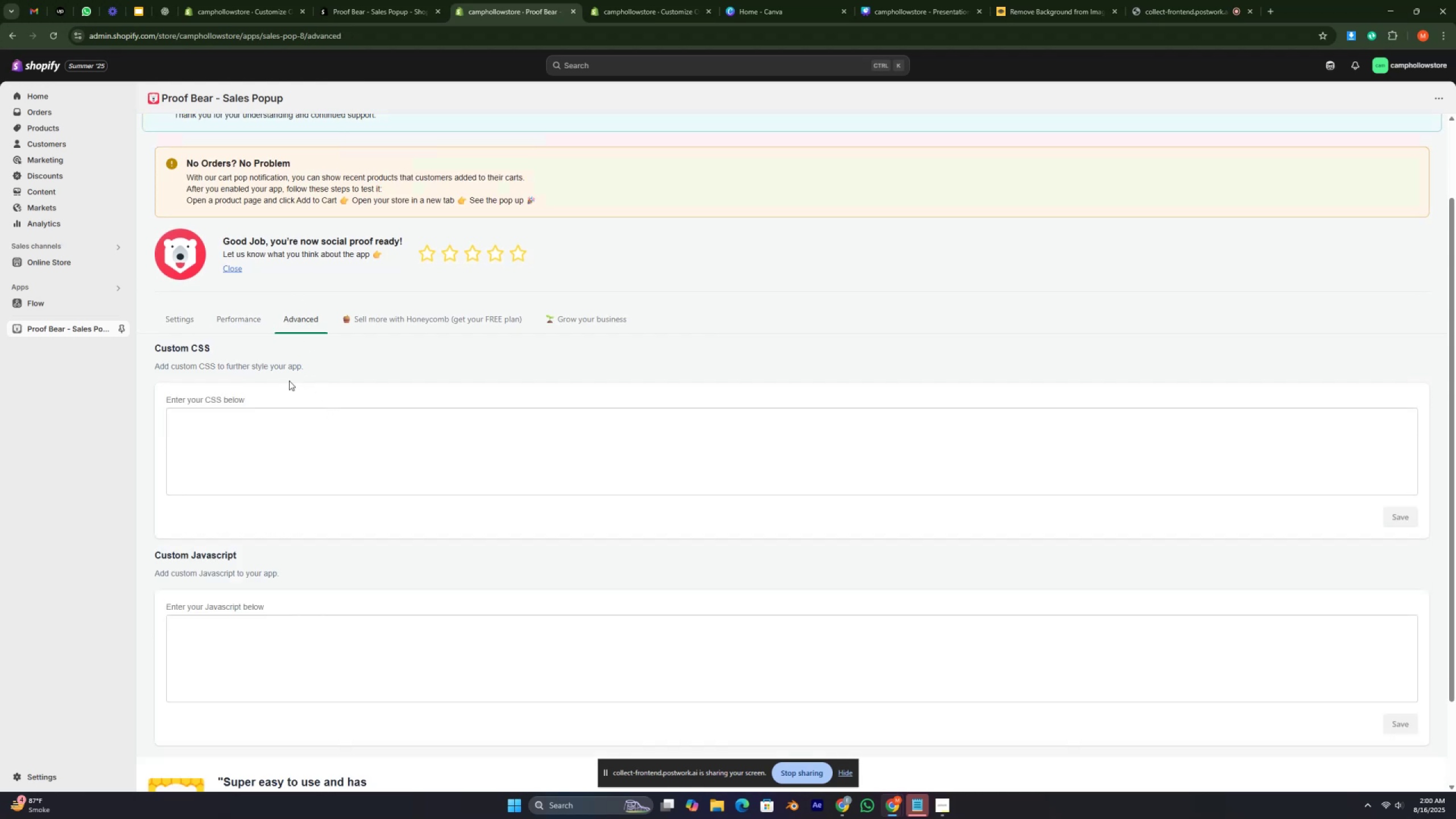 
left_click([385, 319])
 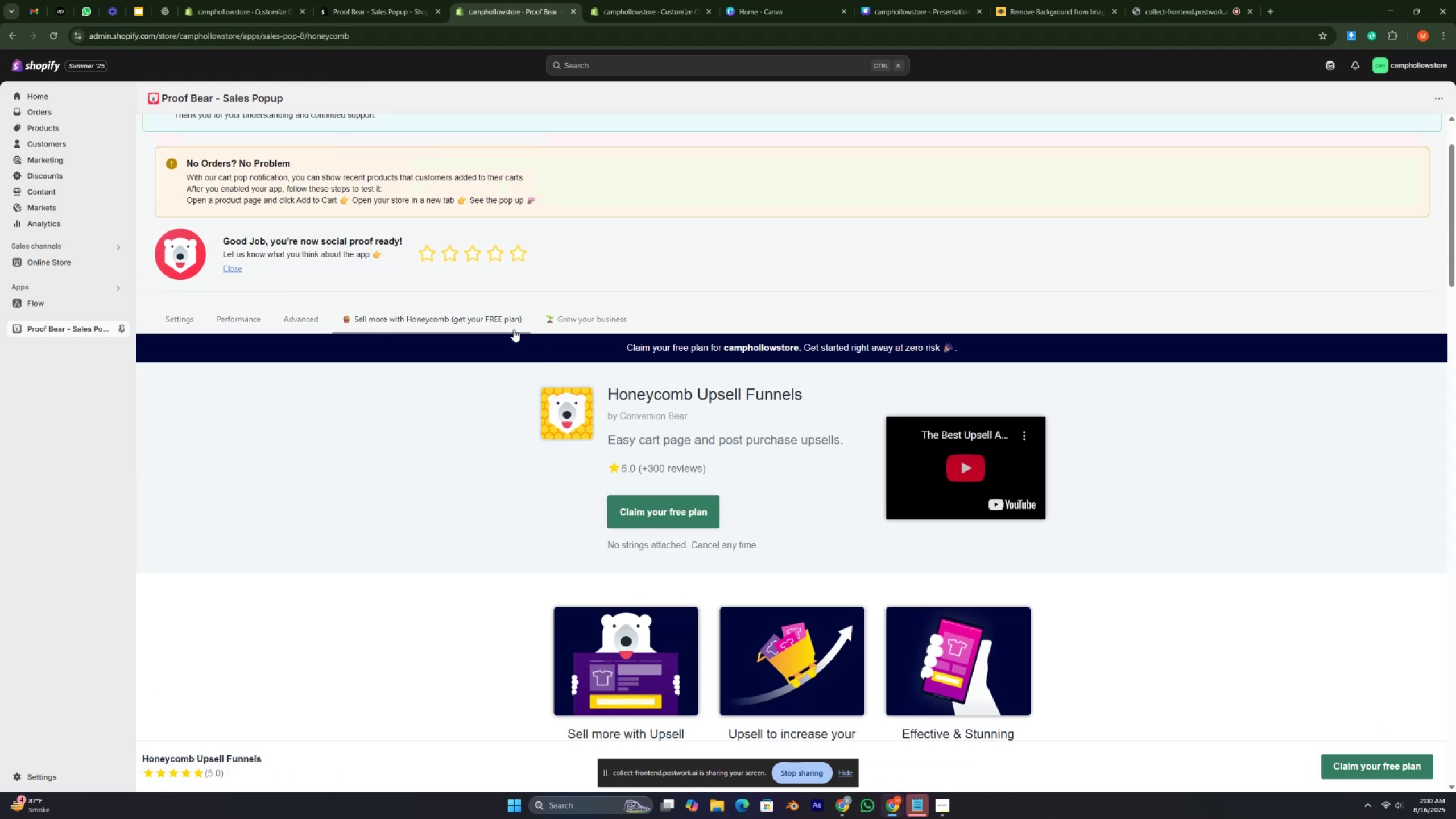 
left_click([566, 315])
 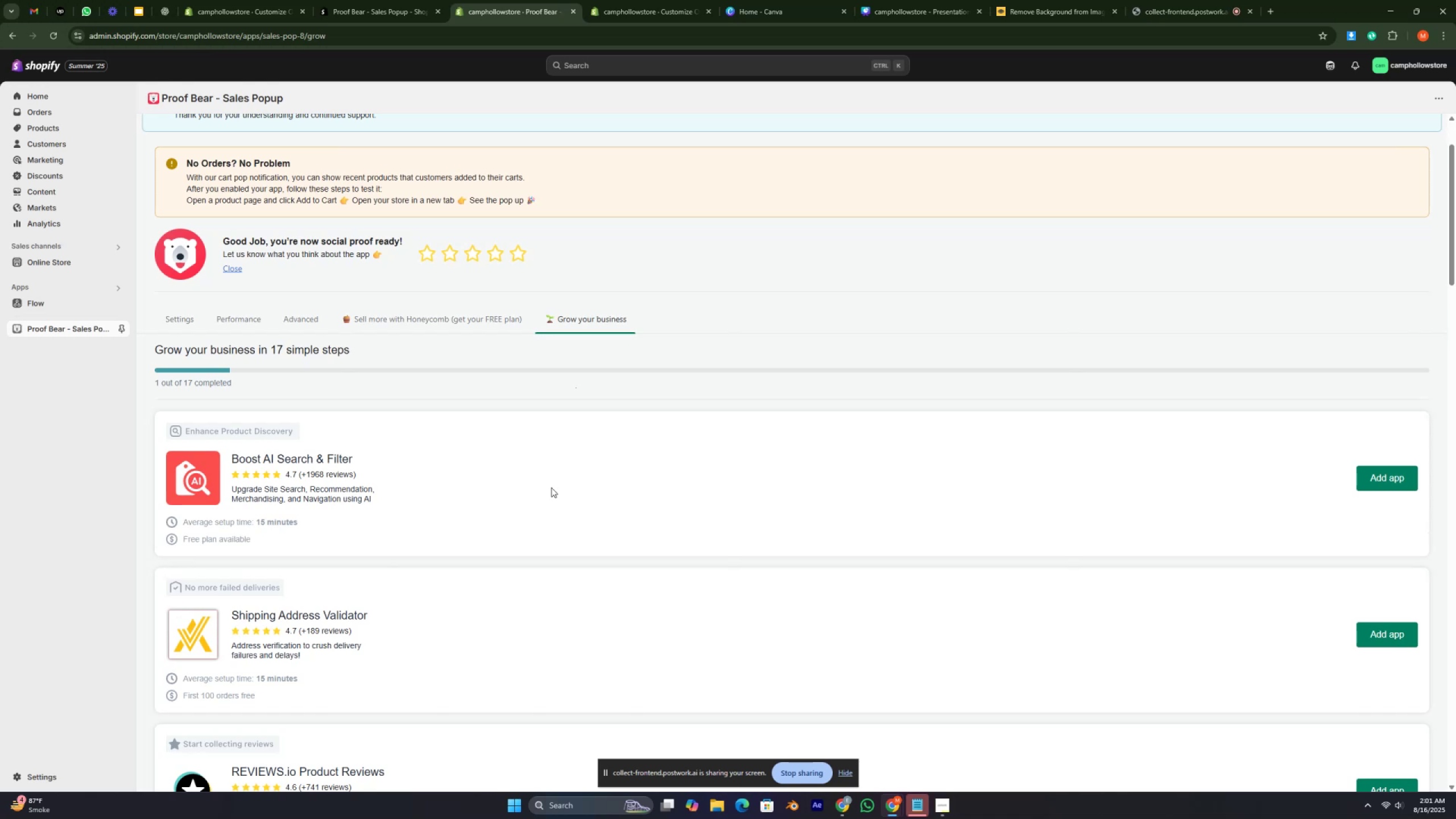 
wait(6.97)
 